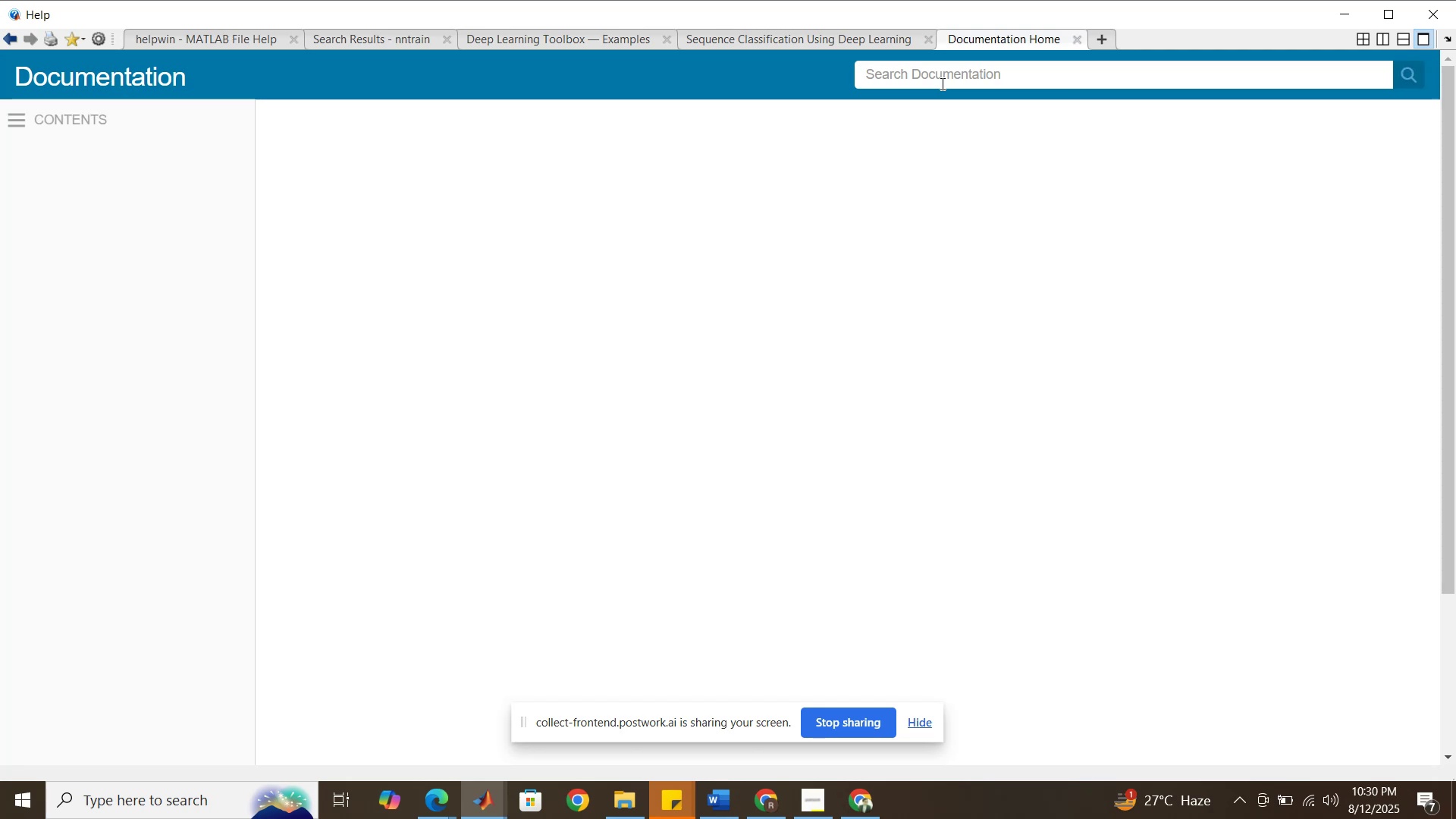 
left_click([934, 70])
 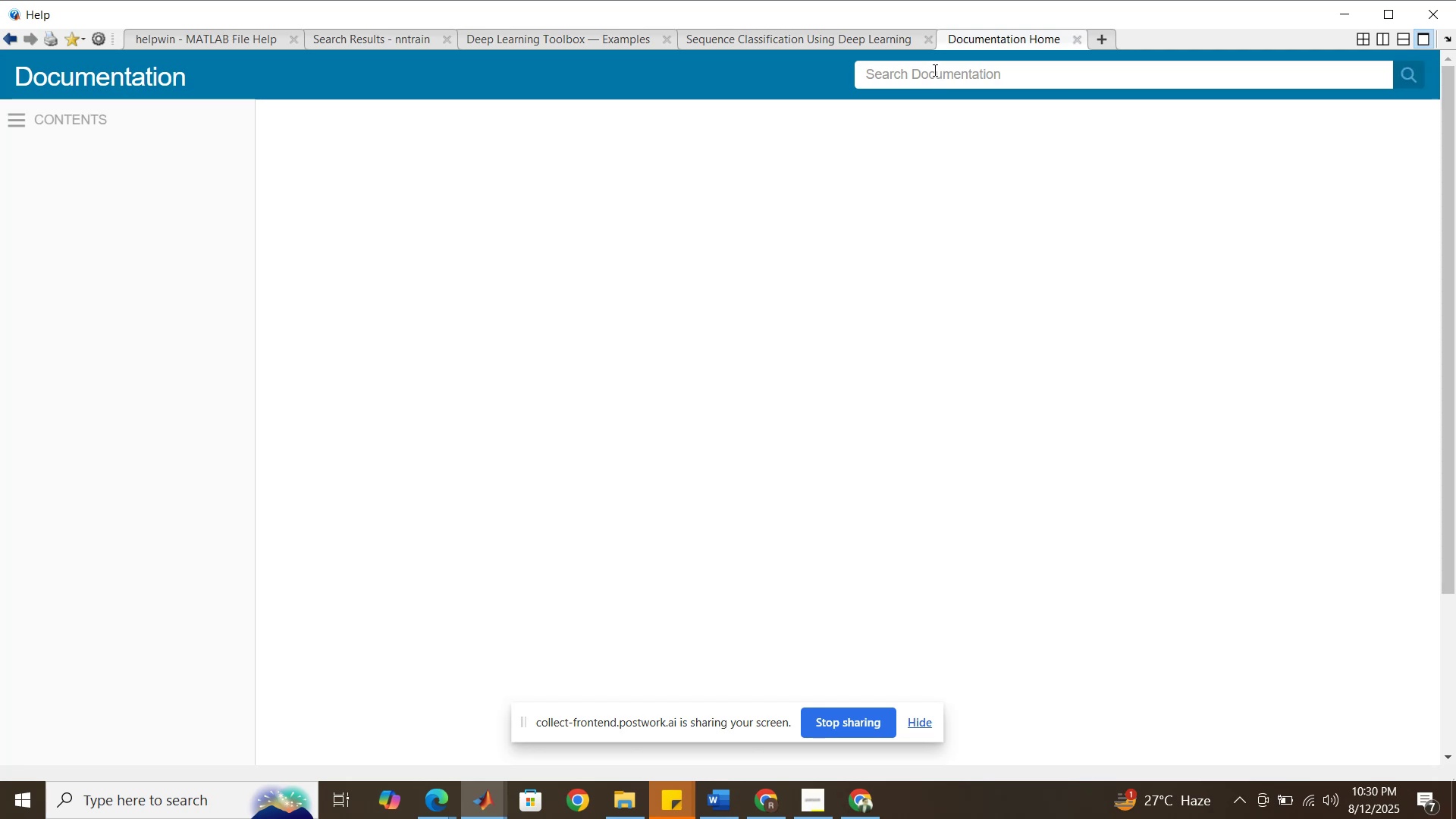 
key(Control+V)
 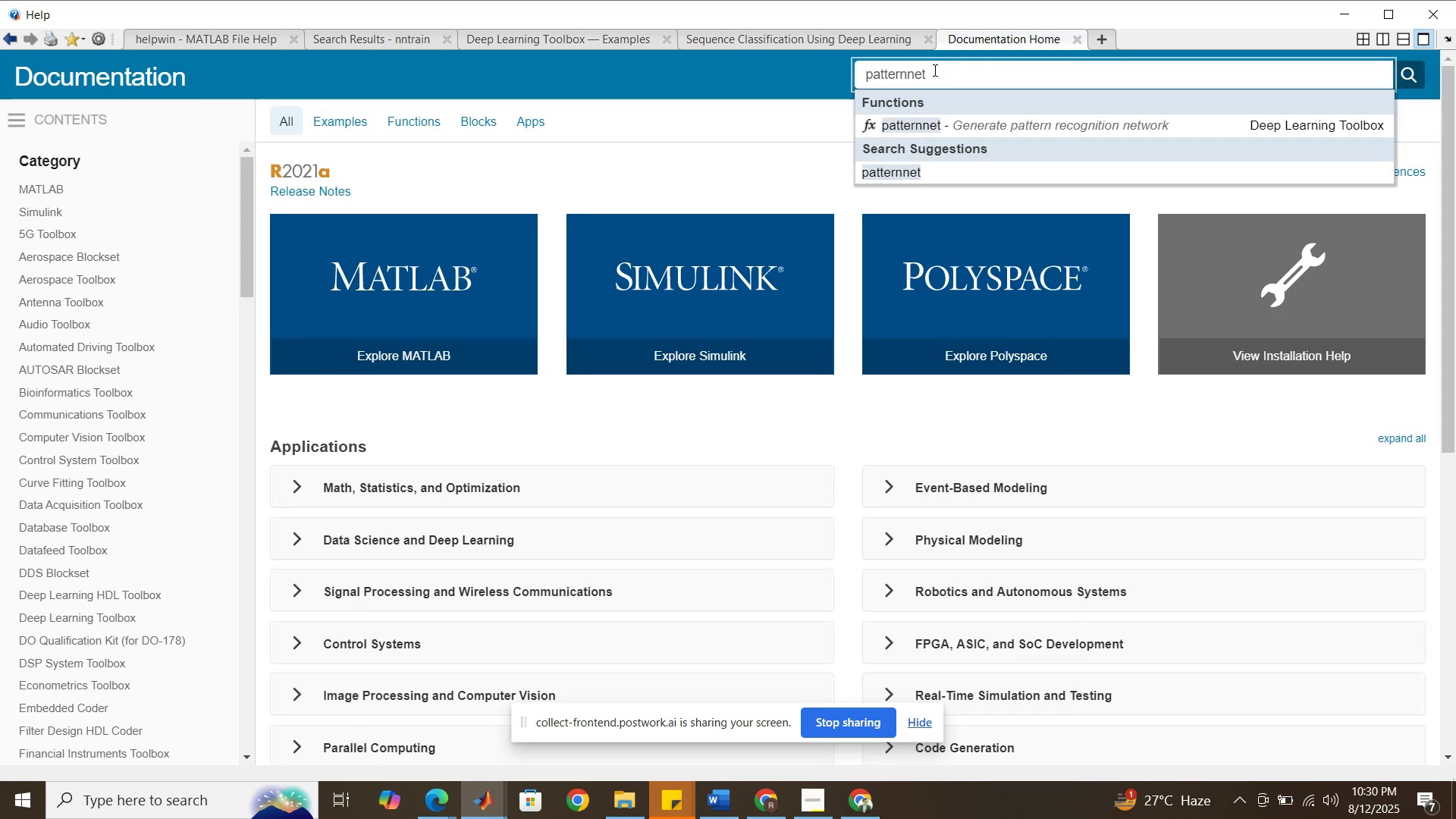 
key(Enter)
 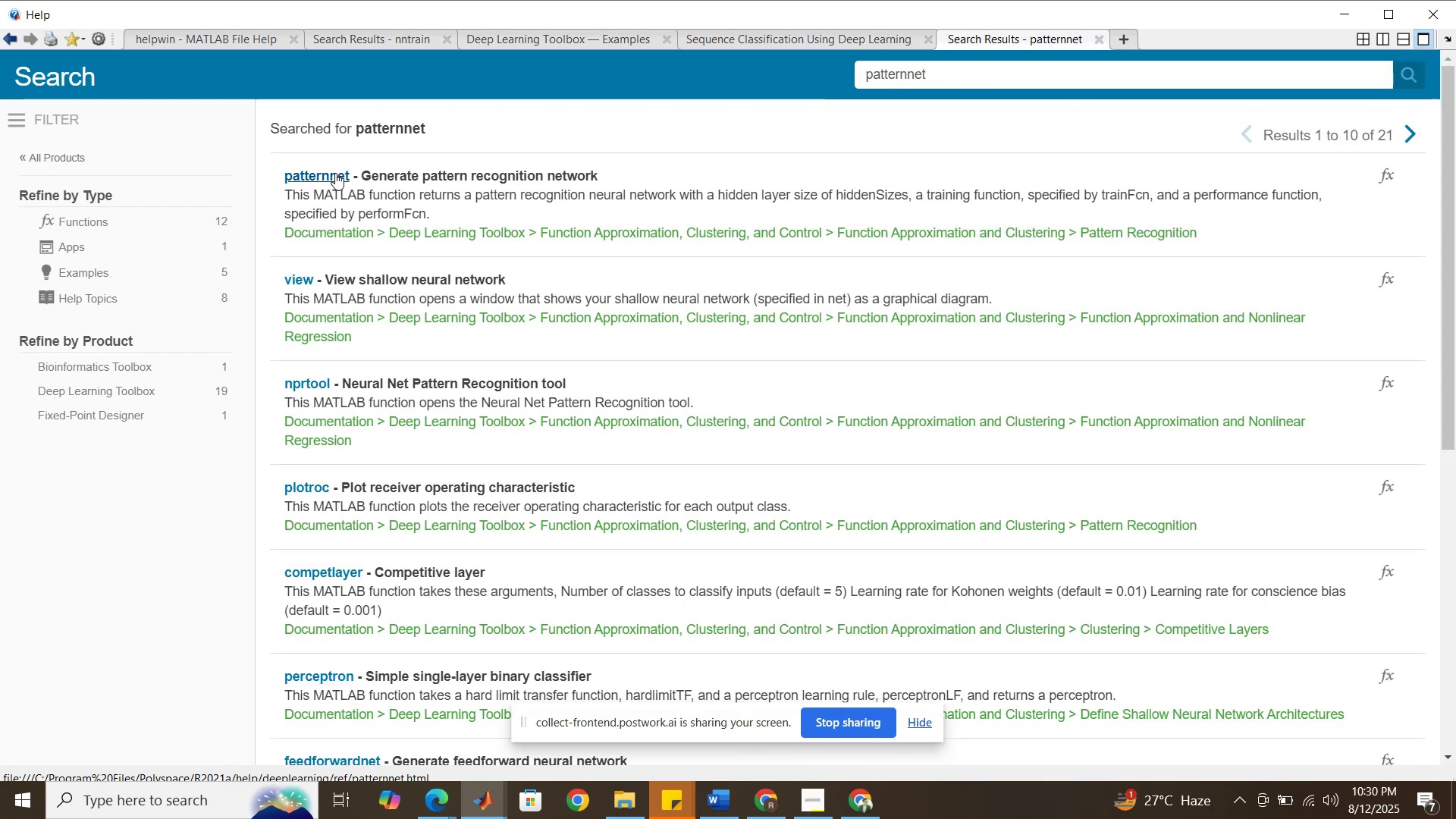 
right_click([335, 173])
 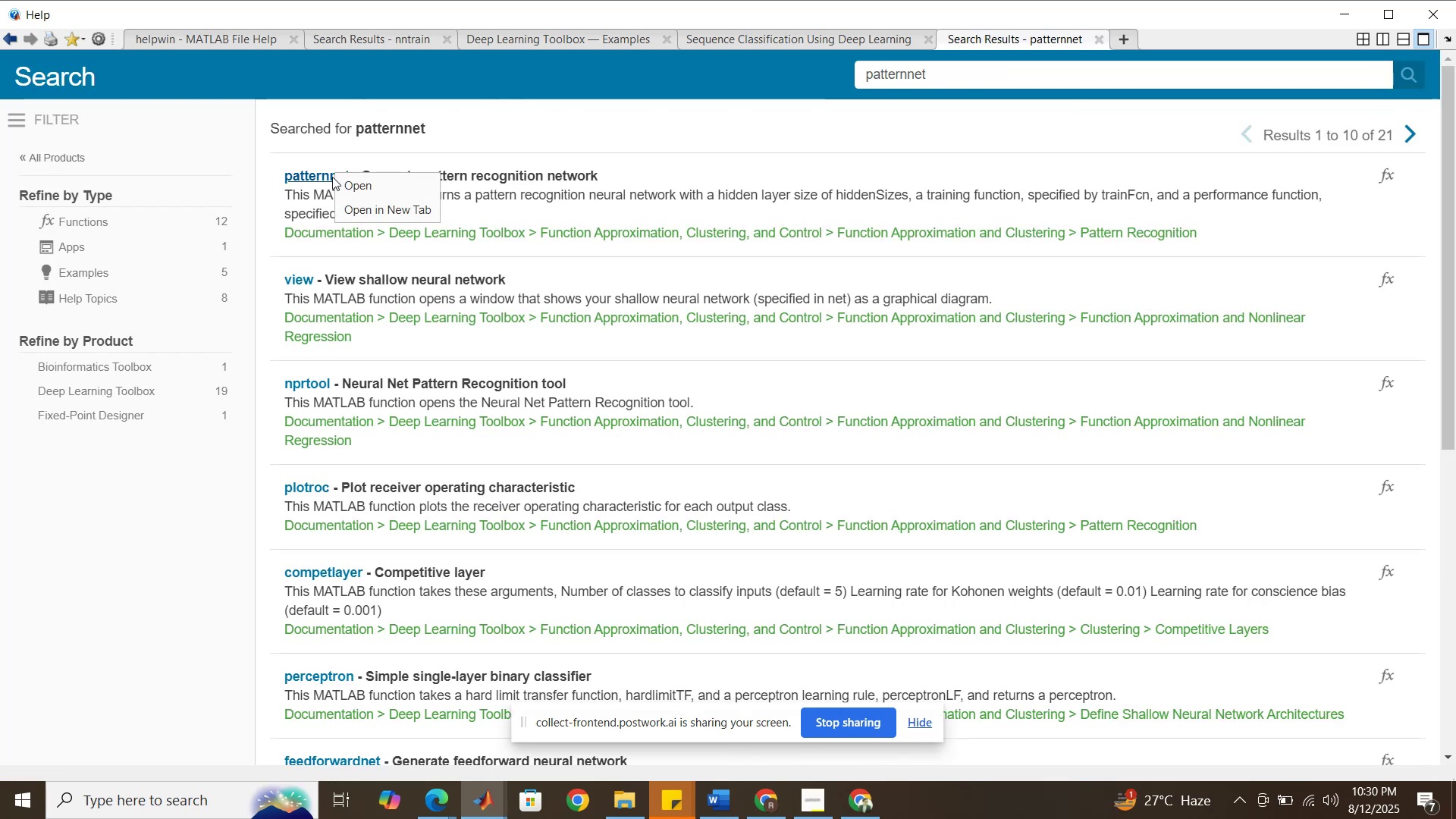 
left_click([326, 177])
 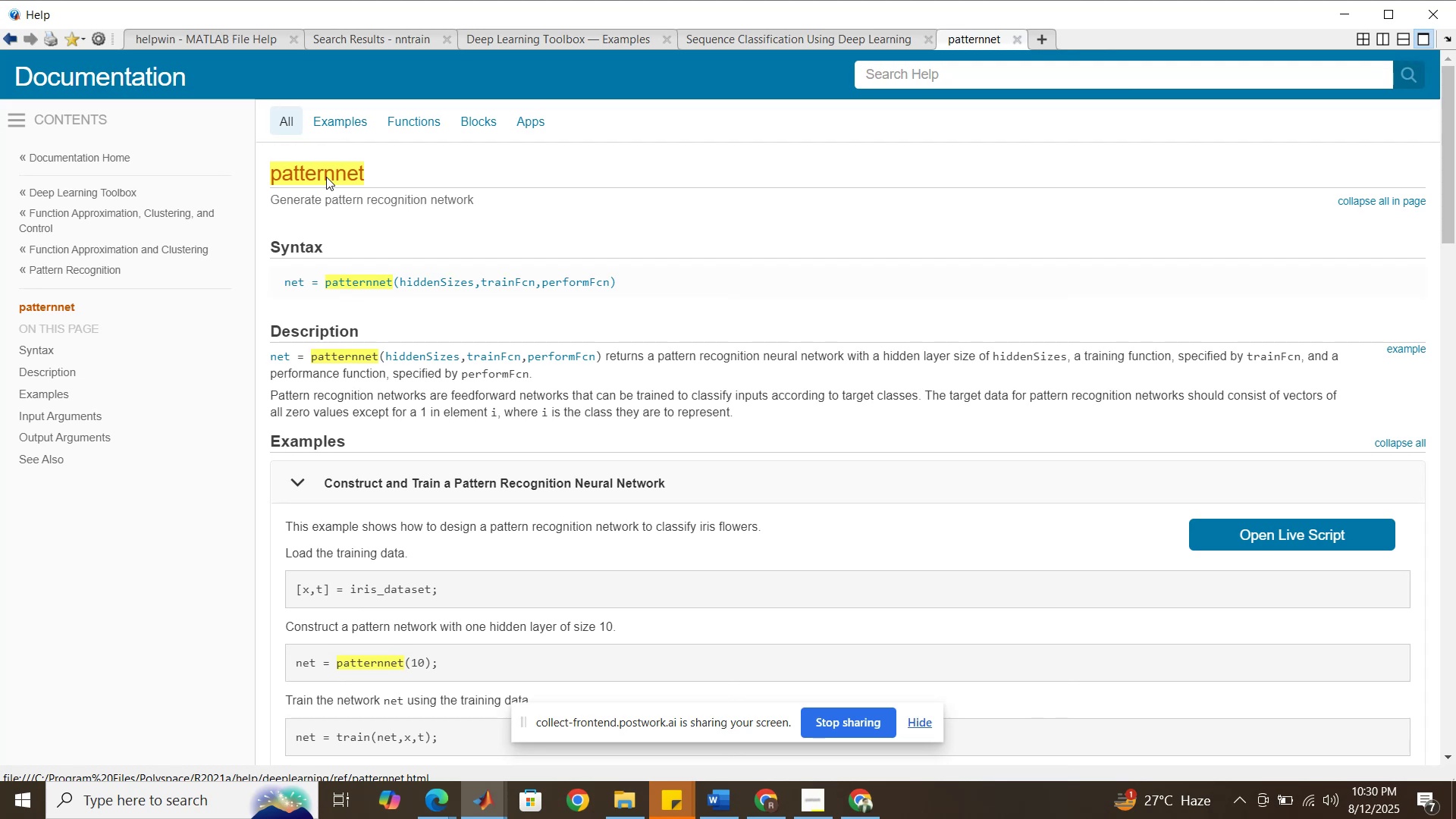 
scroll: coordinate [617, 358], scroll_direction: down, amount: 2.0
 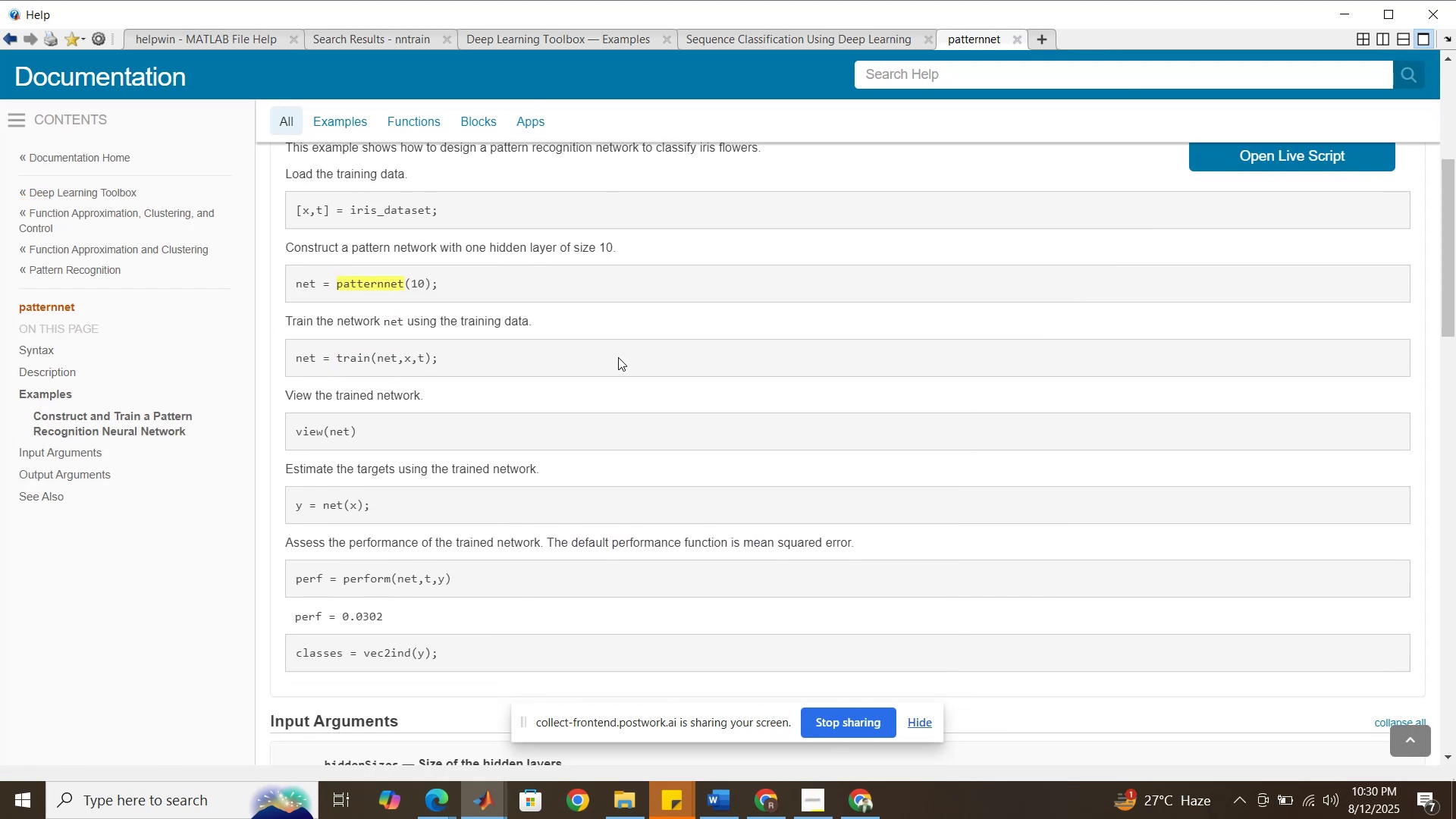 
scroll: coordinate [618, 356], scroll_direction: up, amount: 2.0
 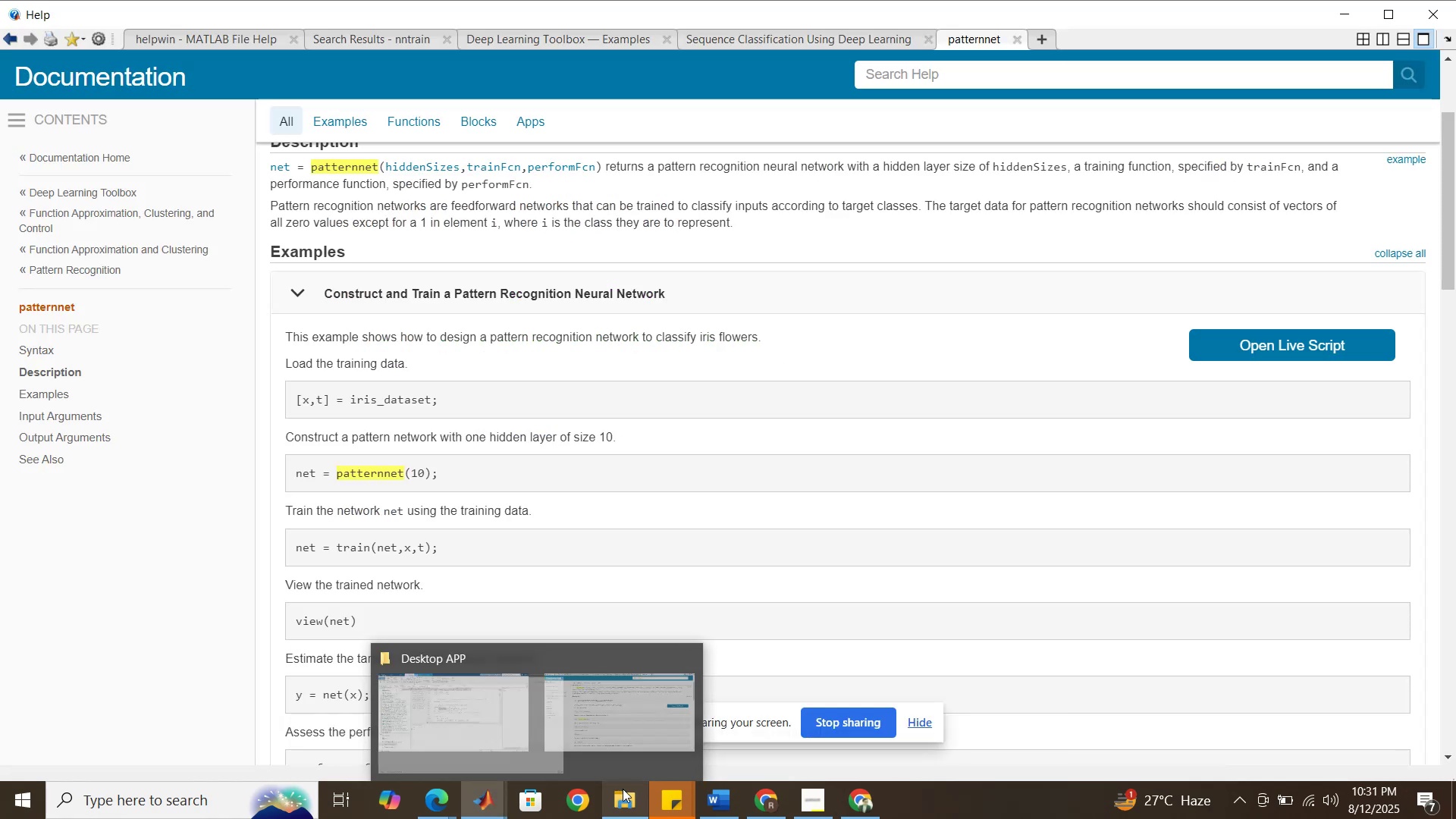 
left_click([461, 758])
 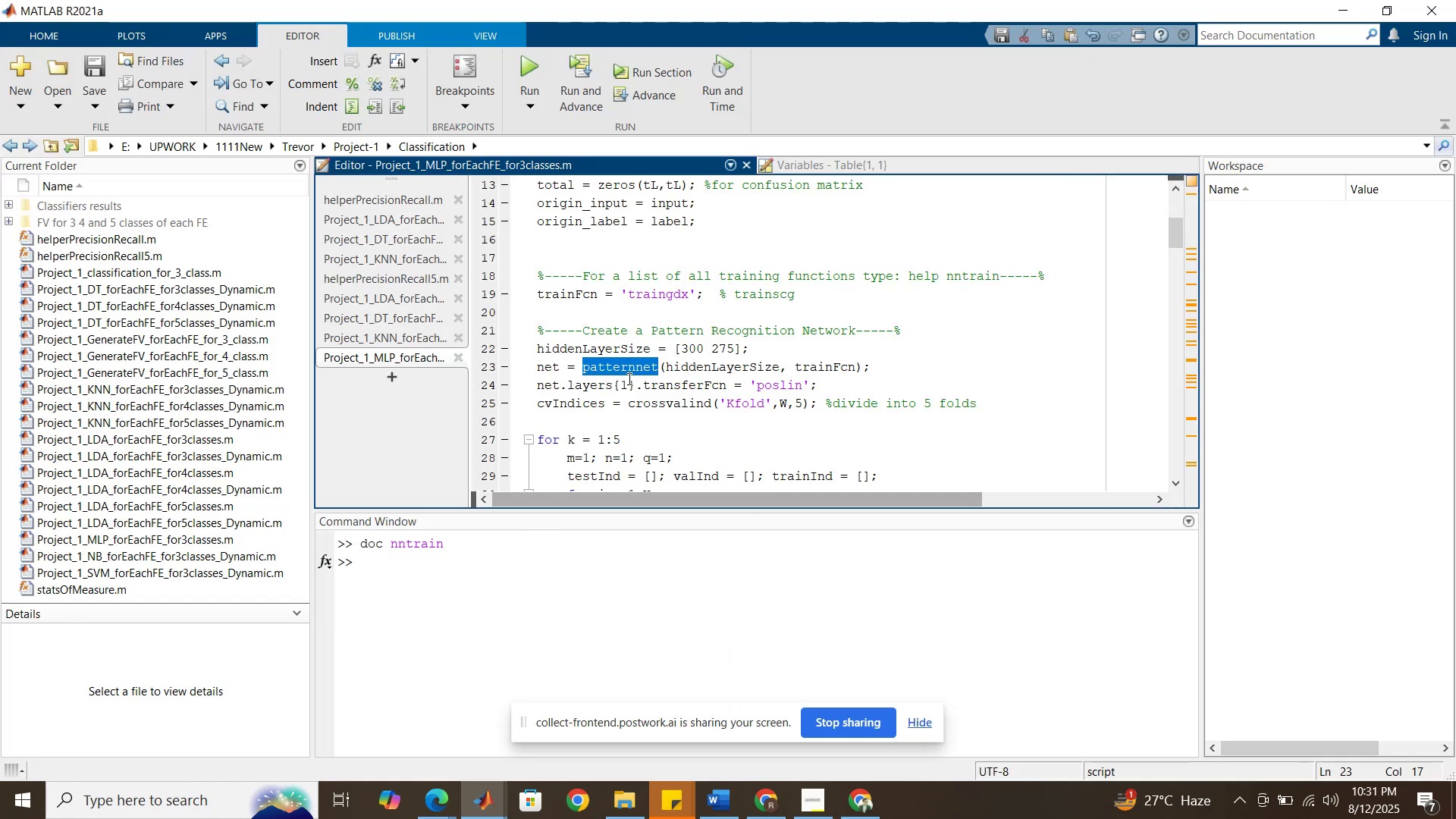 
scroll: coordinate [628, 379], scroll_direction: down, amount: 3.0
 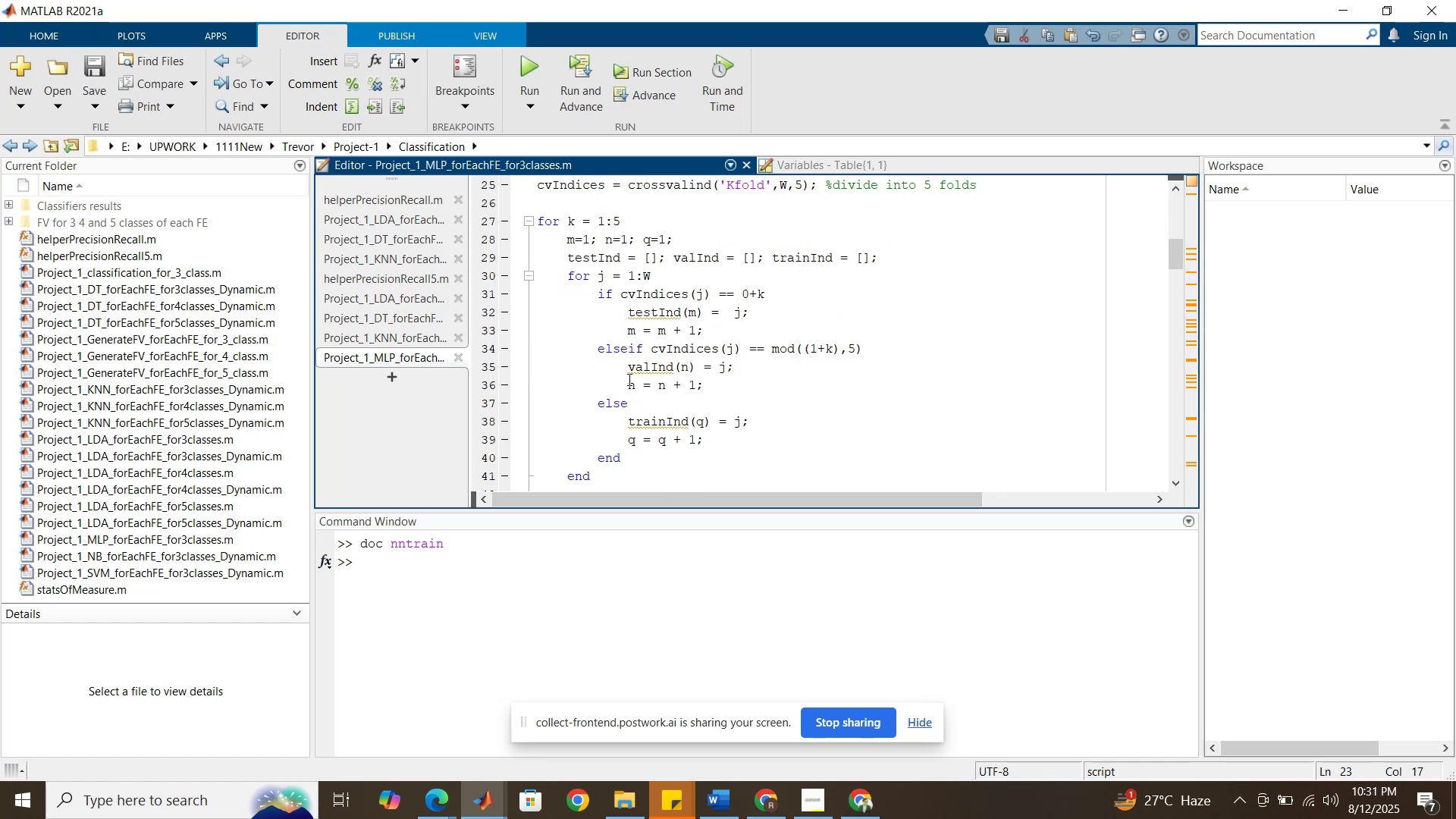 
scroll: coordinate [628, 379], scroll_direction: up, amount: 1.0
 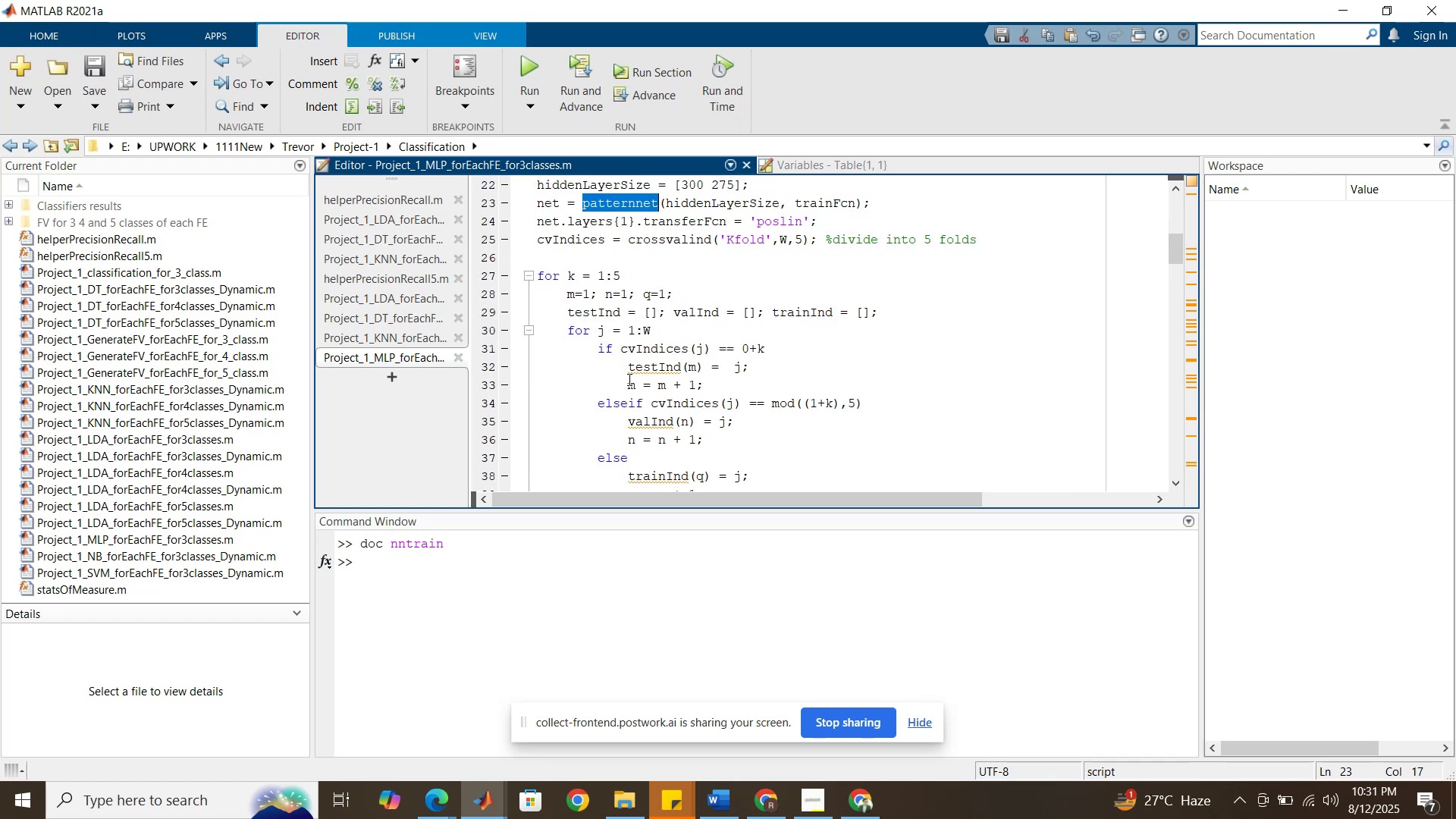 
wait(11.41)
 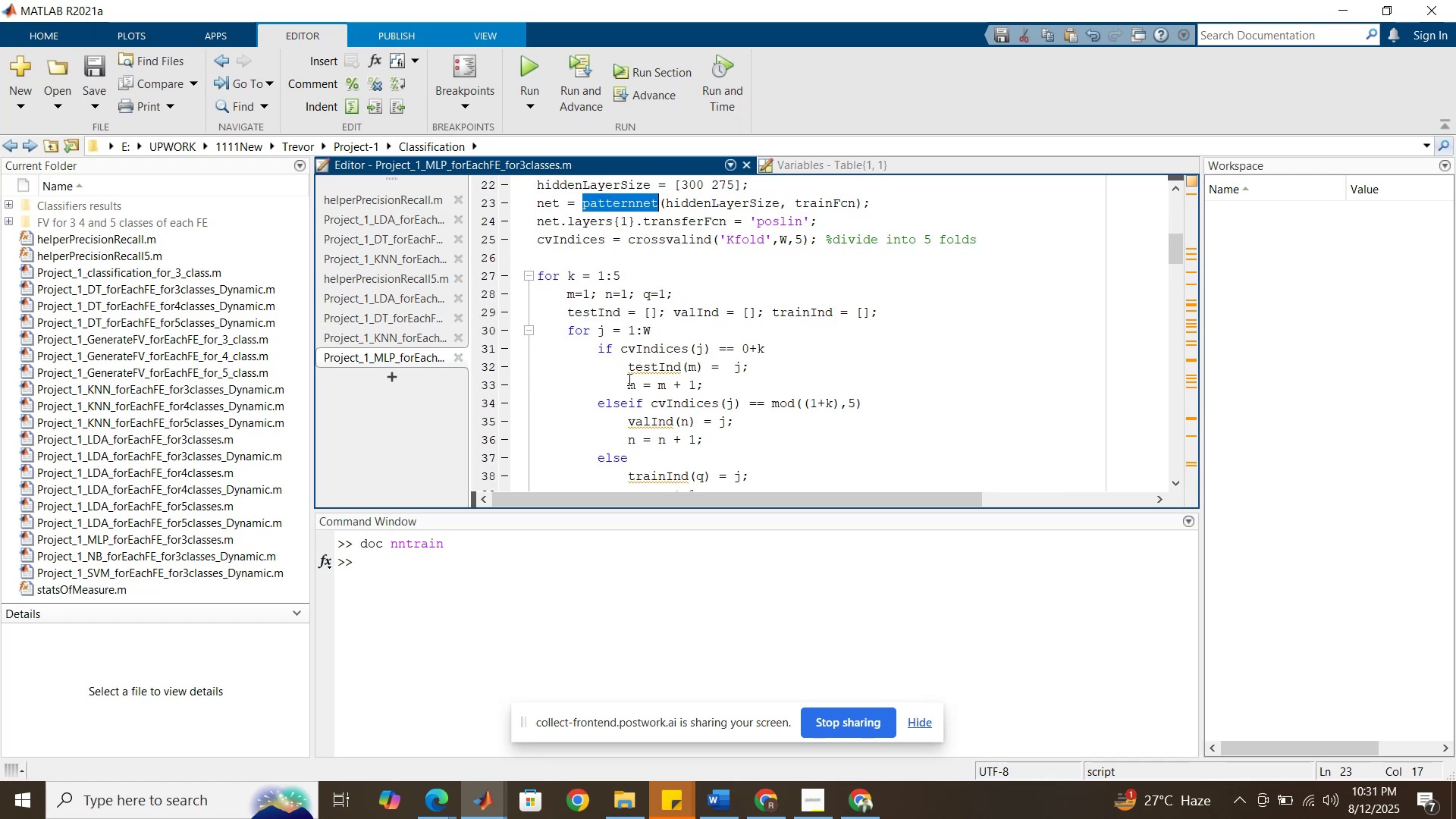 
scroll: coordinate [628, 379], scroll_direction: down, amount: 8.0
 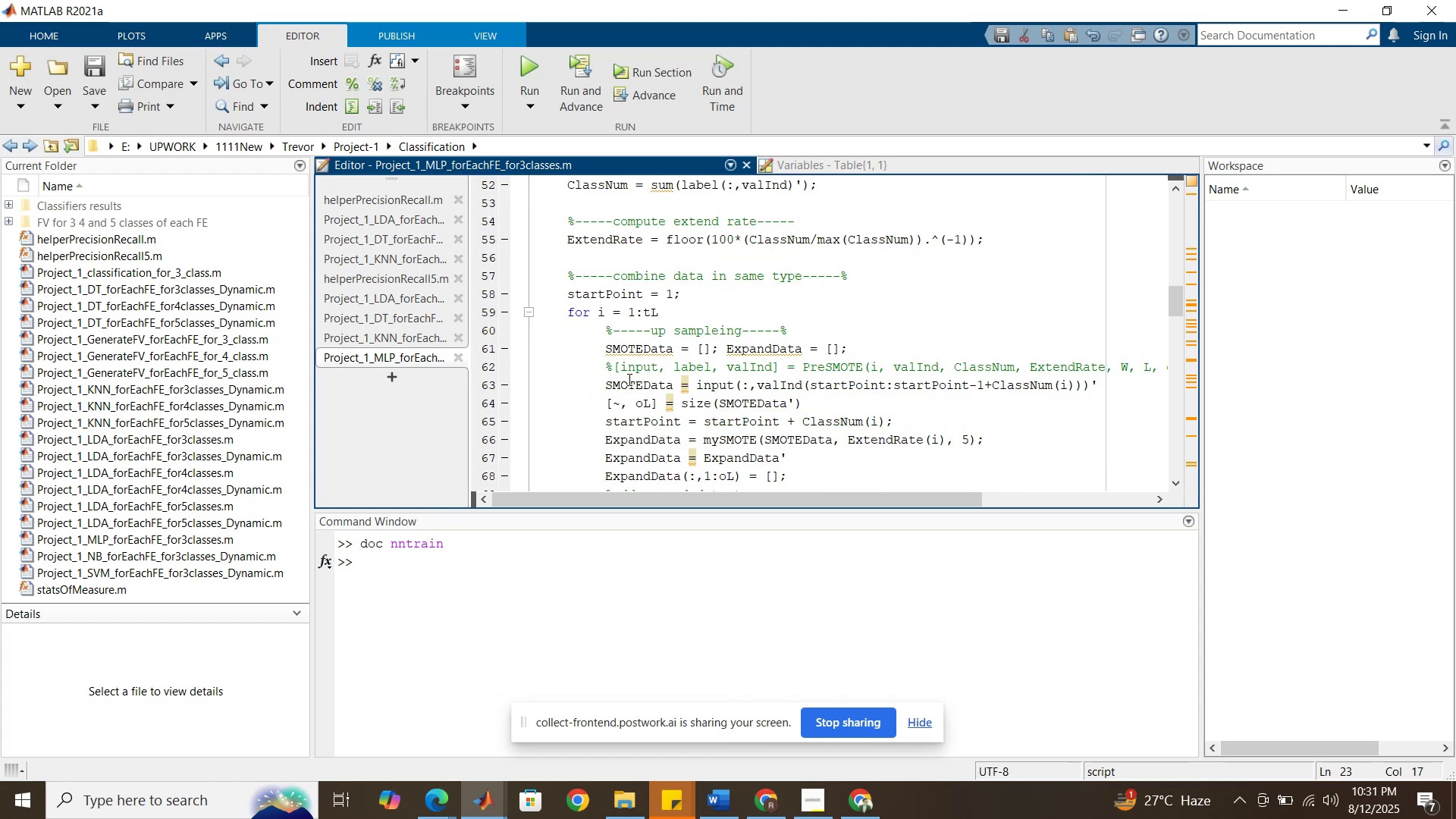 
scroll: coordinate [628, 379], scroll_direction: down, amount: 3.0
 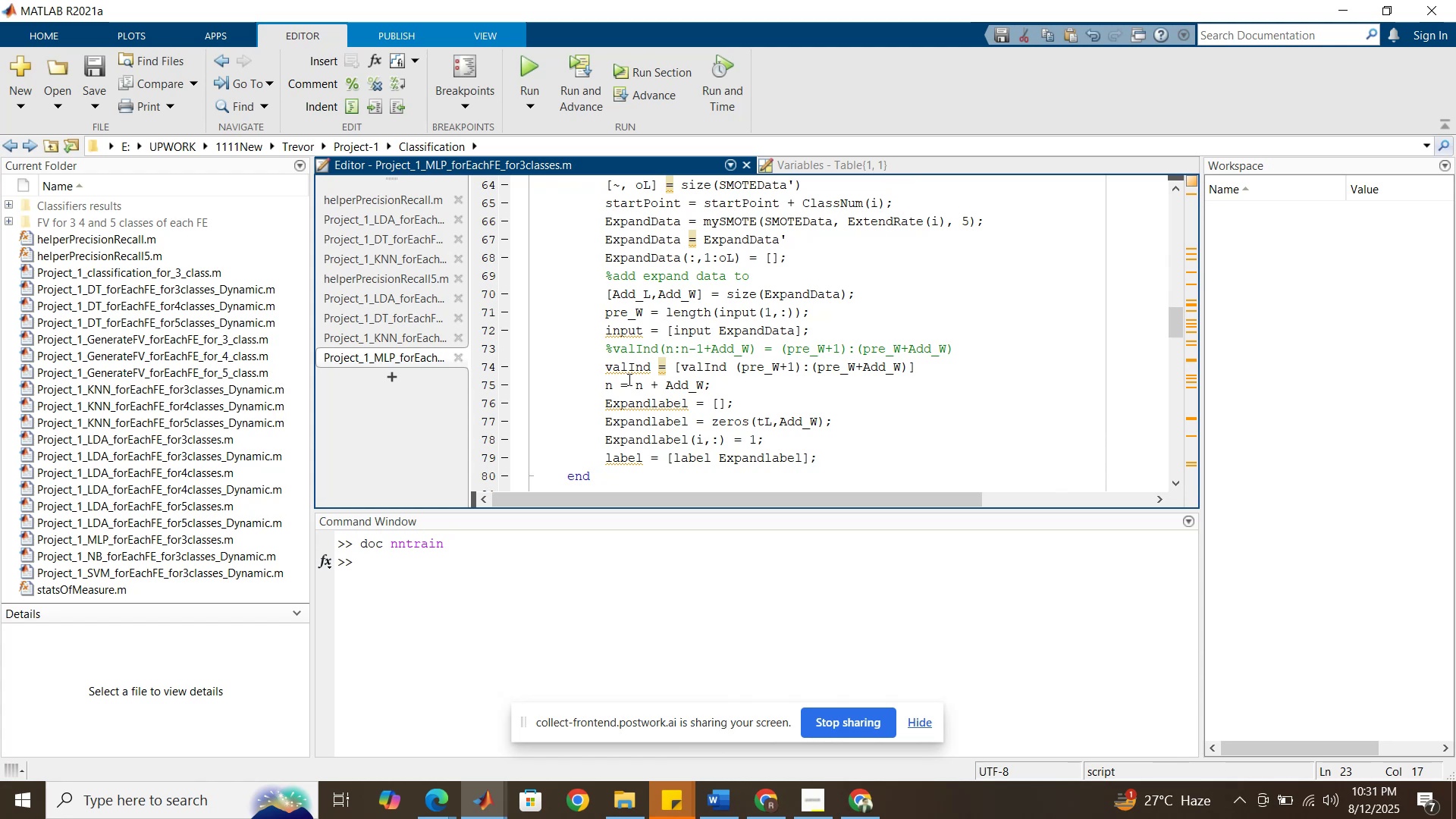 
wait(5.45)
 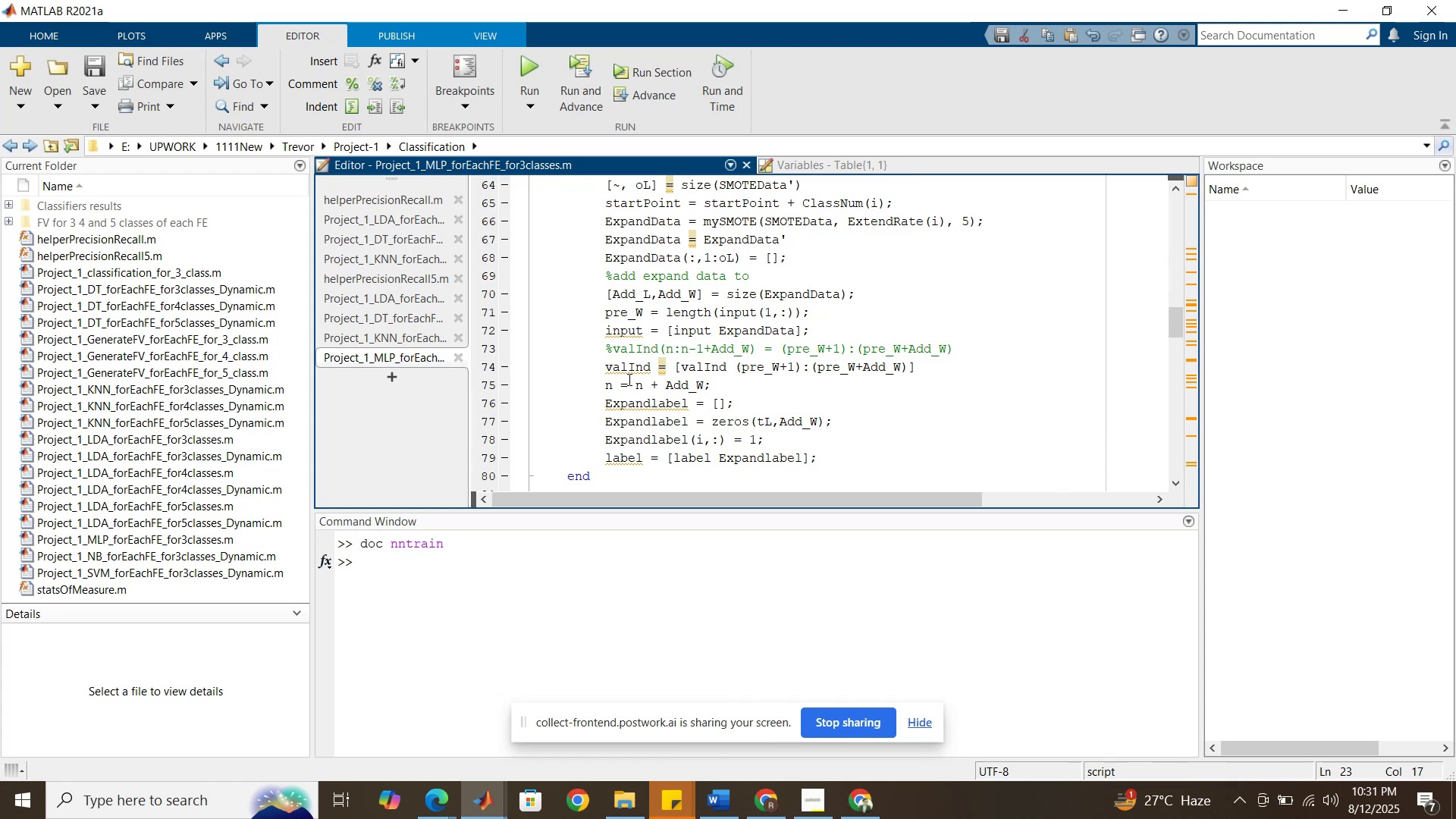 
scroll: coordinate [628, 379], scroll_direction: down, amount: 4.0
 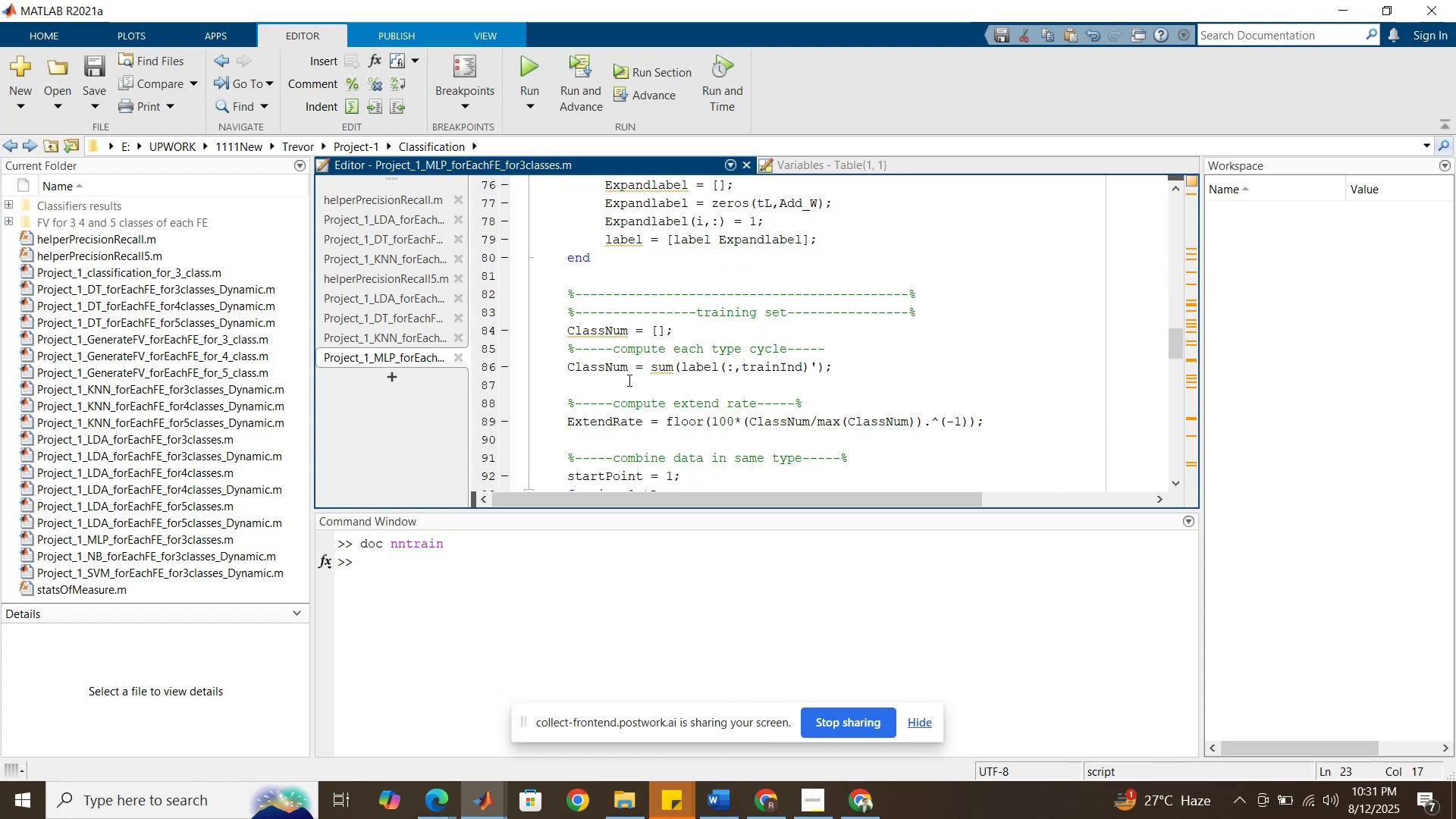 
wait(6.46)
 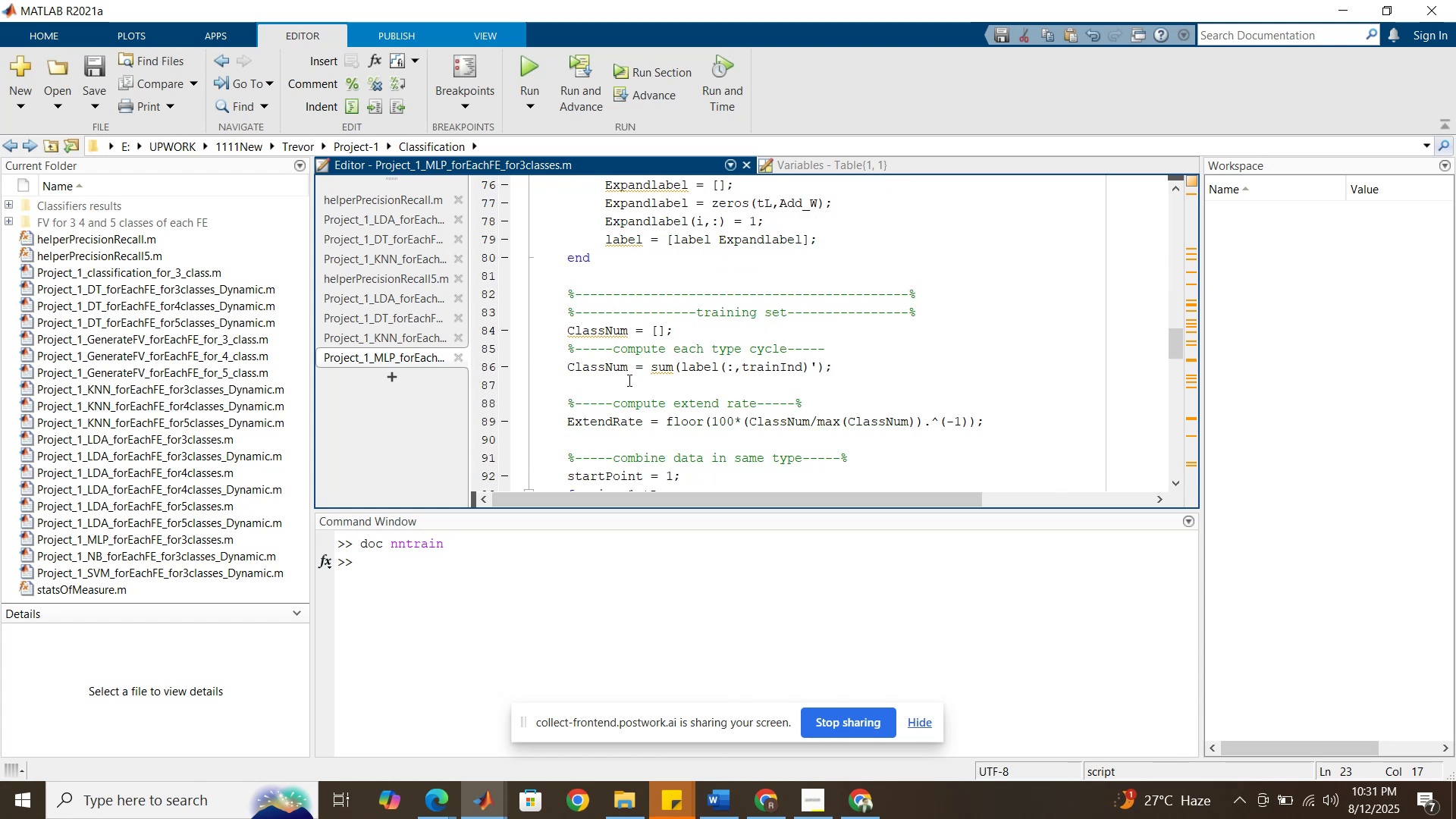 
scroll: coordinate [786, 404], scroll_direction: down, amount: 8.0
 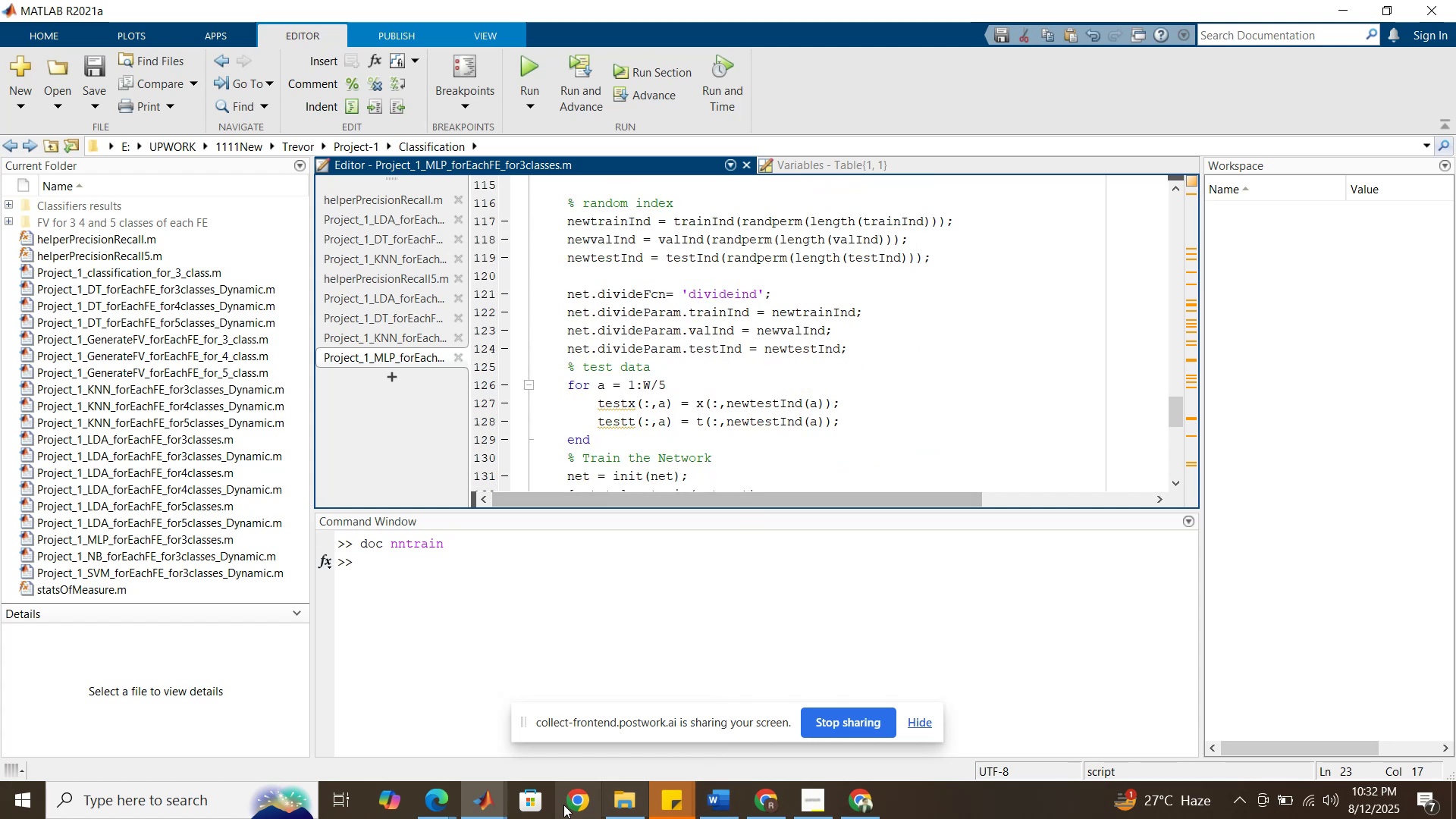 
left_click([483, 812])
 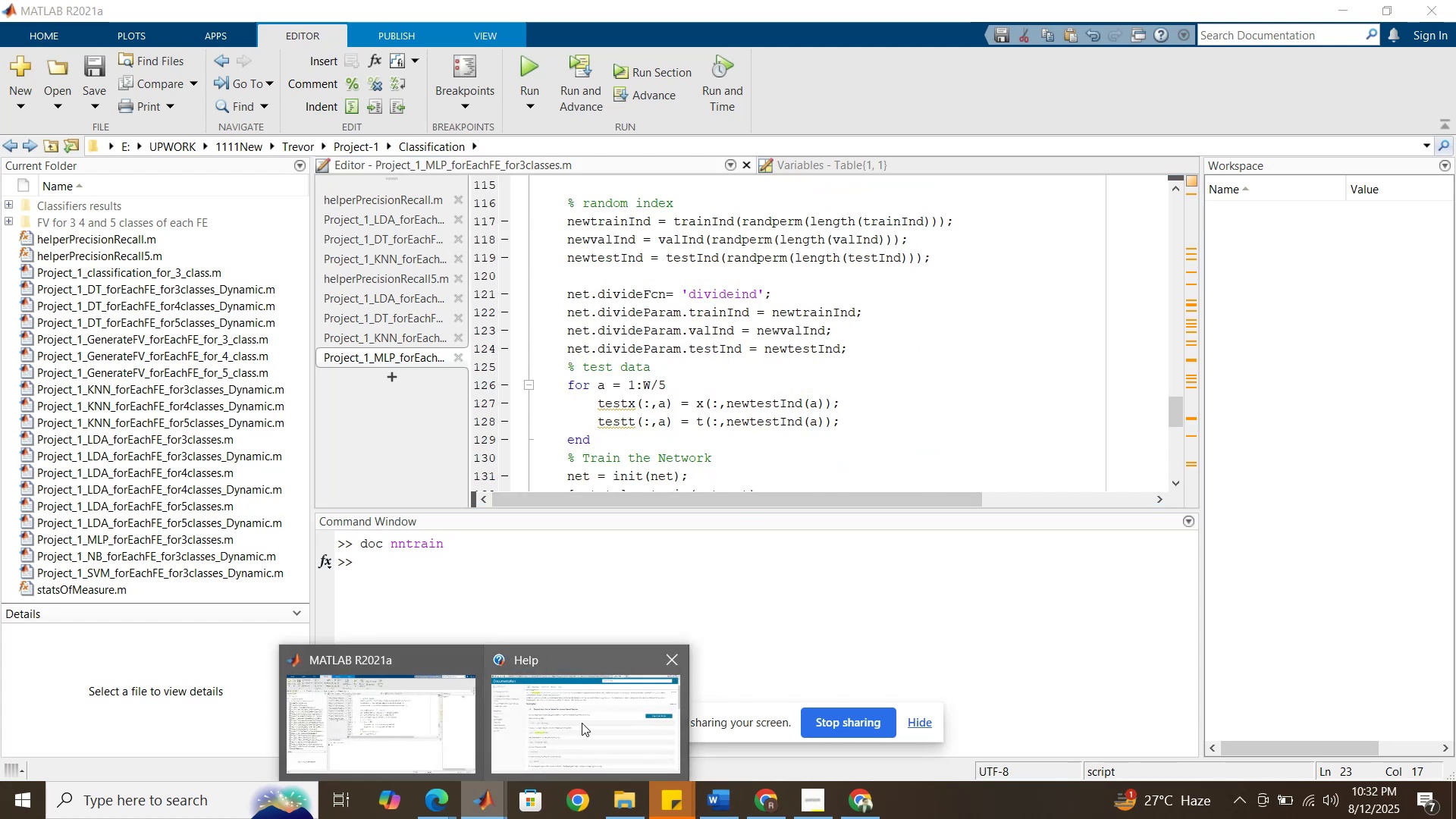 
left_click([582, 723])
 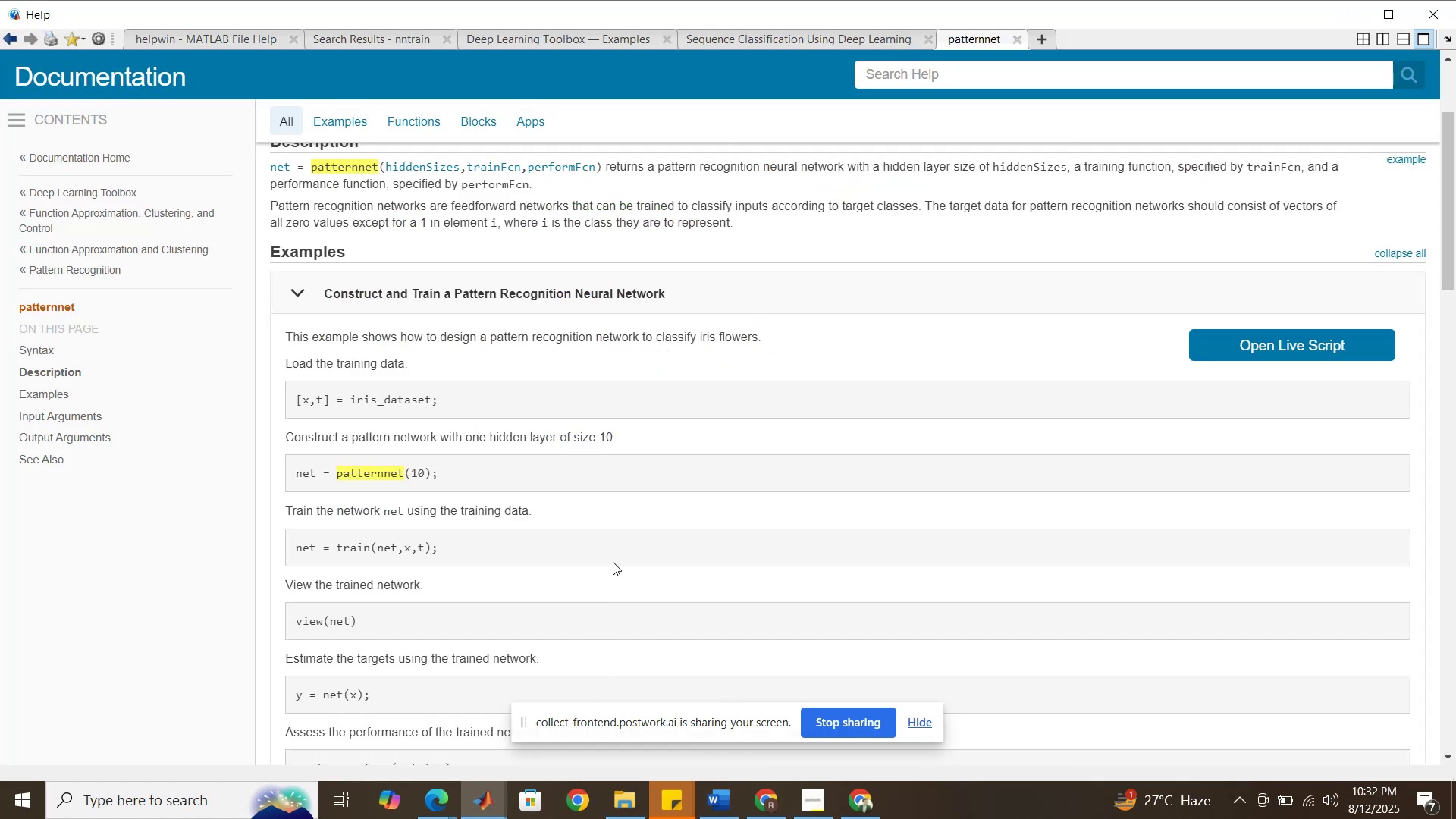 
scroll: coordinate [613, 562], scroll_direction: down, amount: 4.0
 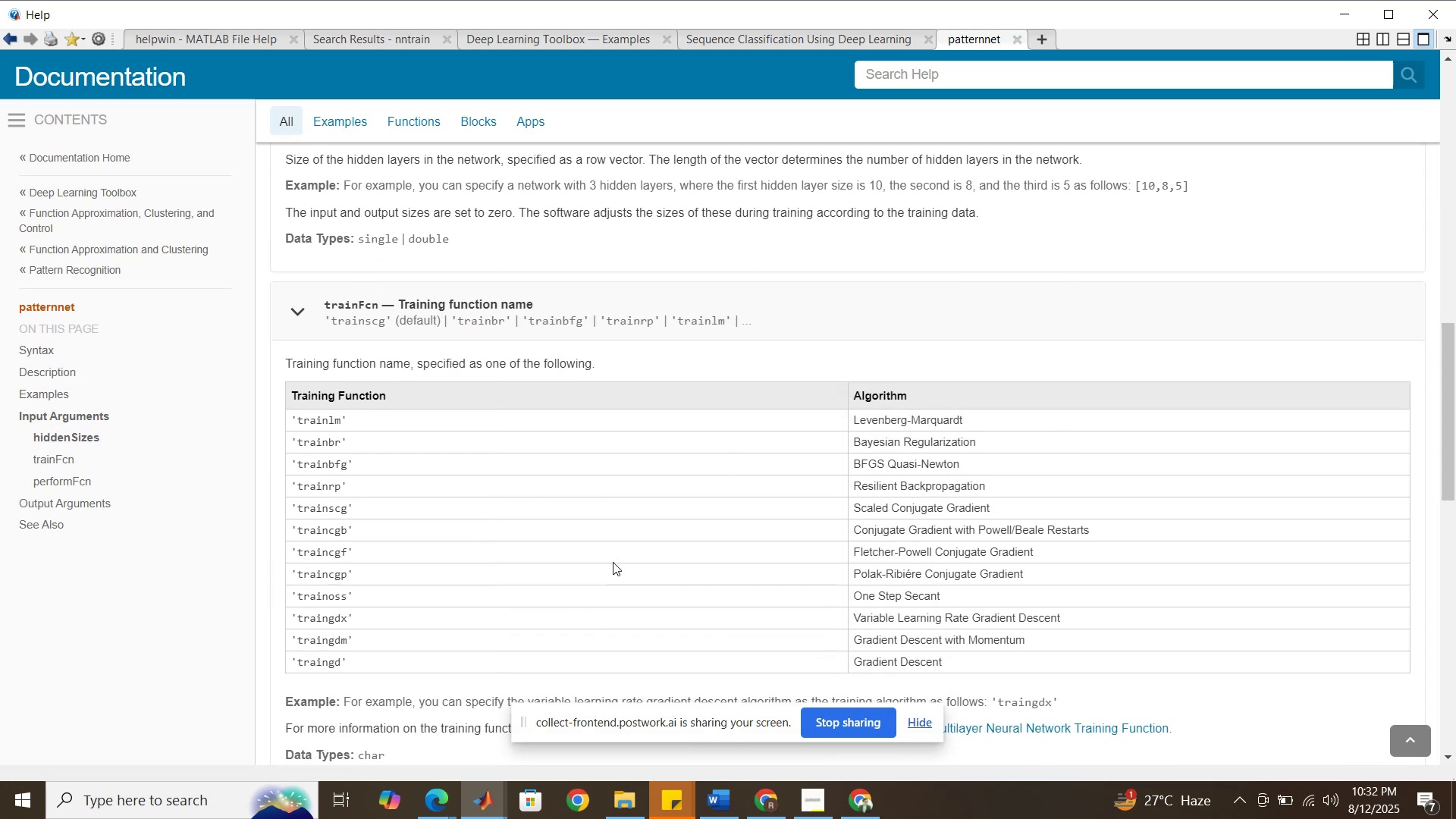 
wait(9.76)
 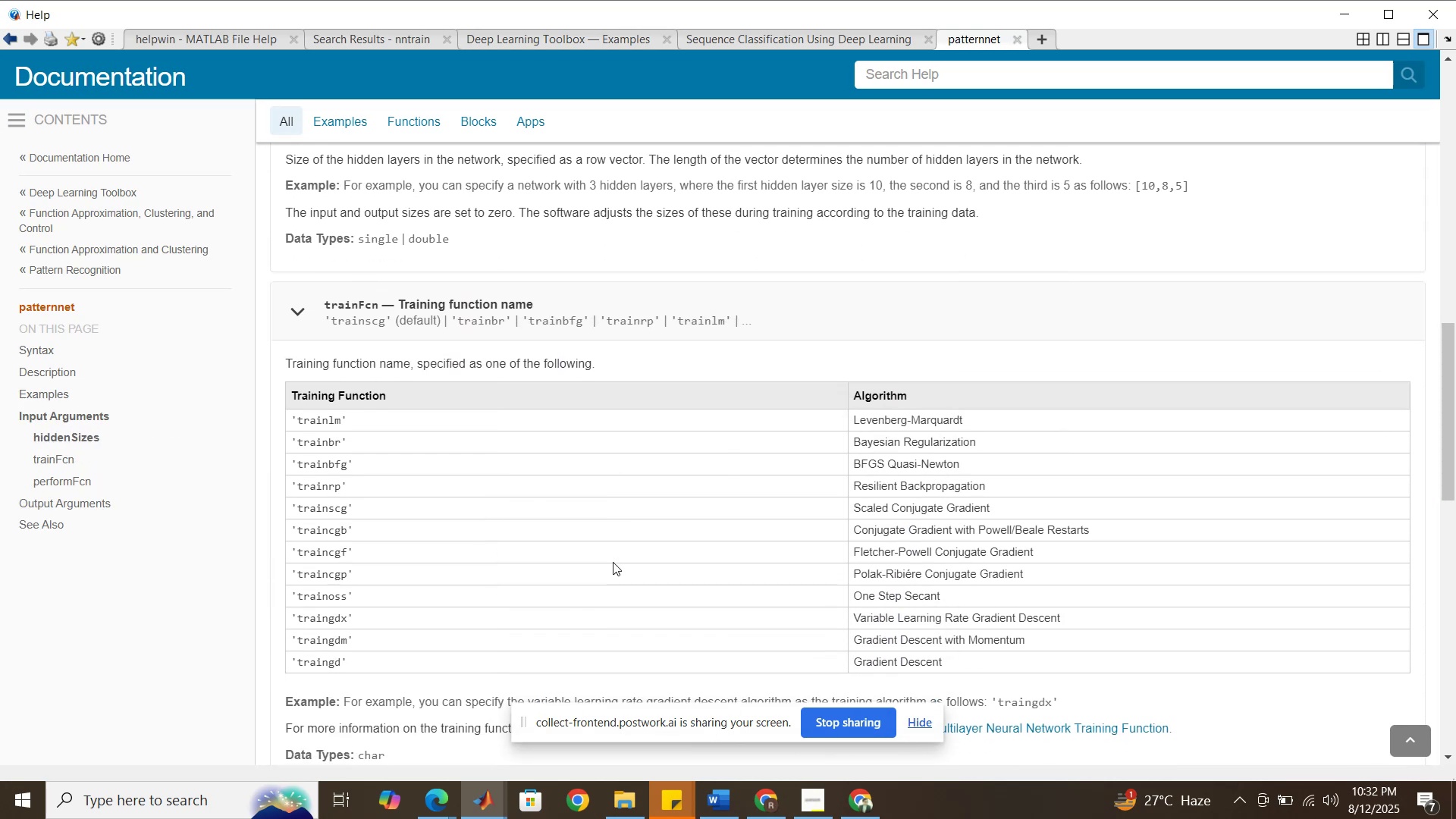 
left_click([633, 815])
 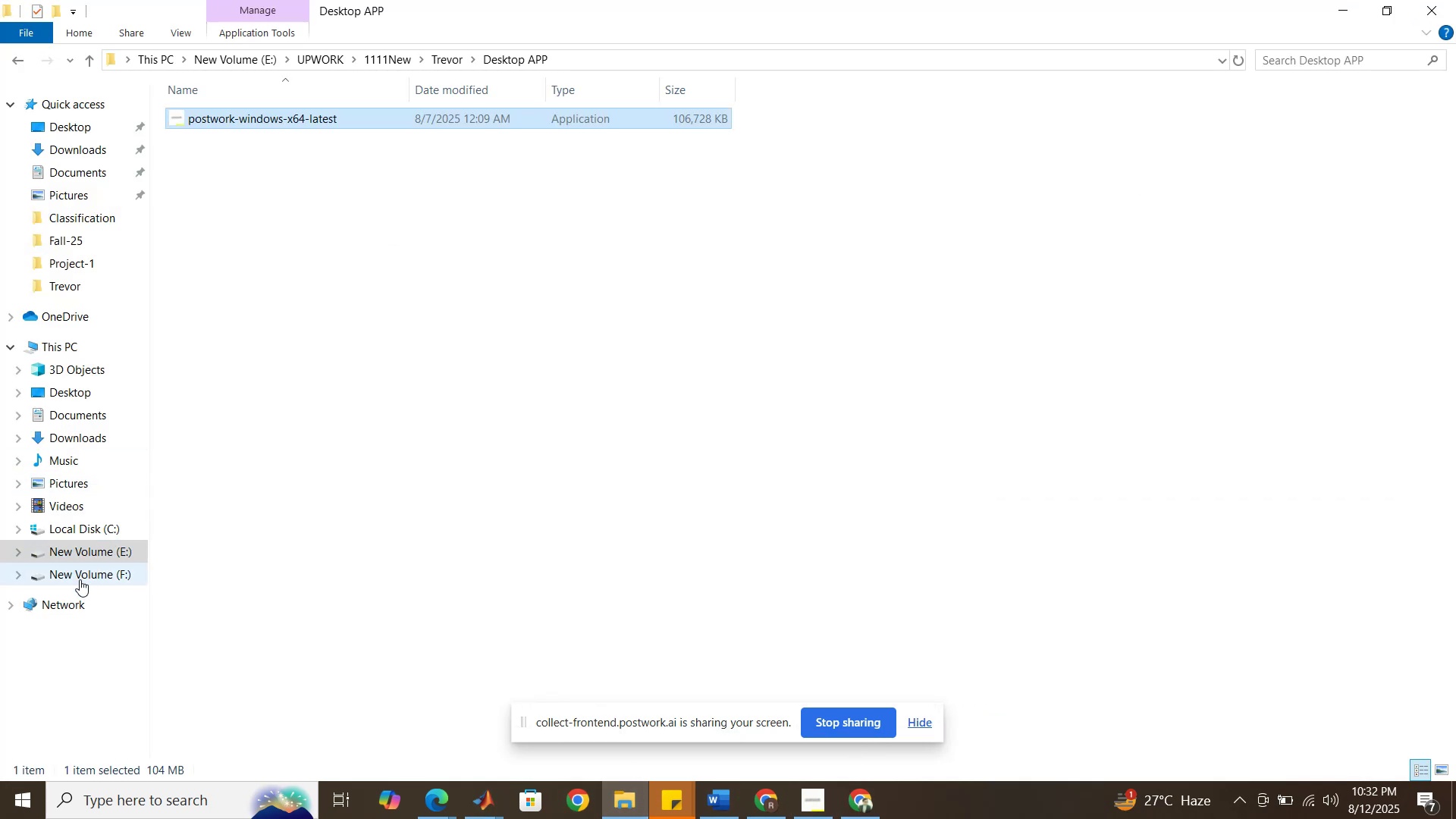 
left_click([81, 579])
 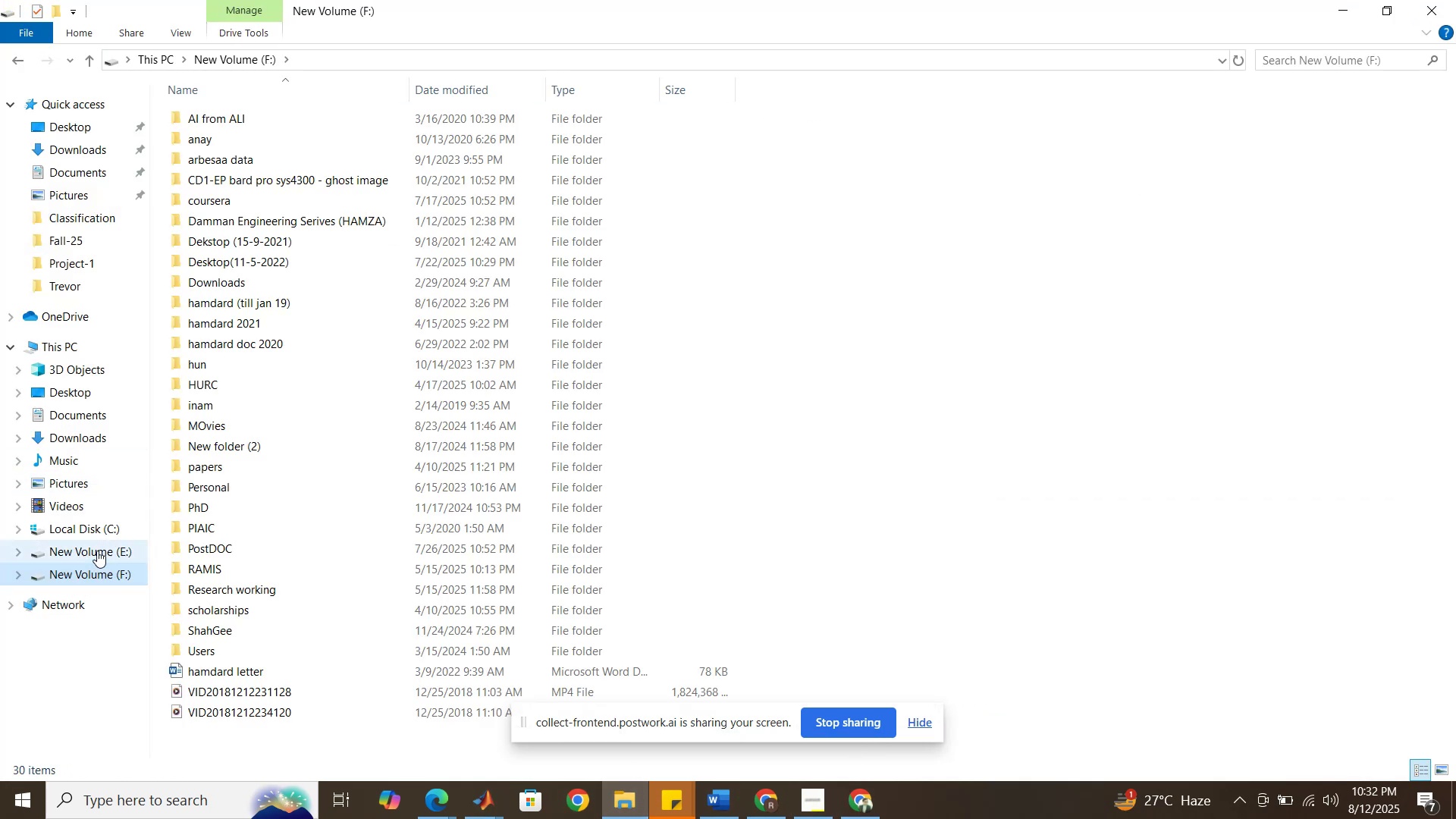 
left_click([97, 551])
 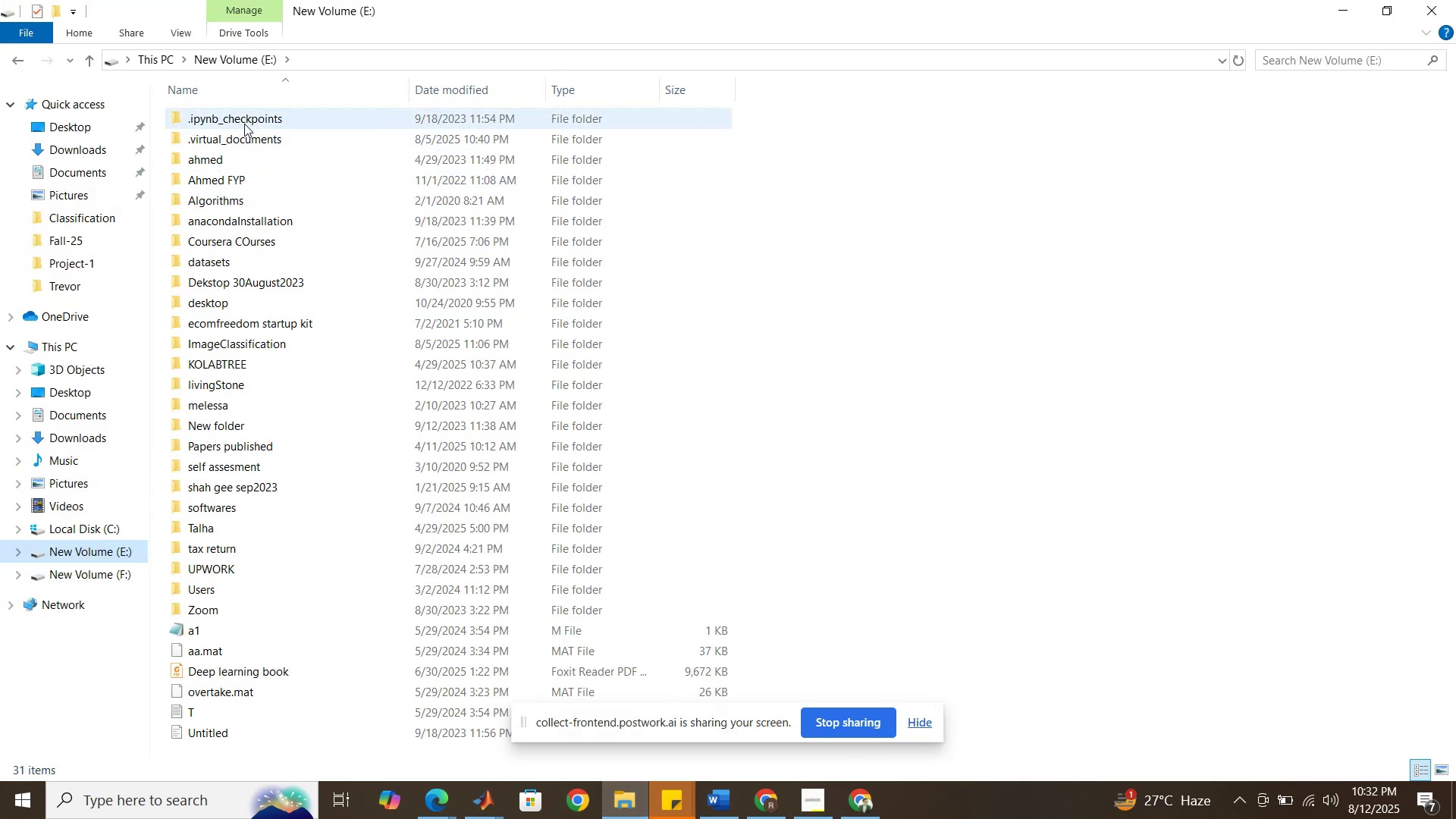 
scroll: coordinate [249, 229], scroll_direction: up, amount: 7.0
 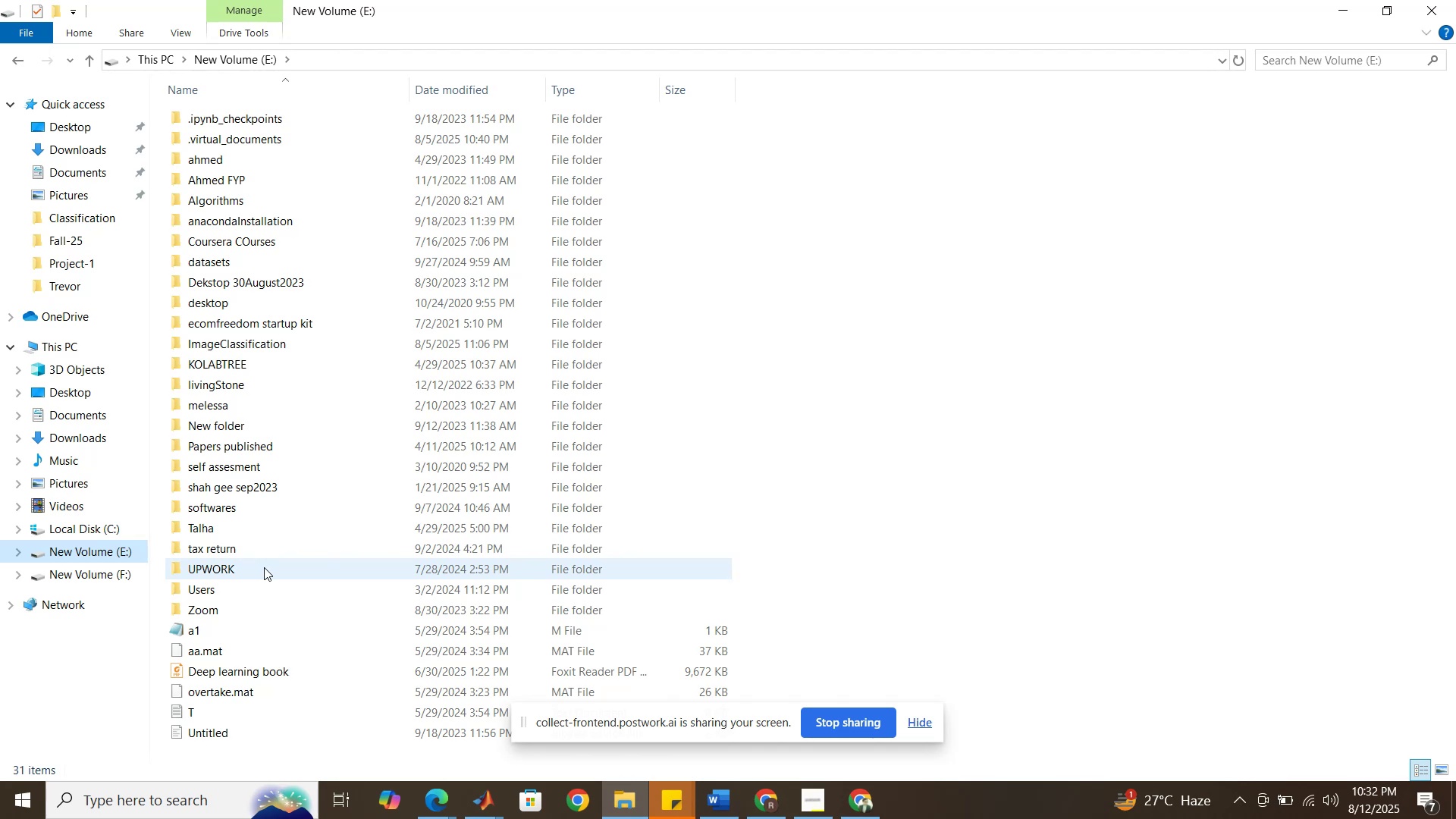 
double_click([264, 567])
 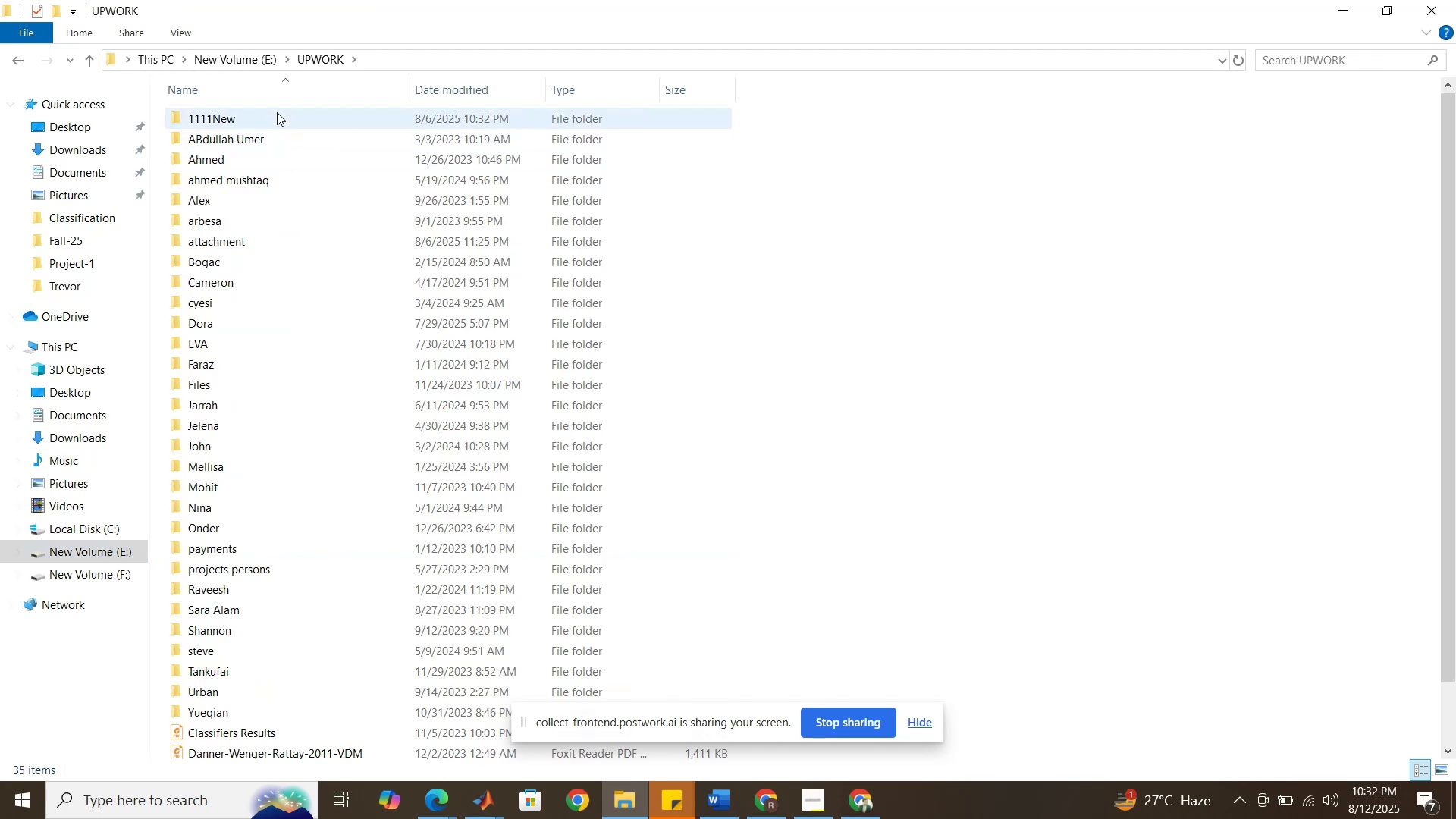 
double_click([277, 112])
 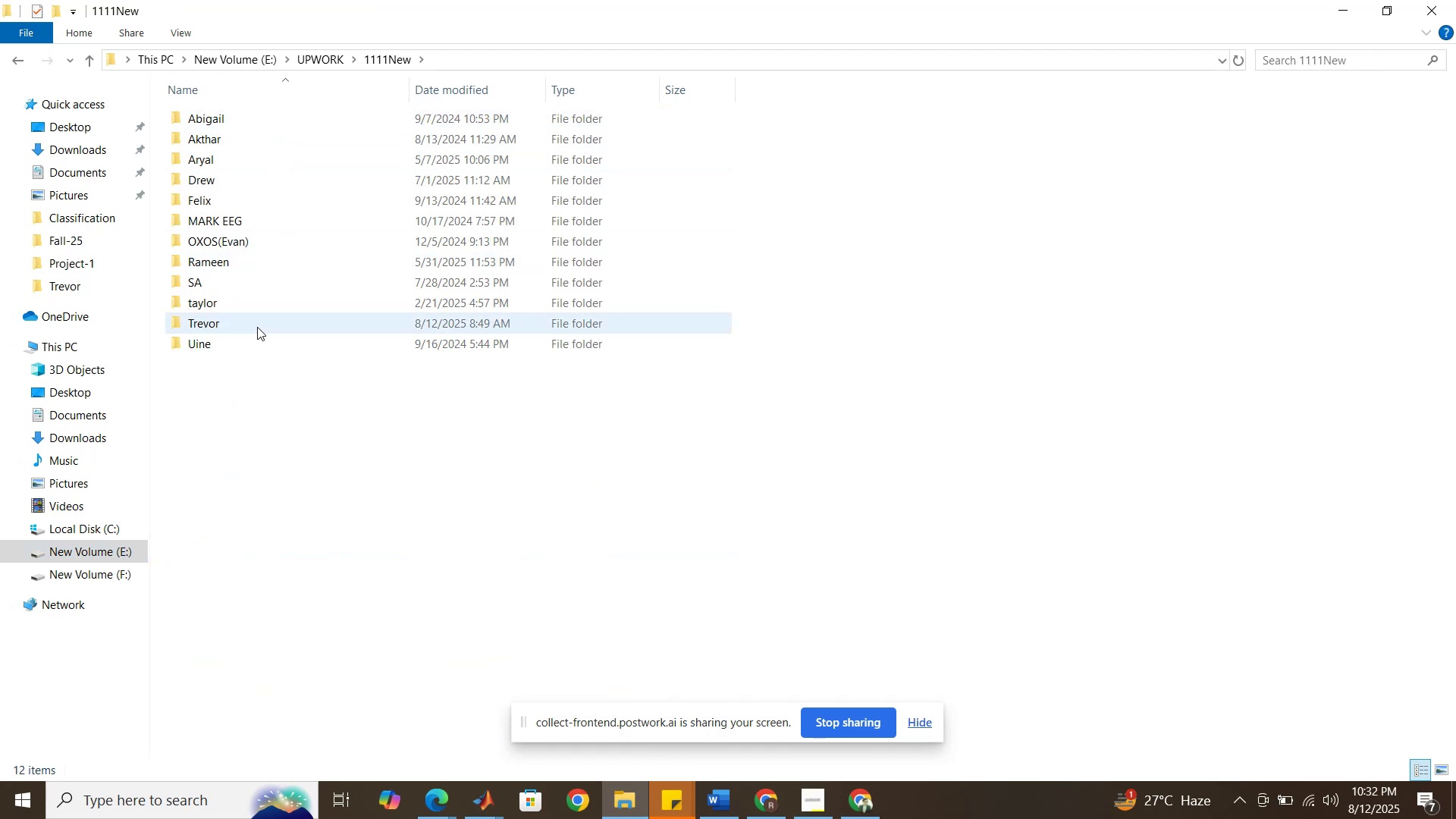 
double_click([257, 327])
 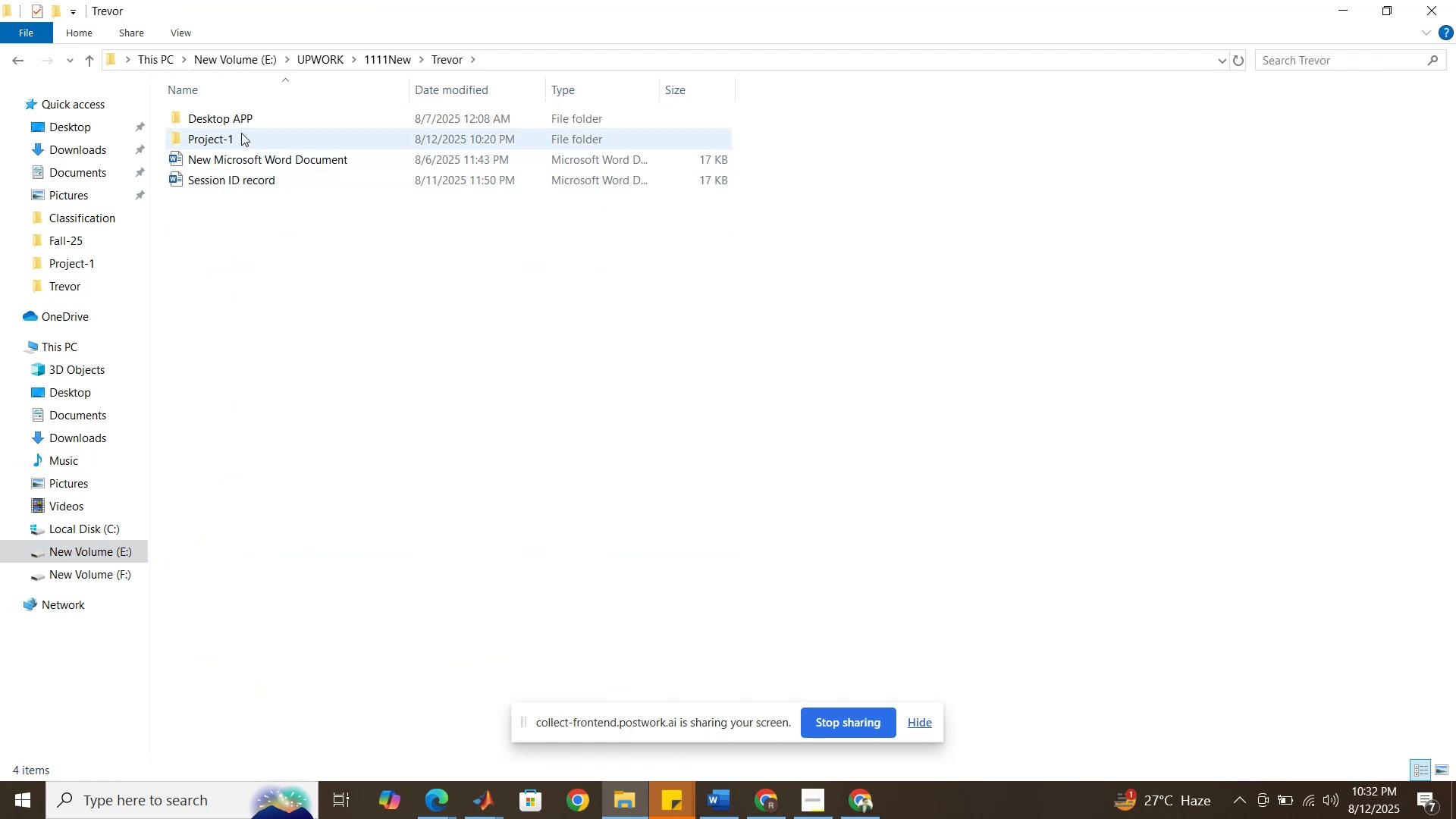 
double_click([241, 133])
 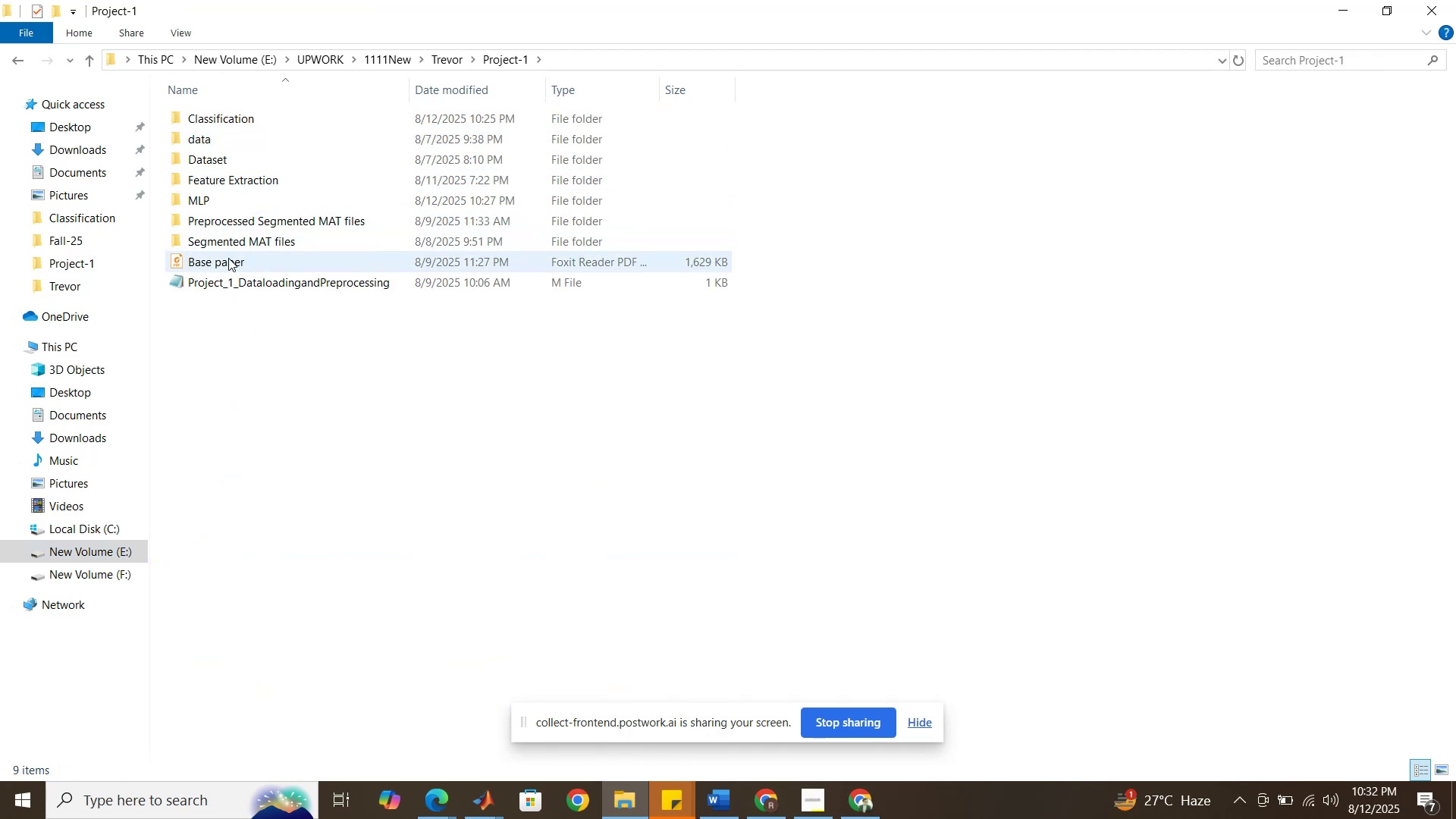 
double_click([229, 258])
 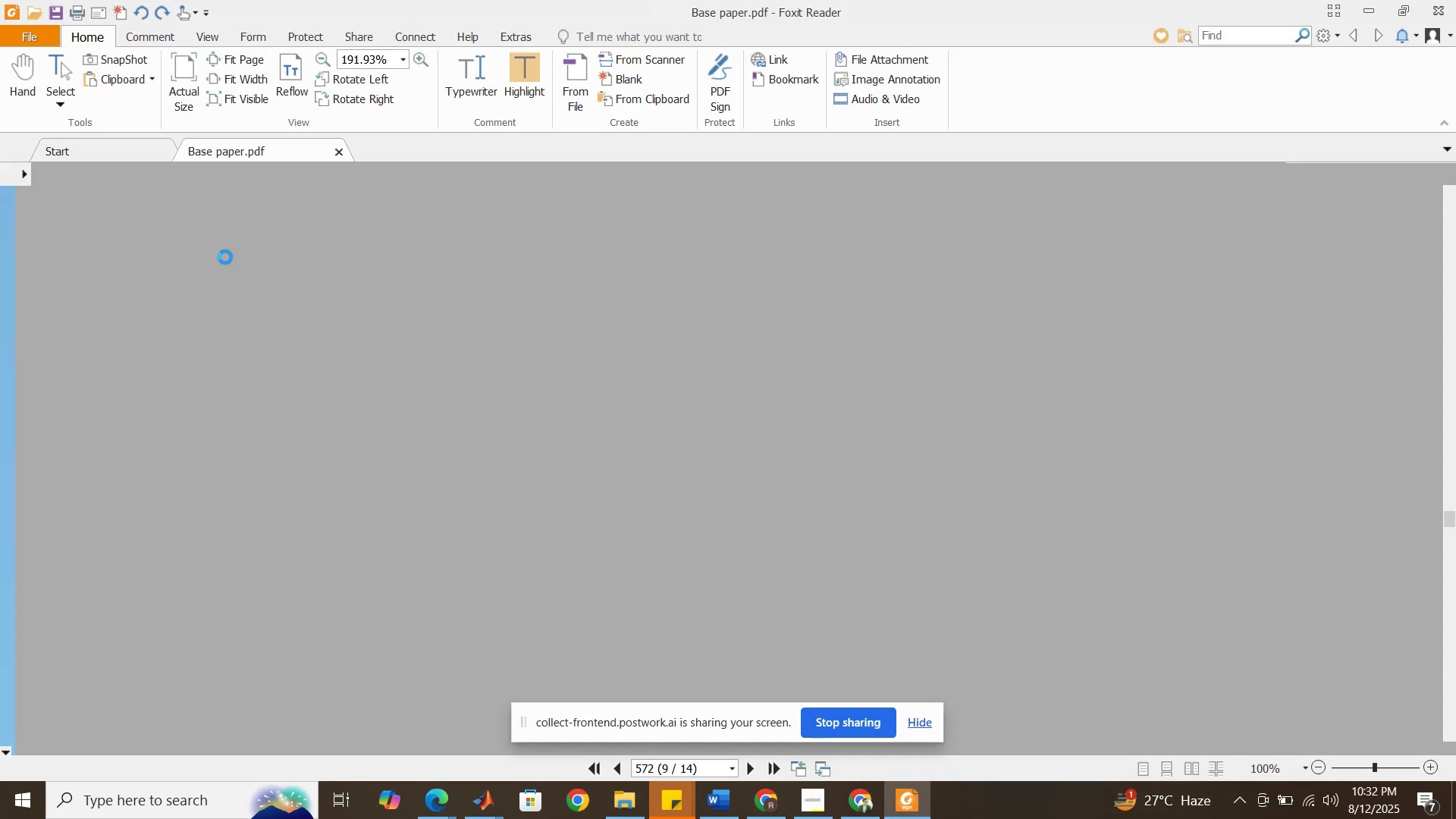 
scroll: coordinate [1007, 383], scroll_direction: up, amount: 29.0
 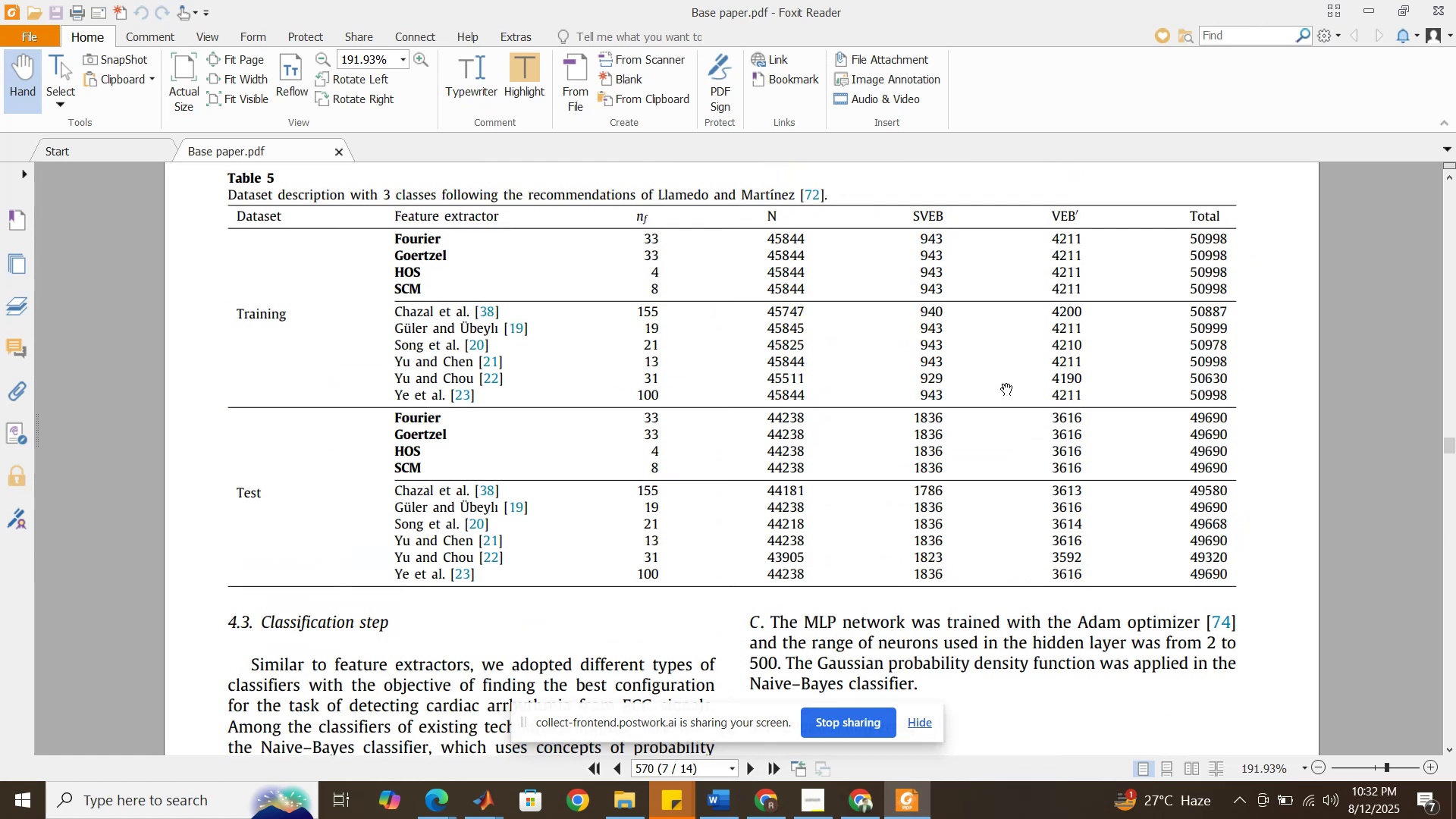 
scroll: coordinate [1006, 383], scroll_direction: down, amount: 2.0
 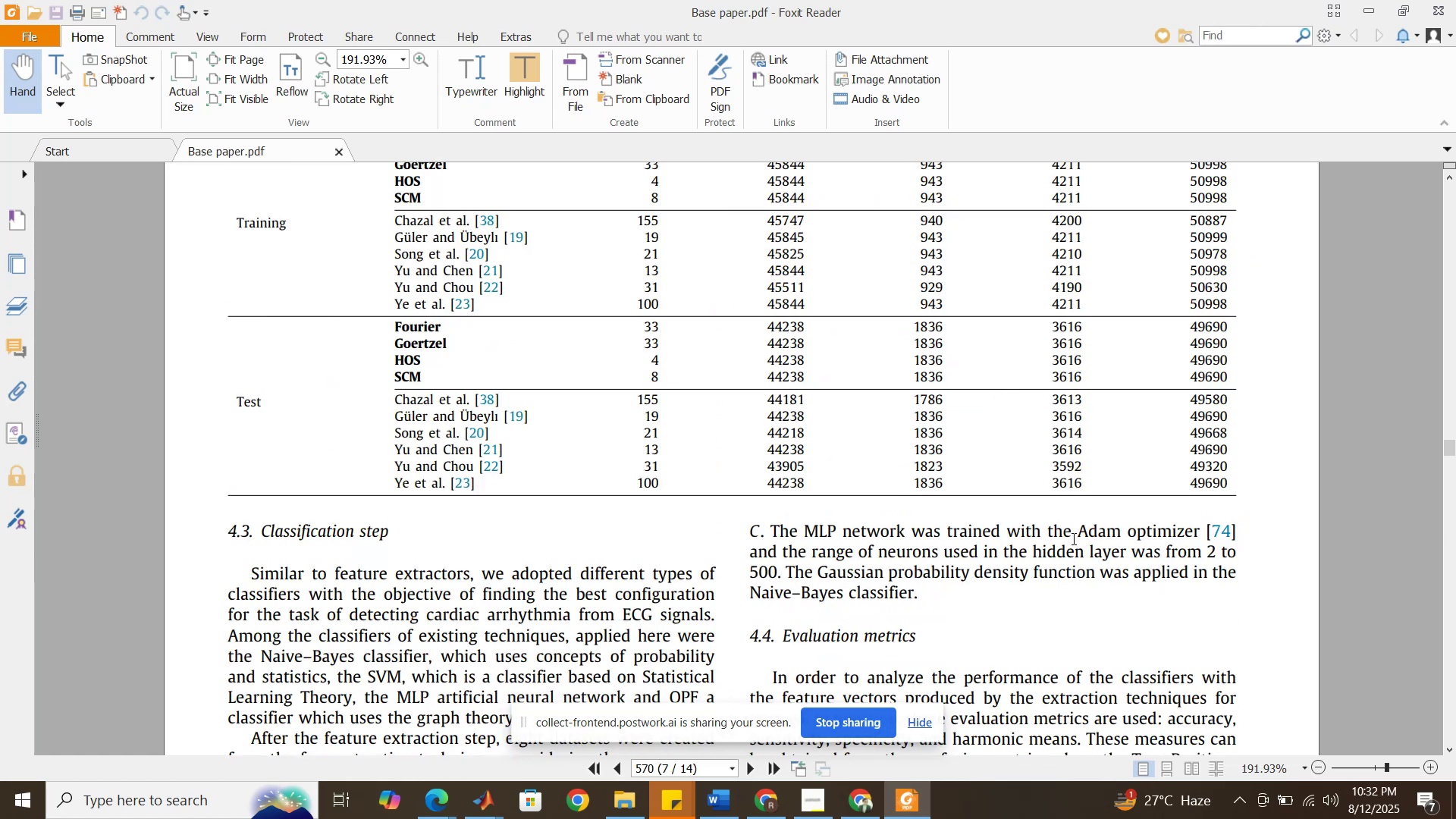 
left_click_drag(start_coordinate=[1068, 535], to_coordinate=[1194, 537])
 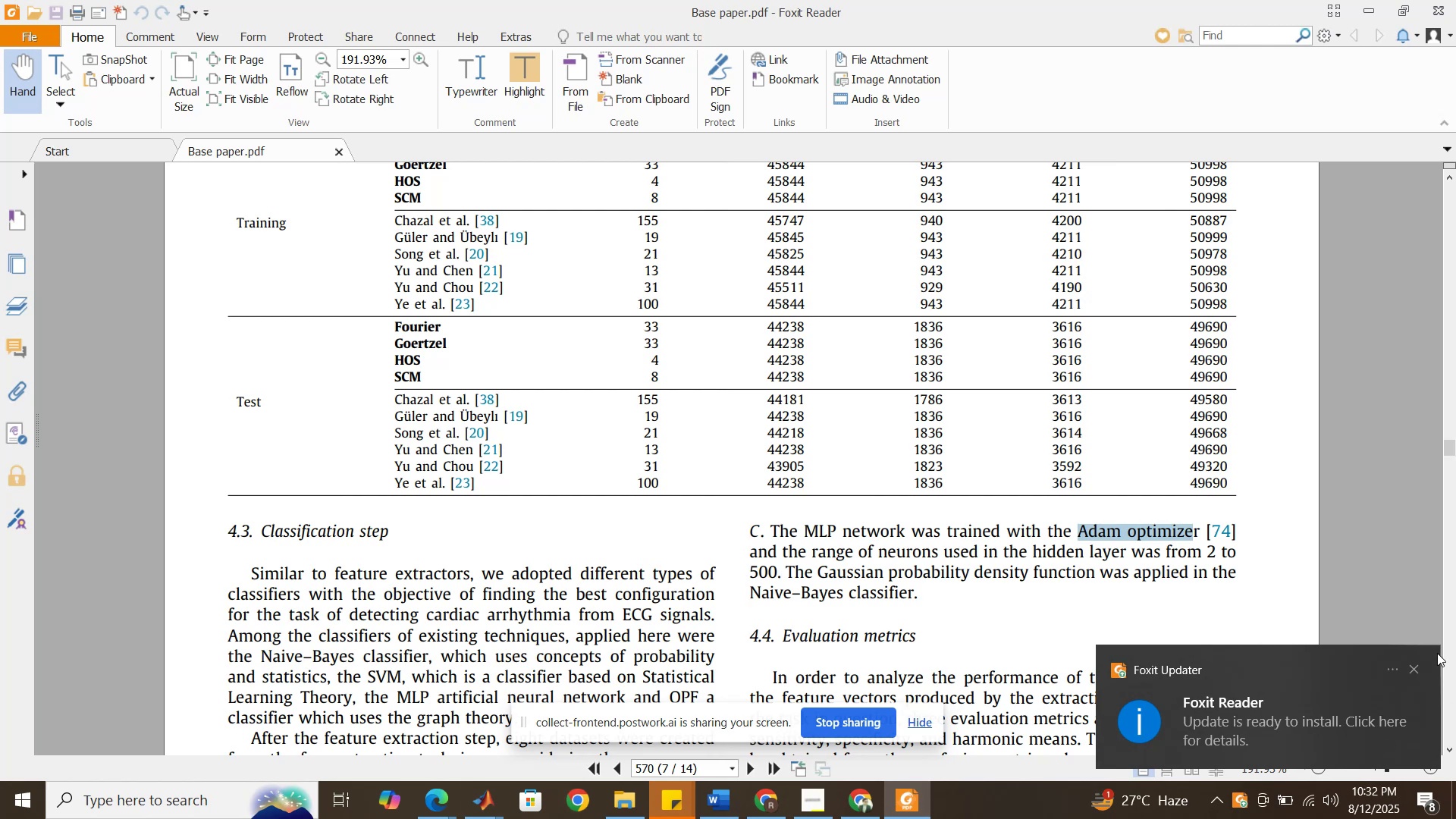 
left_click([1409, 667])
 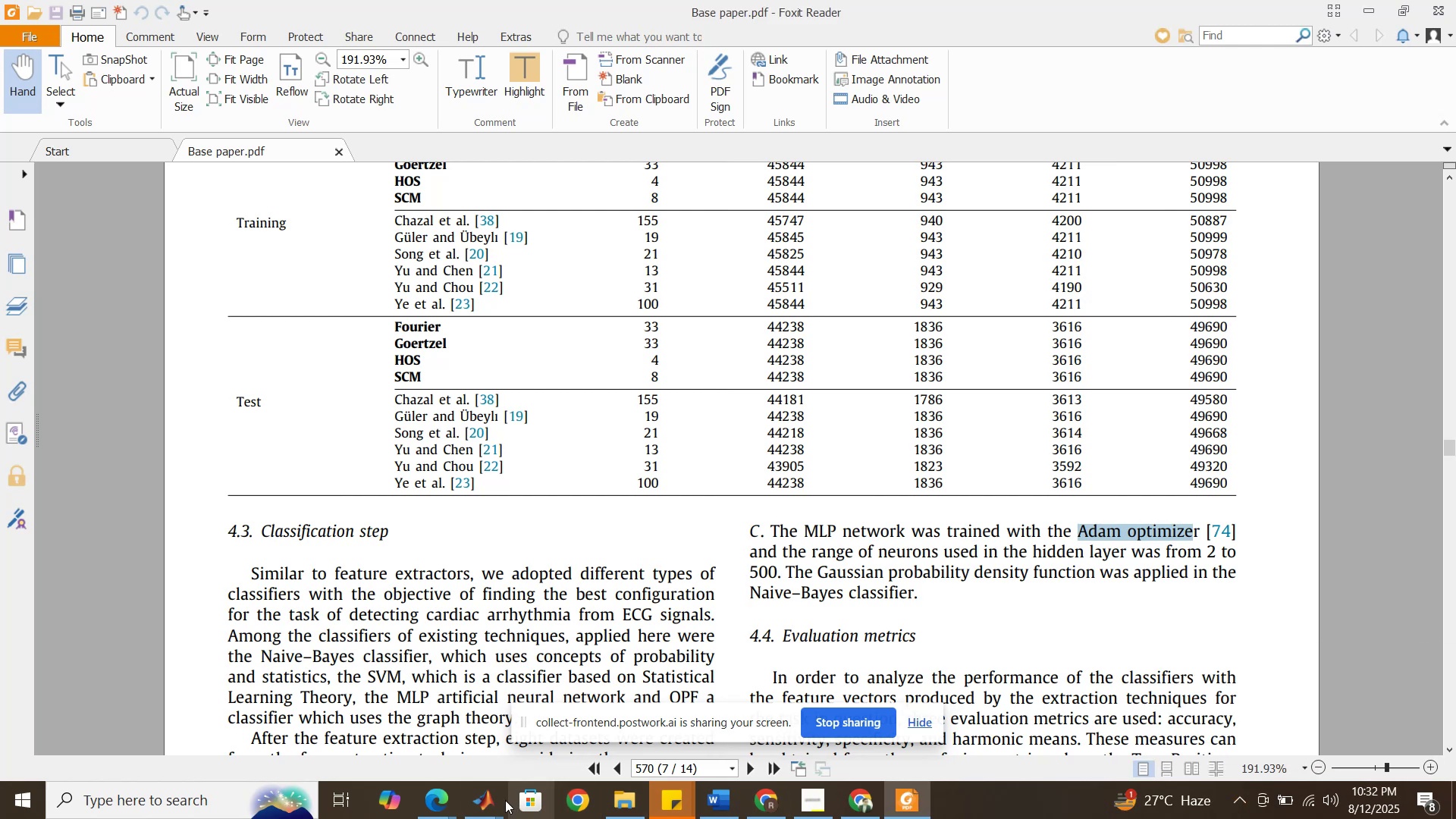 
left_click([486, 805])
 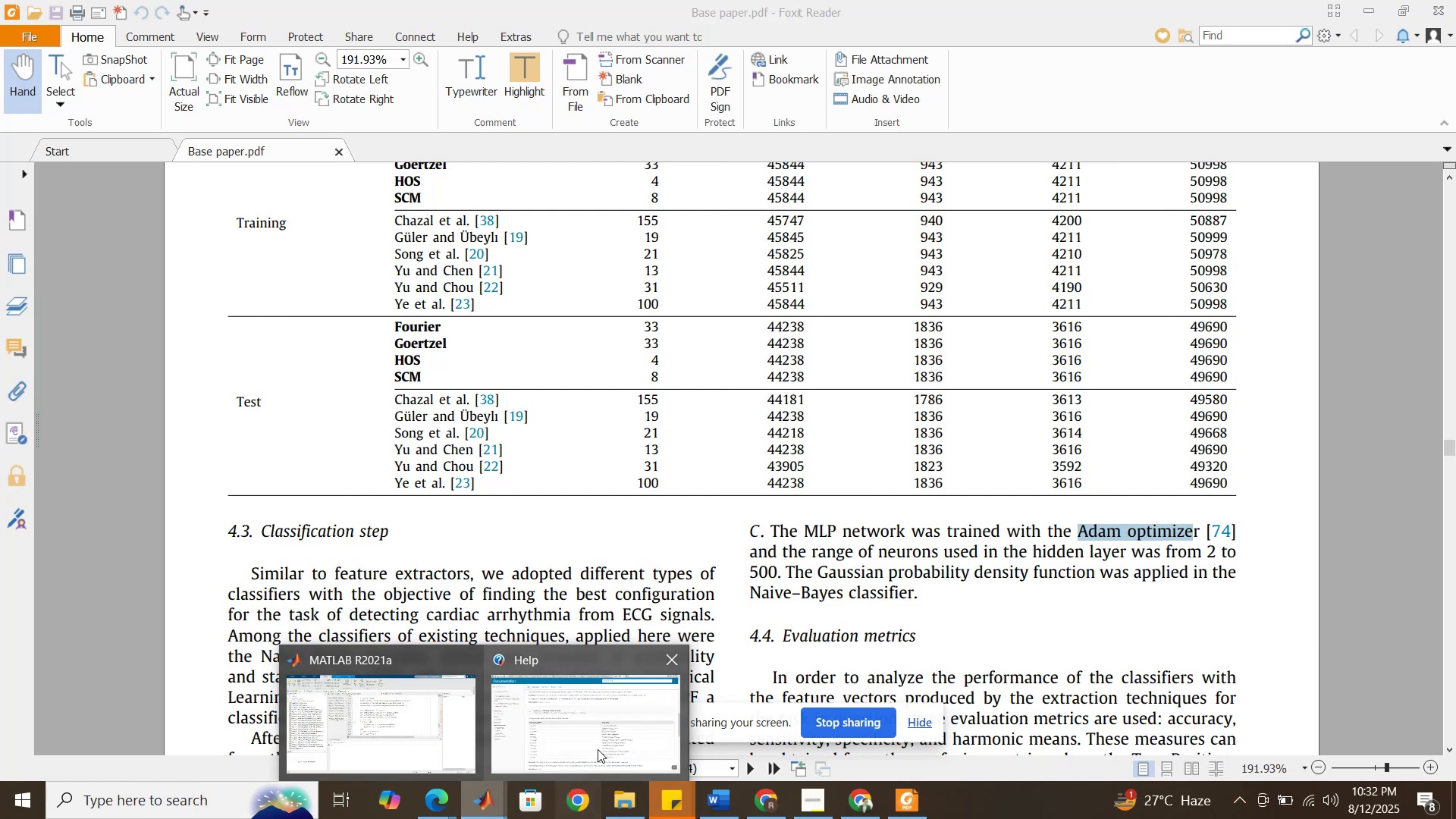 
left_click([604, 741])
 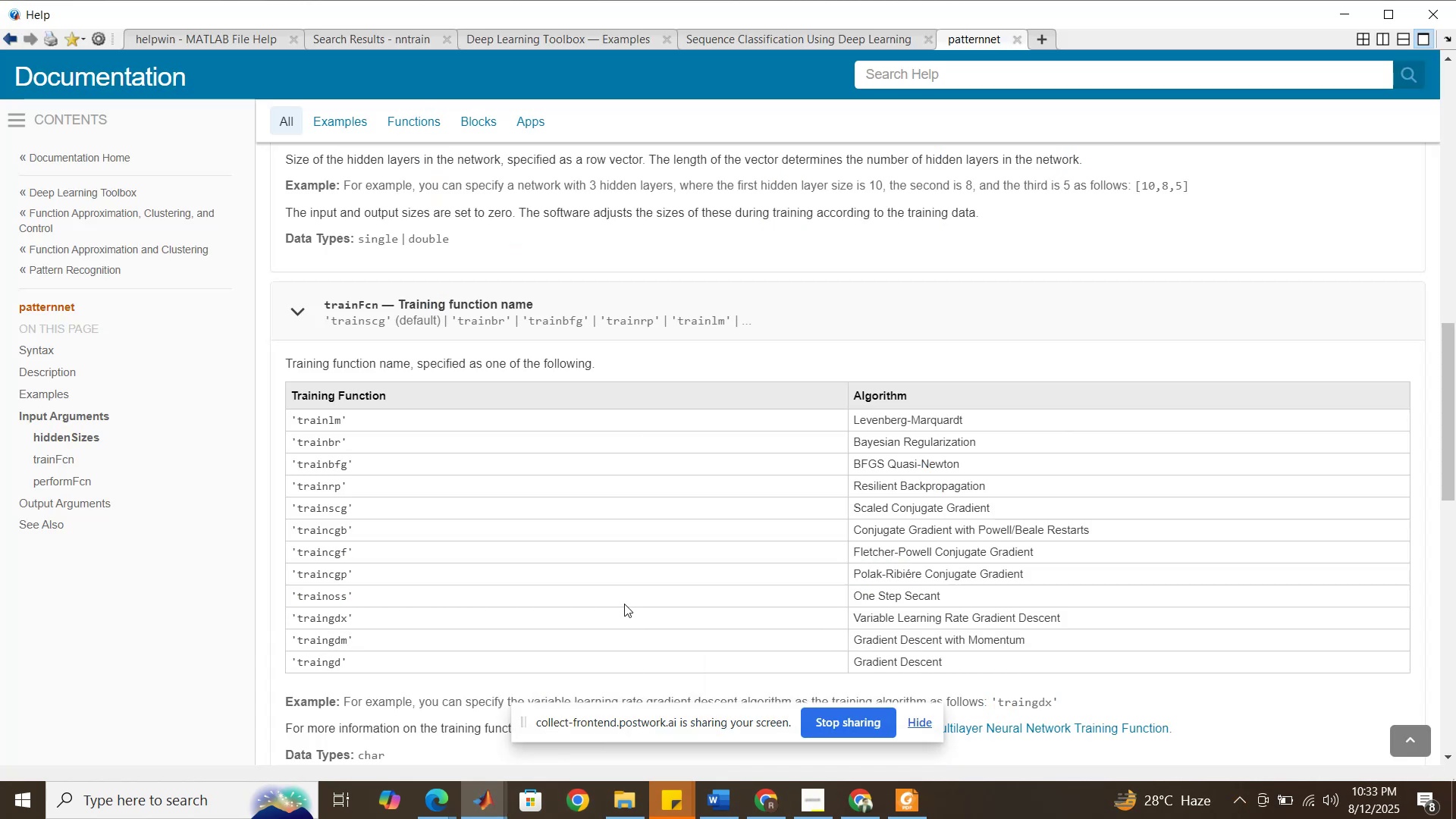 
wait(11.2)
 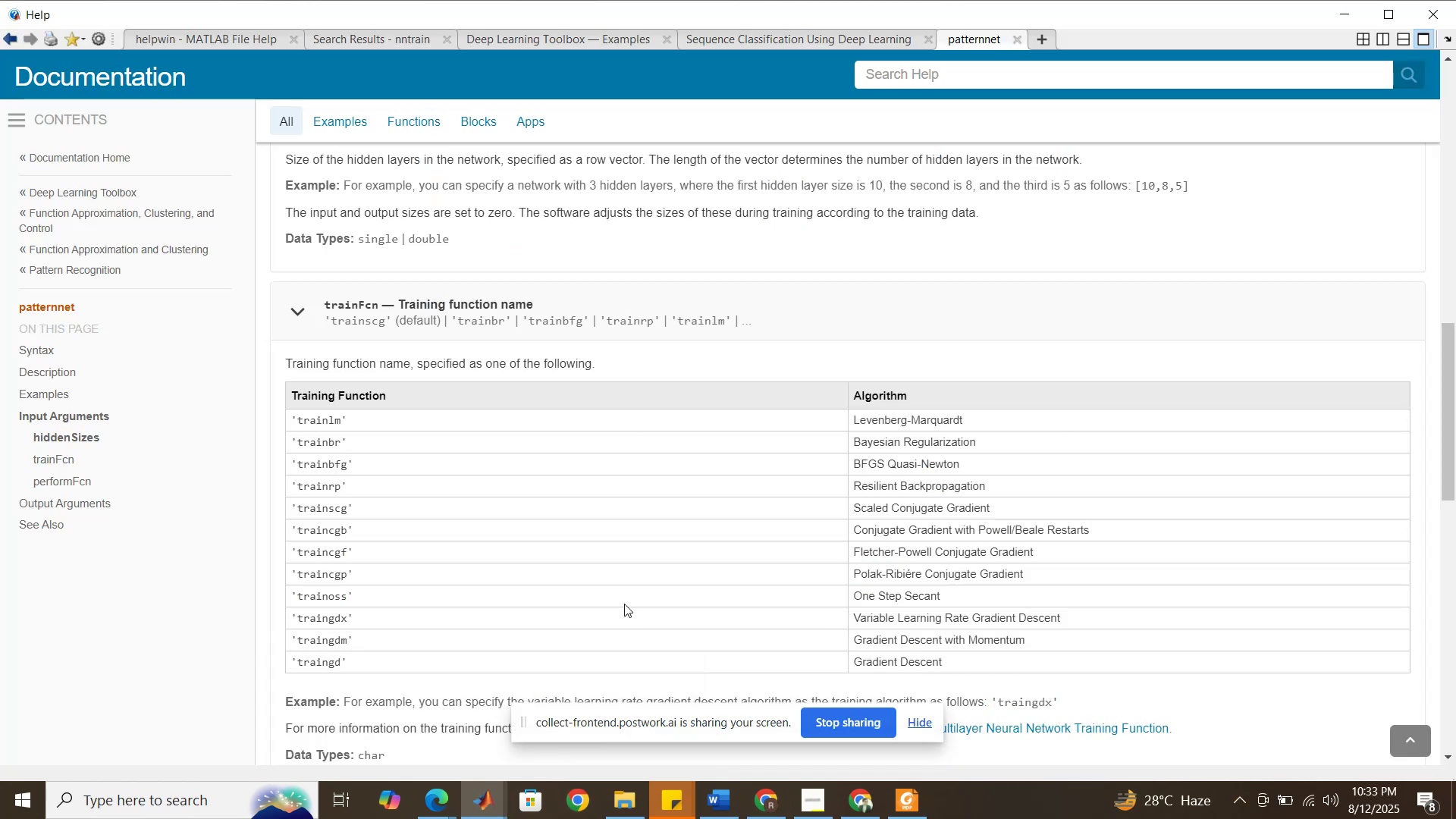 
scroll: coordinate [624, 604], scroll_direction: down, amount: 4.0
 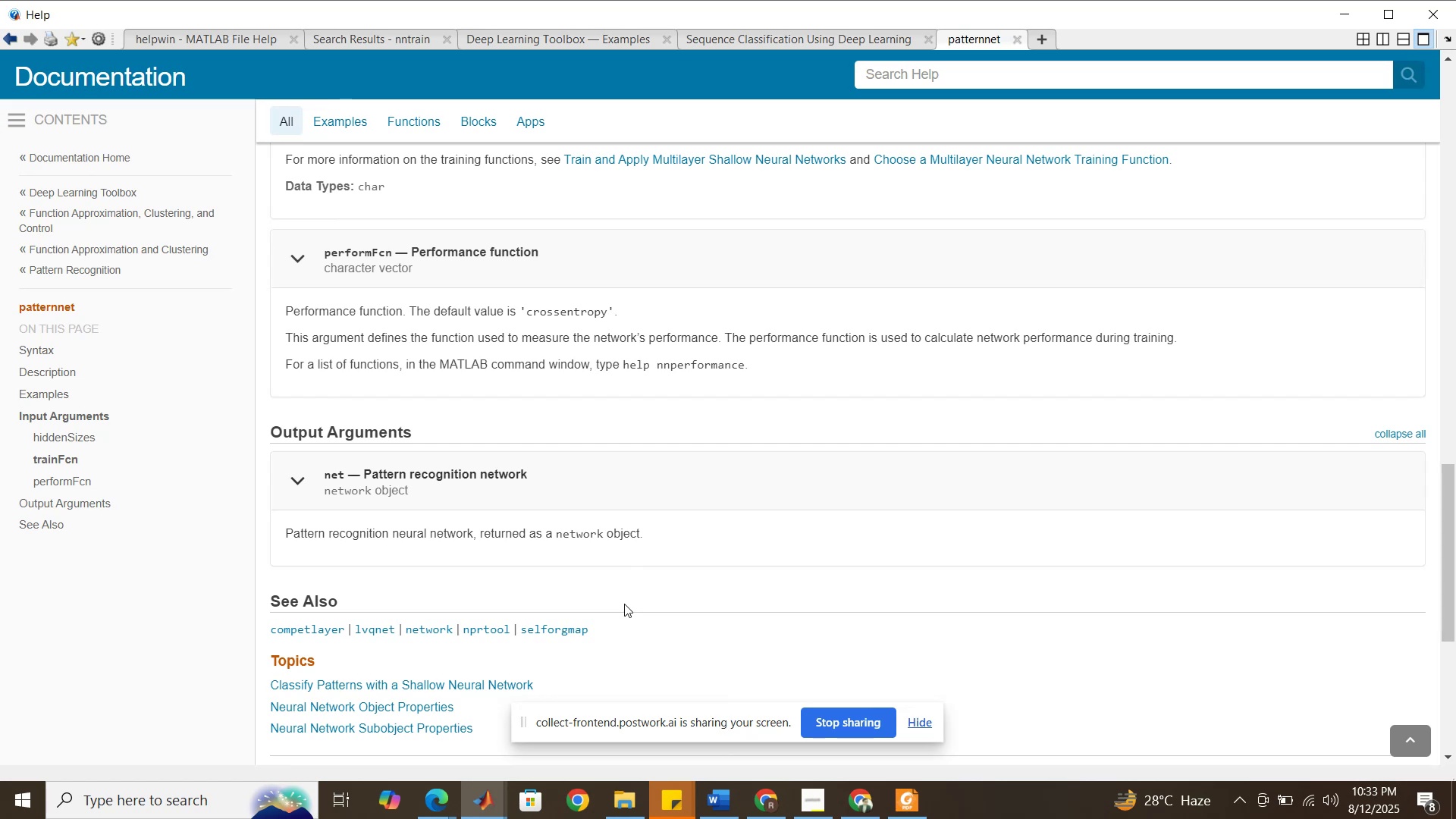 
right_click([480, 630])
 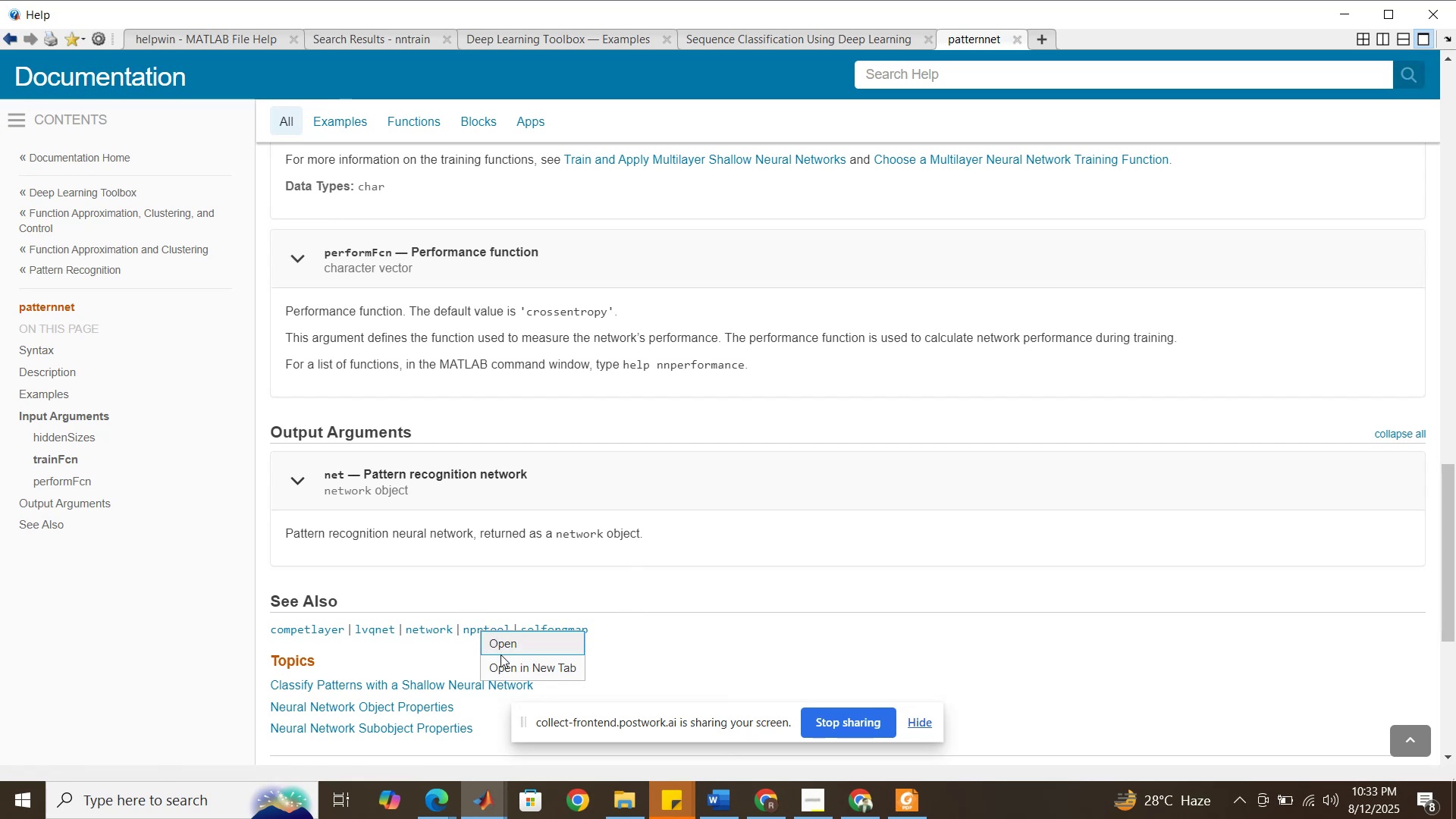 
left_click([504, 674])
 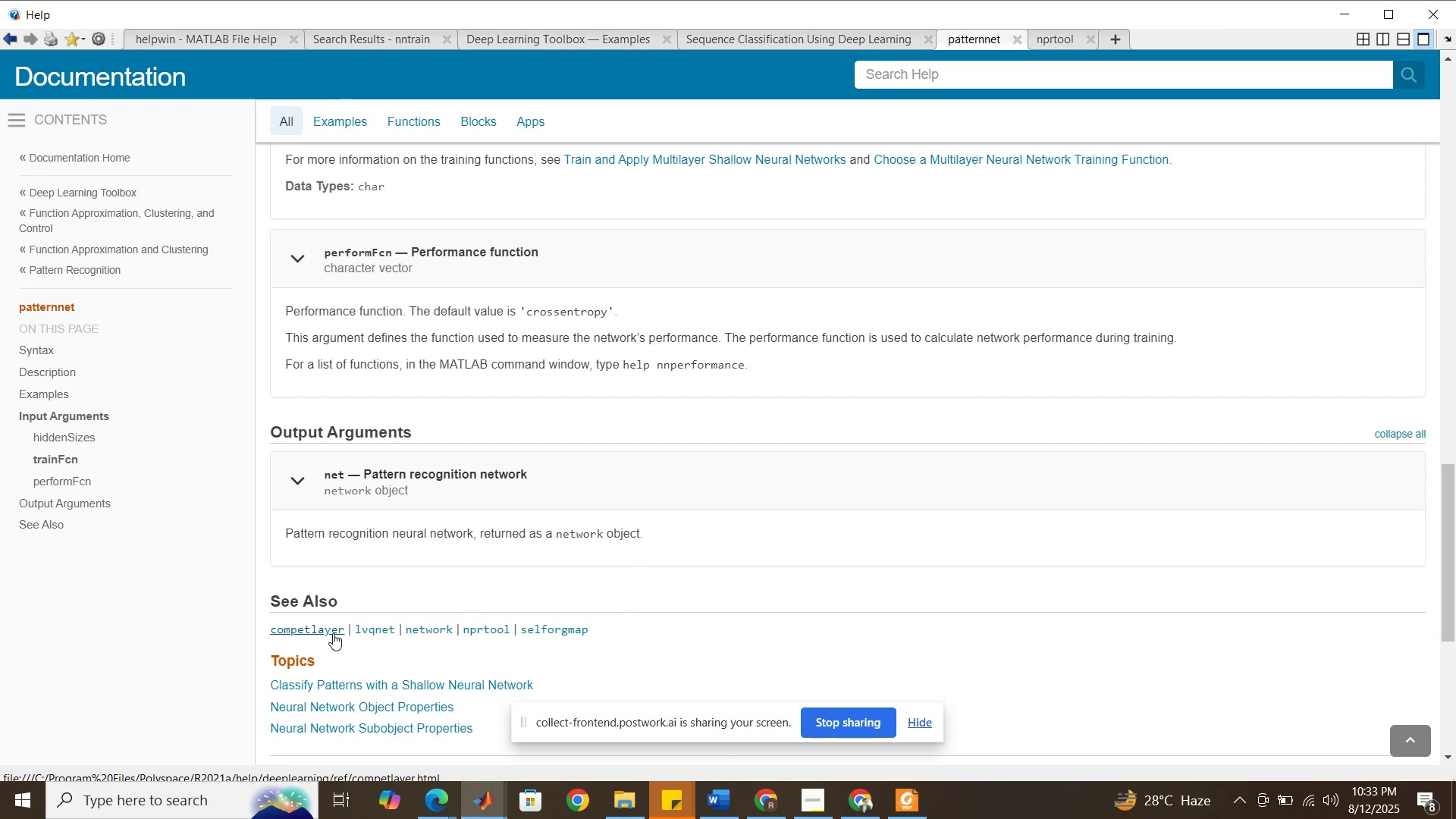 
right_click([332, 632])
 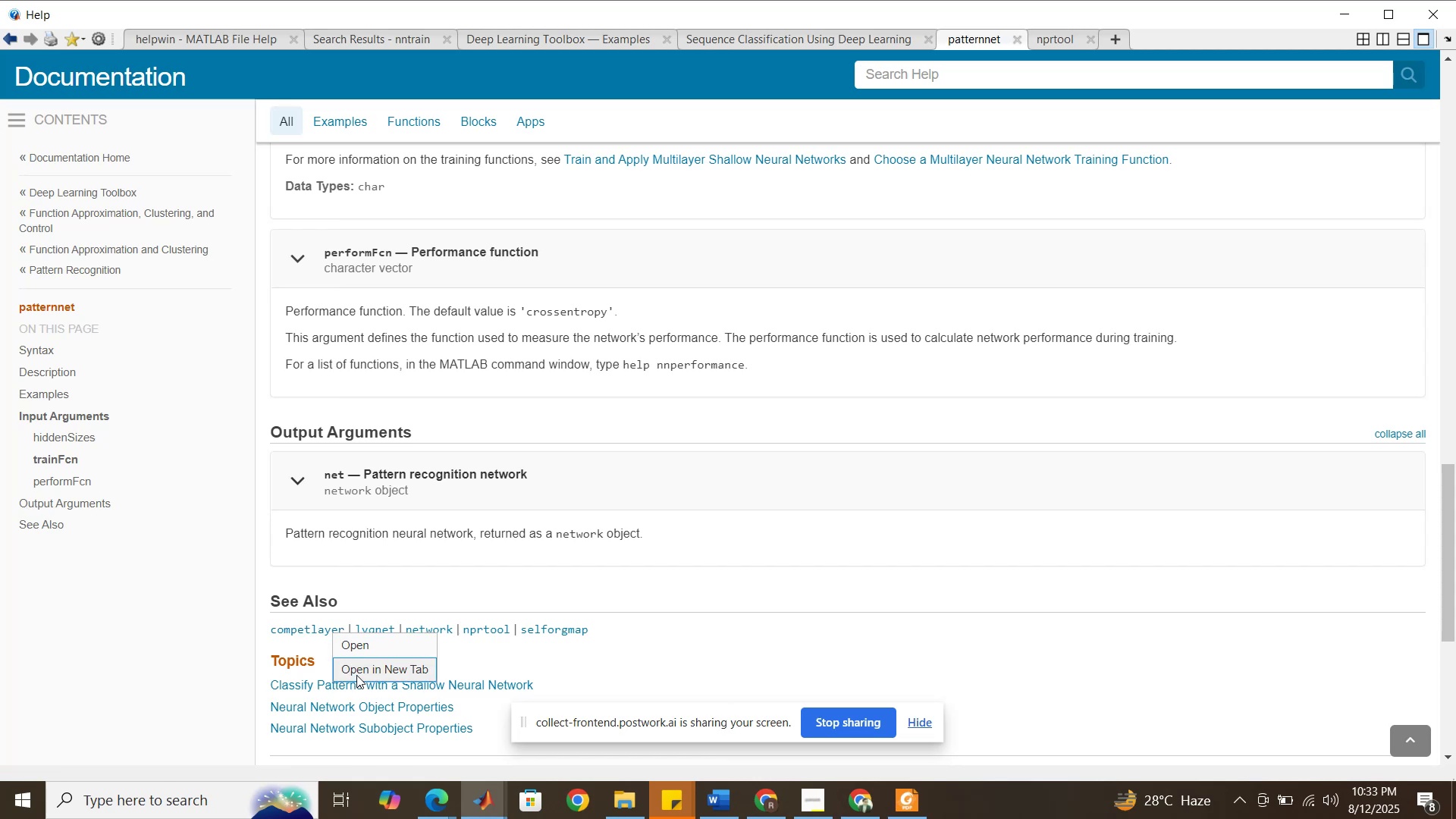 
left_click([356, 670])
 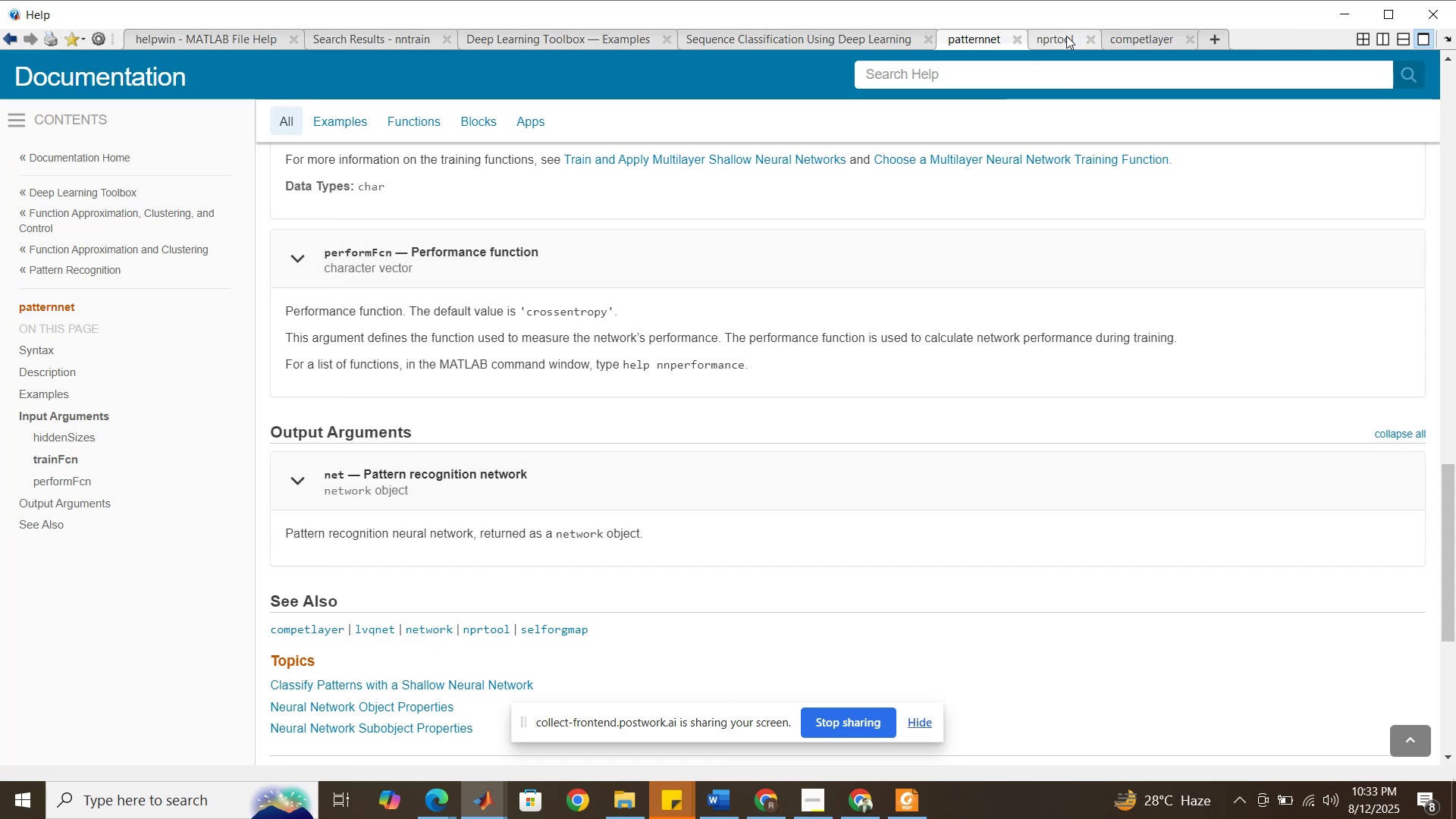 
left_click([1064, 35])
 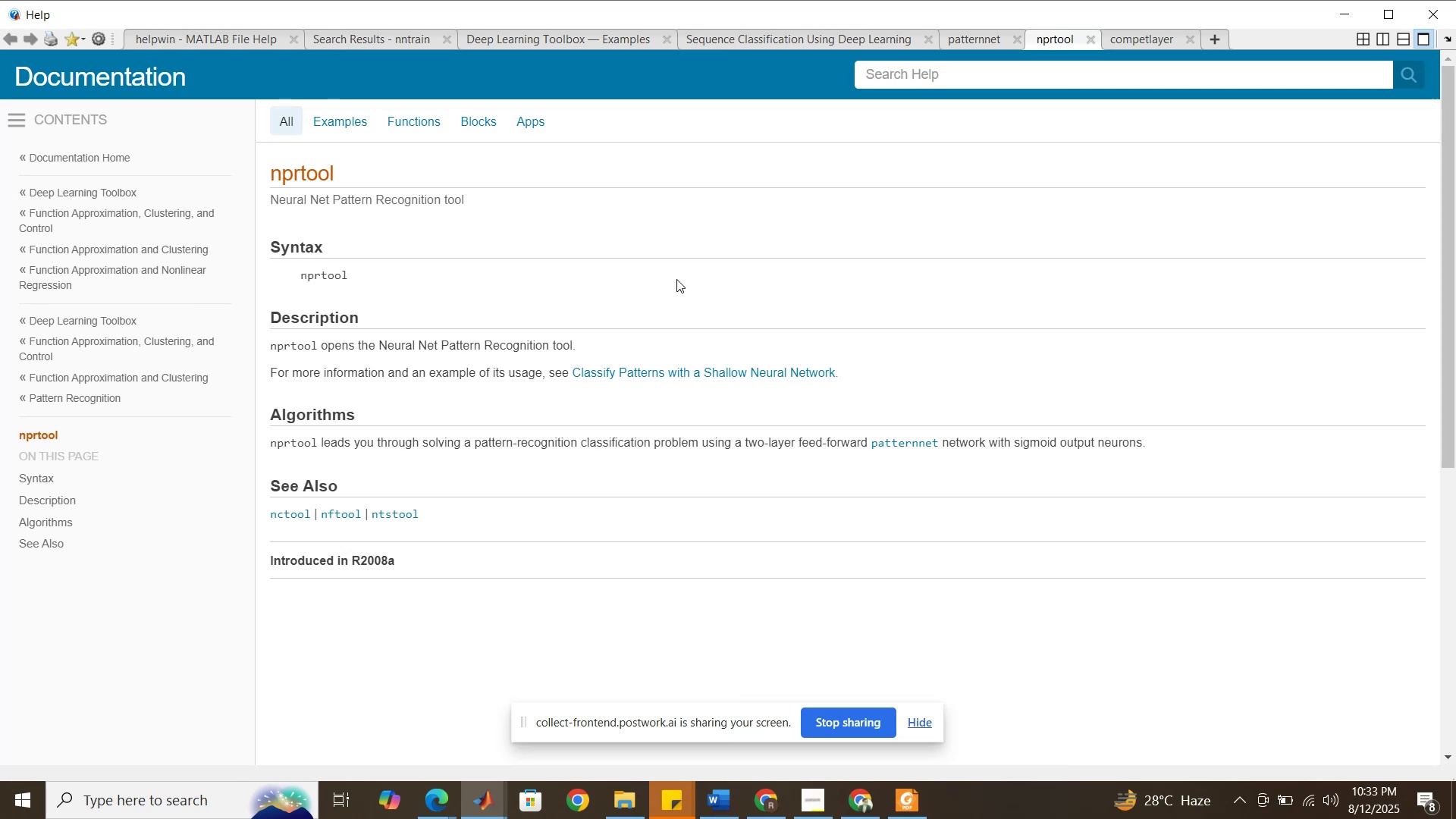 
wait(11.82)
 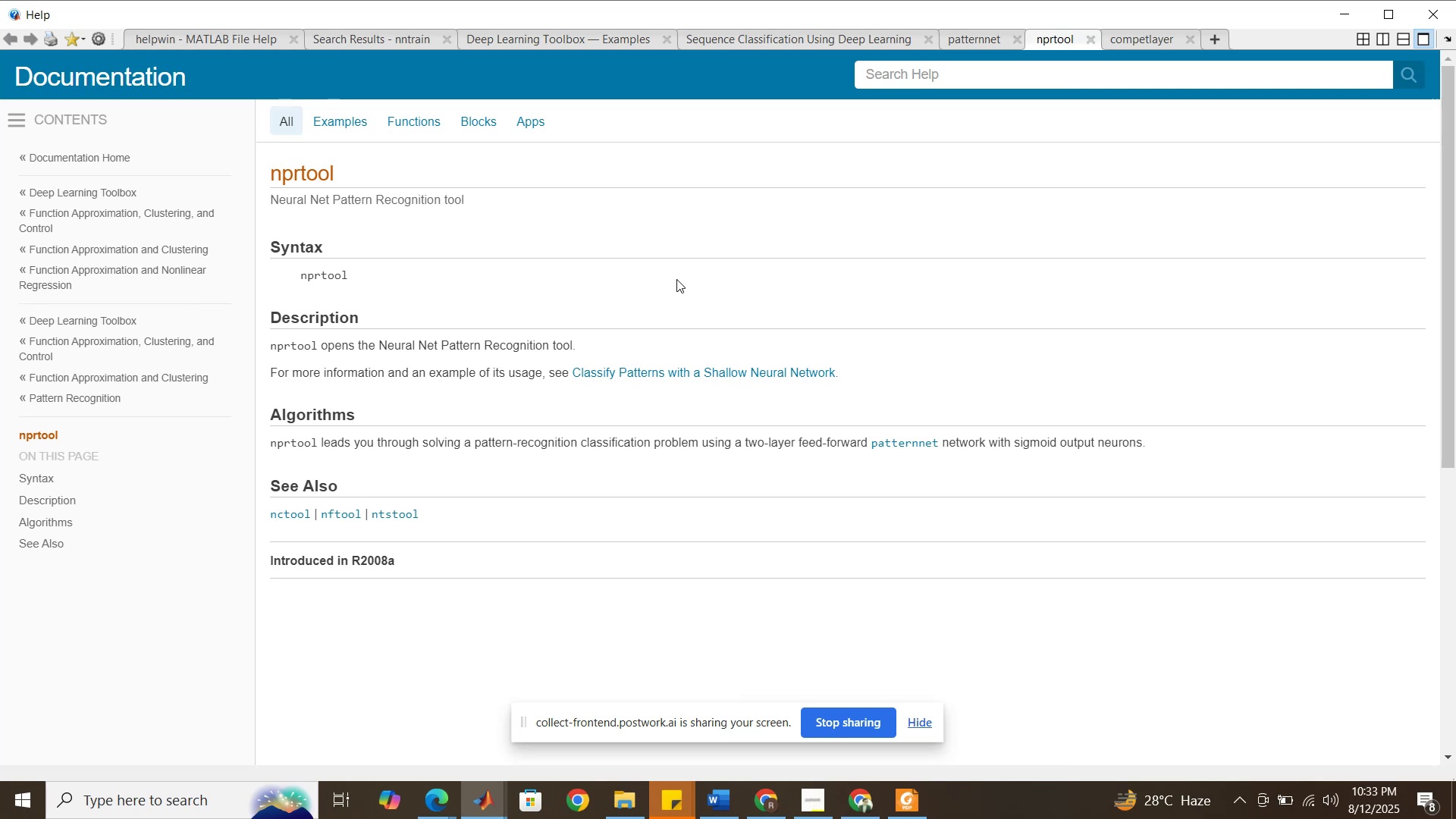 
left_click([701, 373])
 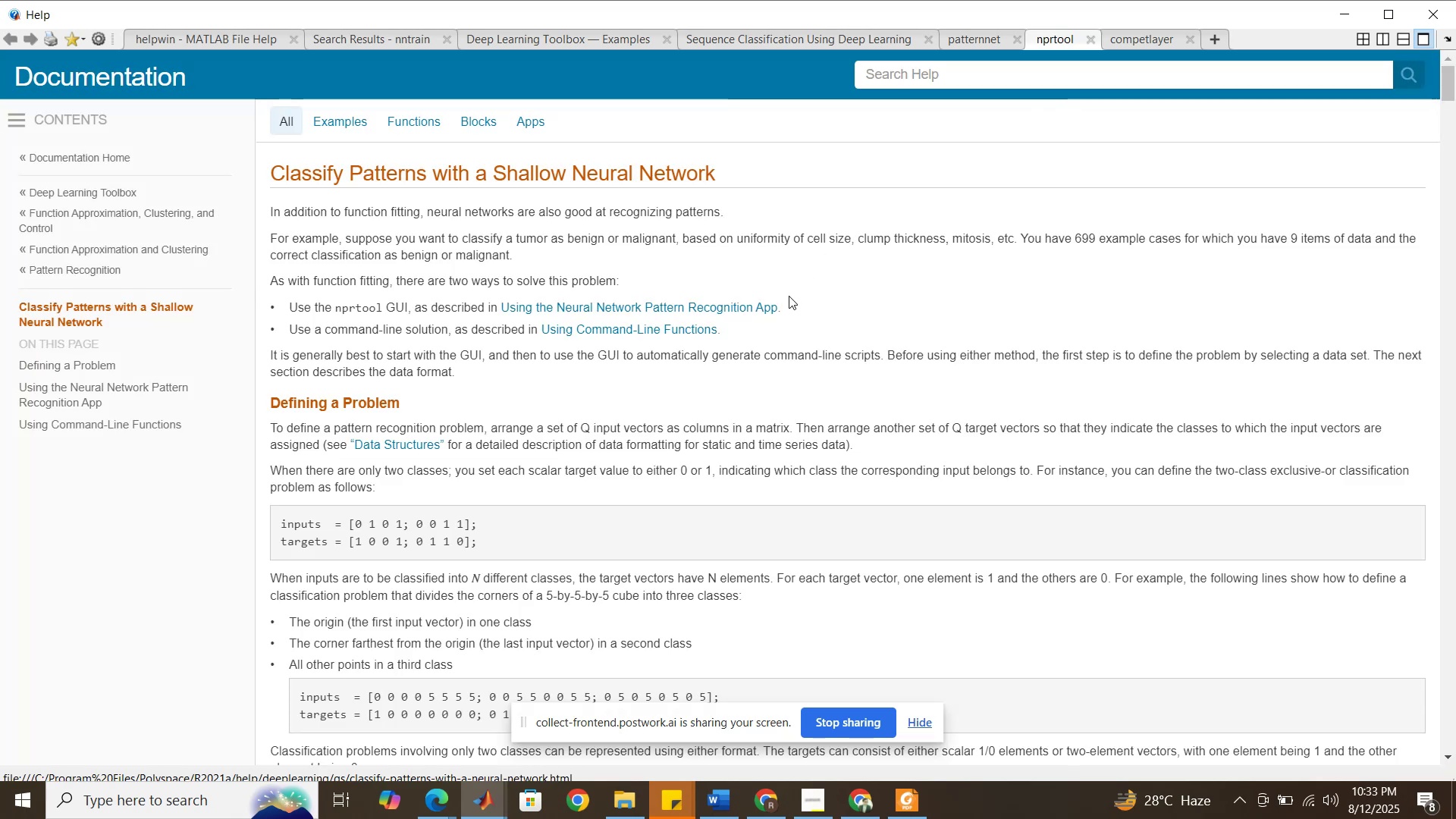 
scroll: coordinate [789, 296], scroll_direction: down, amount: 17.0
 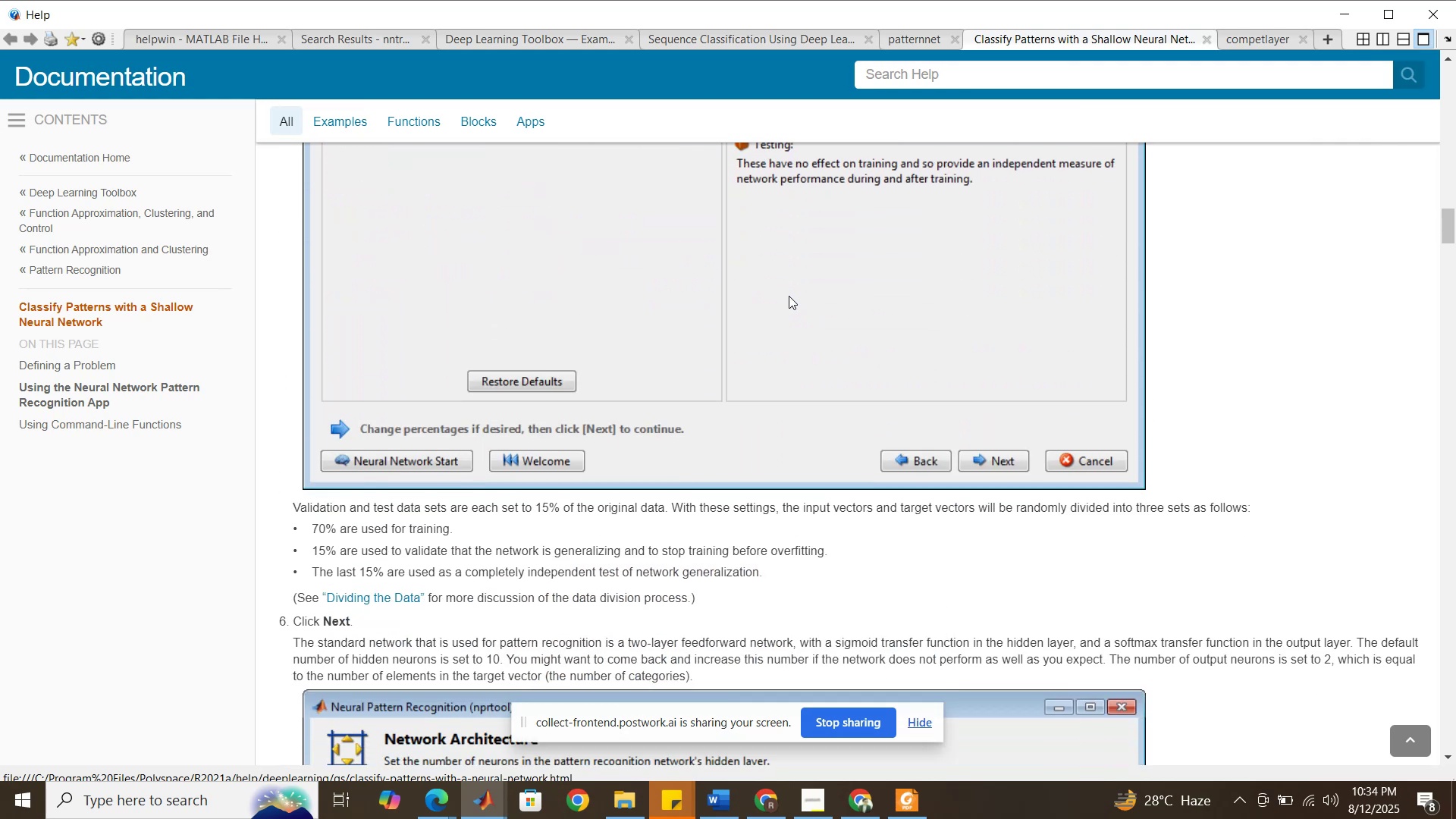 
scroll: coordinate [789, 296], scroll_direction: down, amount: 5.0
 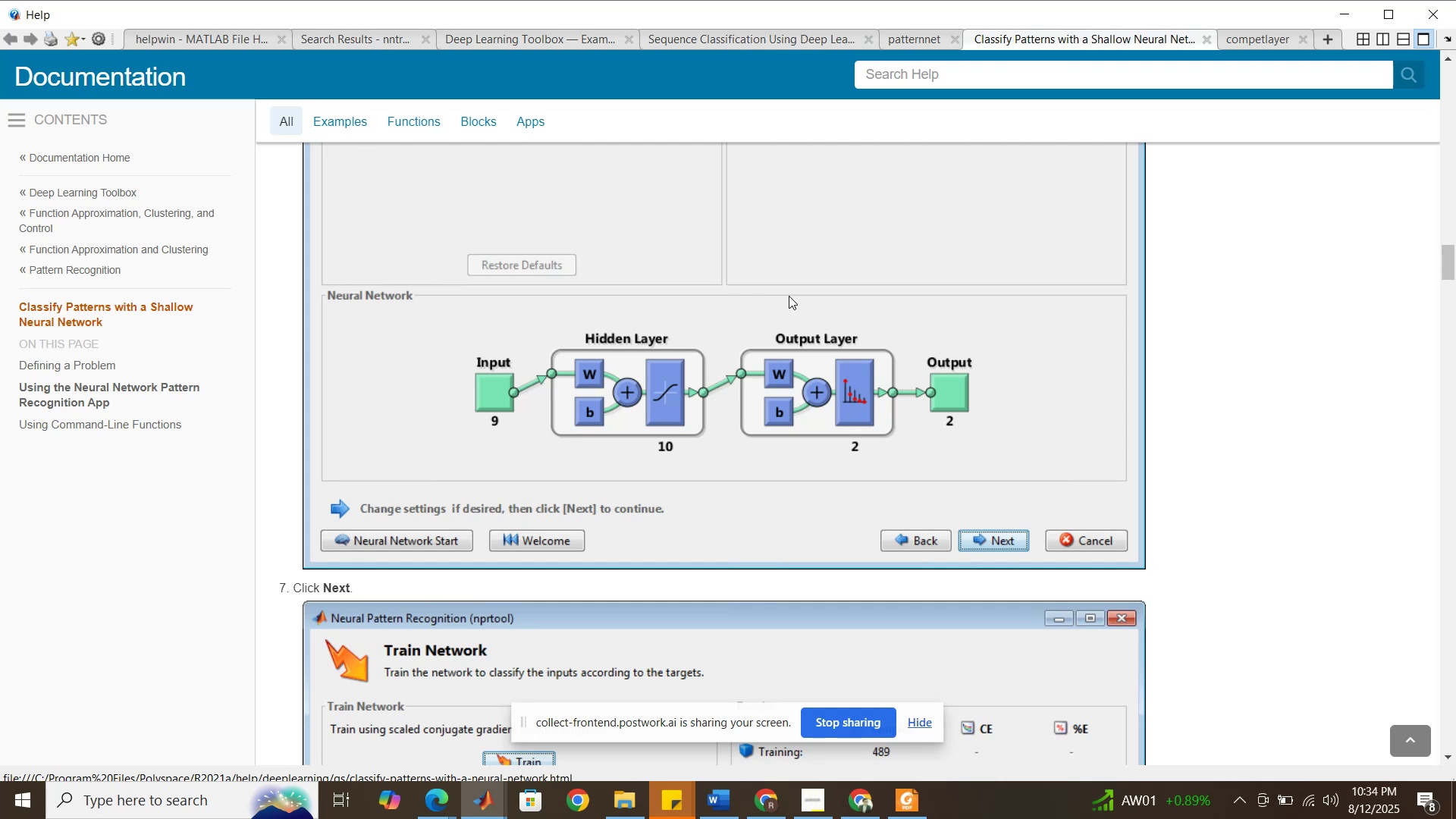 
wait(7.85)
 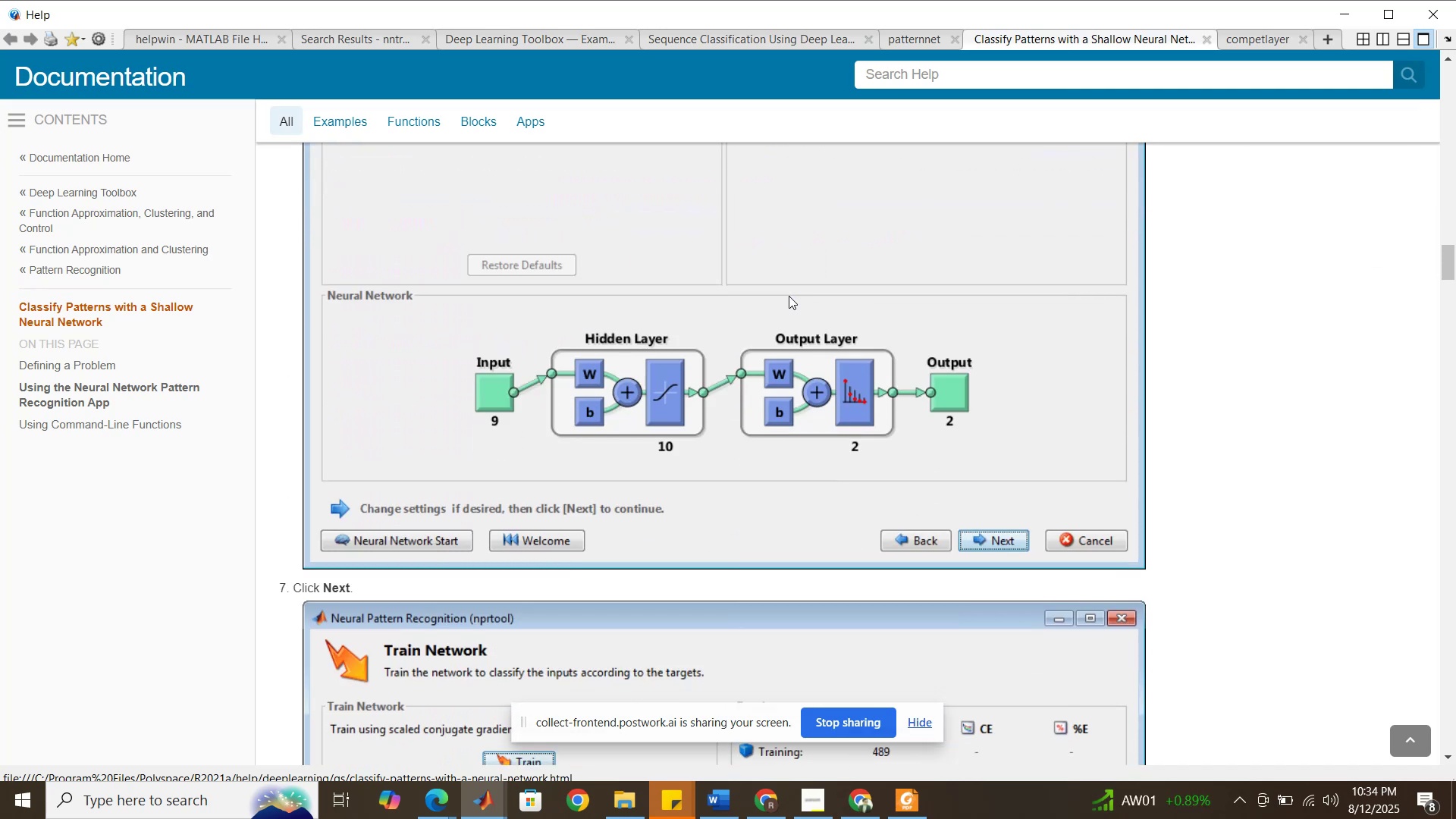 
scroll: coordinate [789, 296], scroll_direction: up, amount: 3.0
 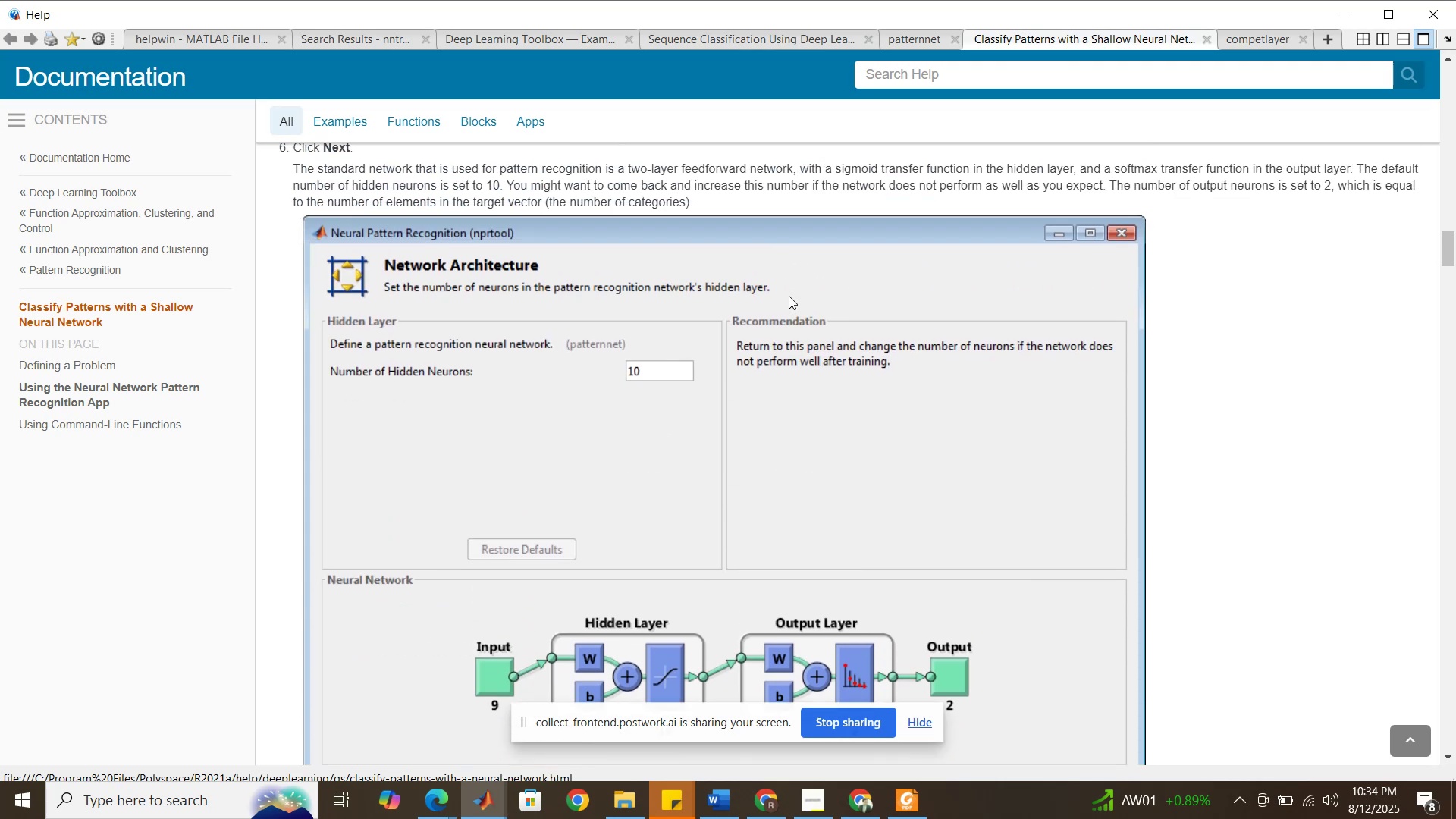 
scroll: coordinate [789, 296], scroll_direction: down, amount: 6.0
 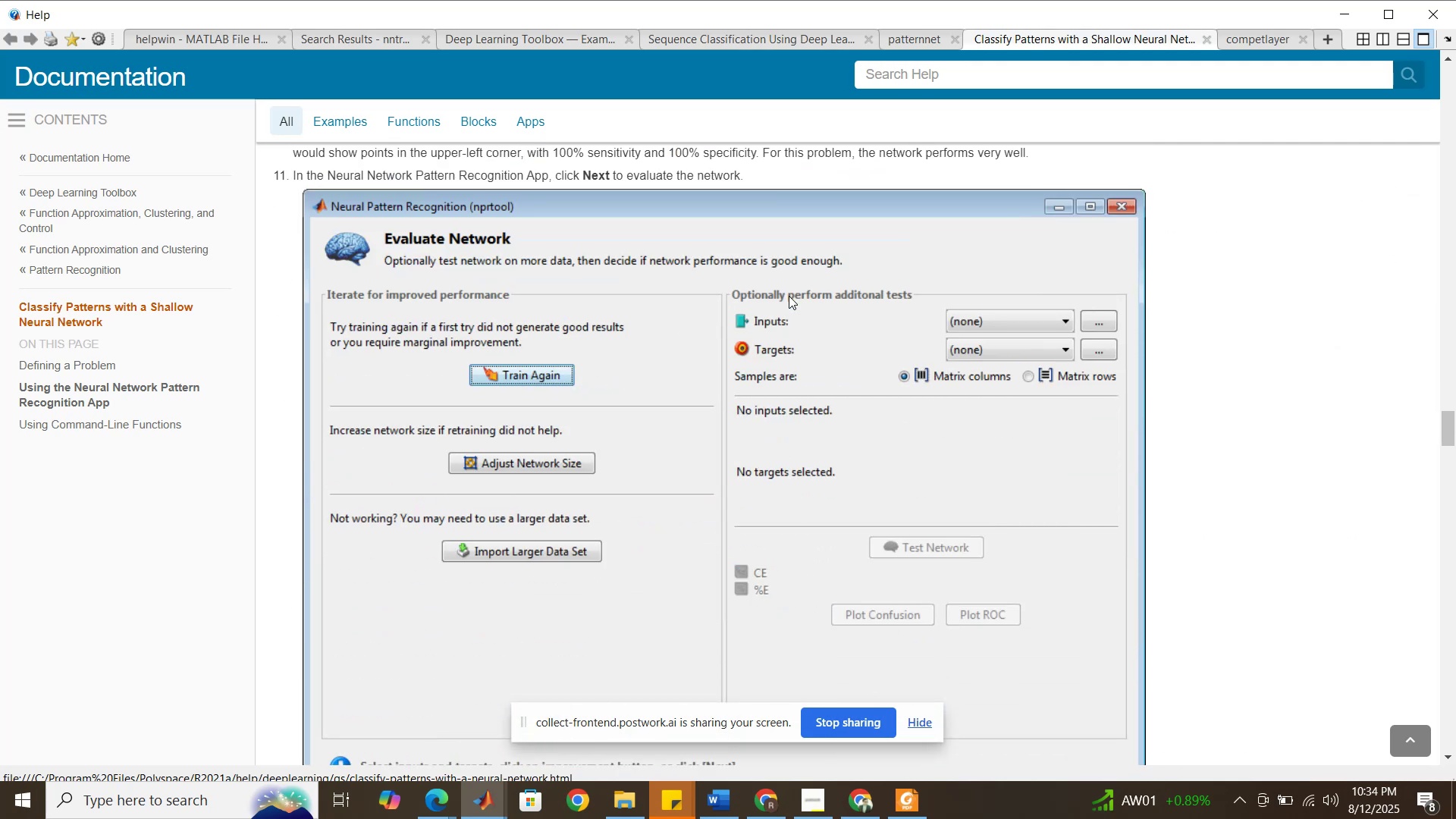 
wait(5.48)
 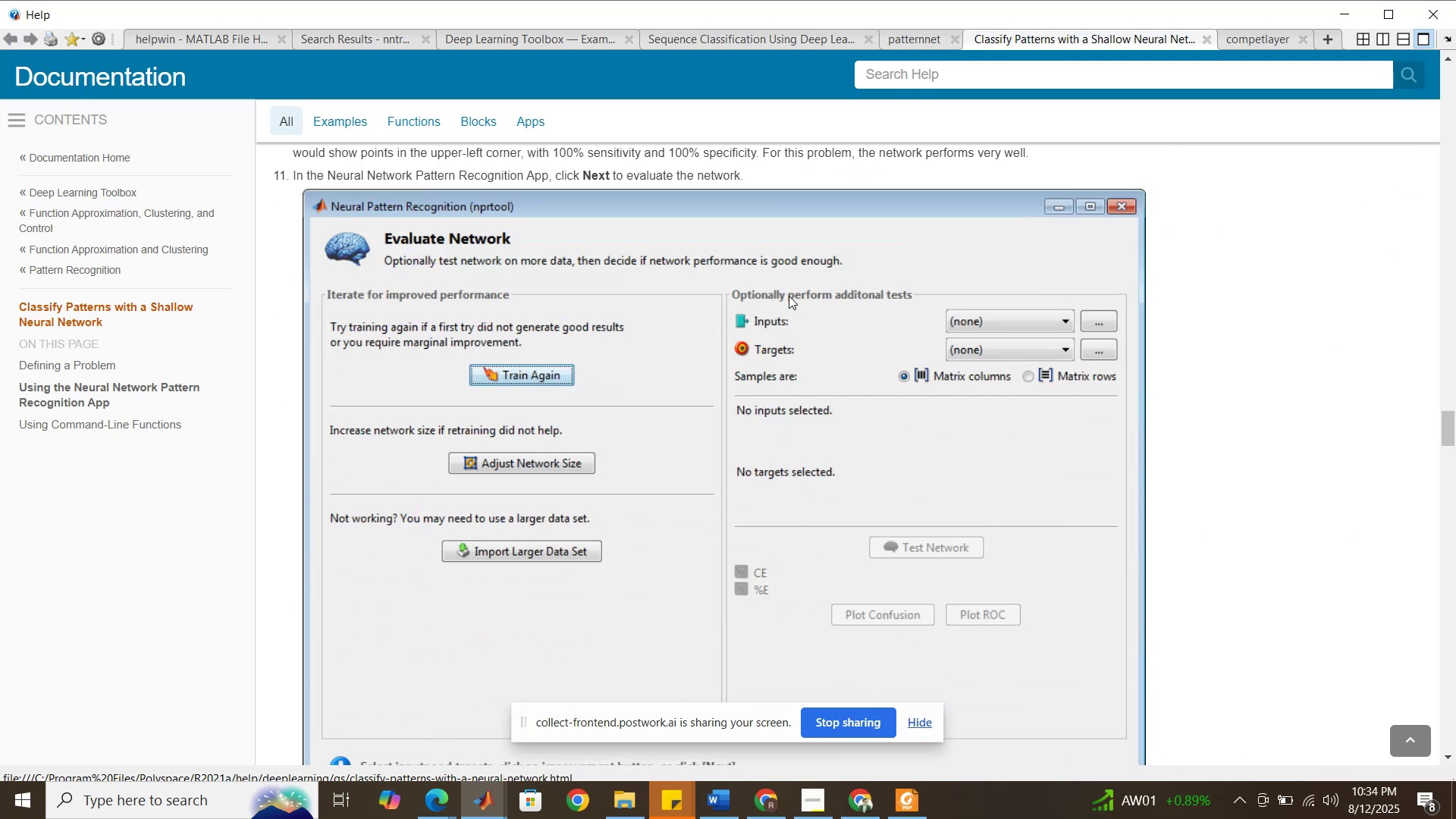 
scroll: coordinate [789, 296], scroll_direction: down, amount: 15.0
 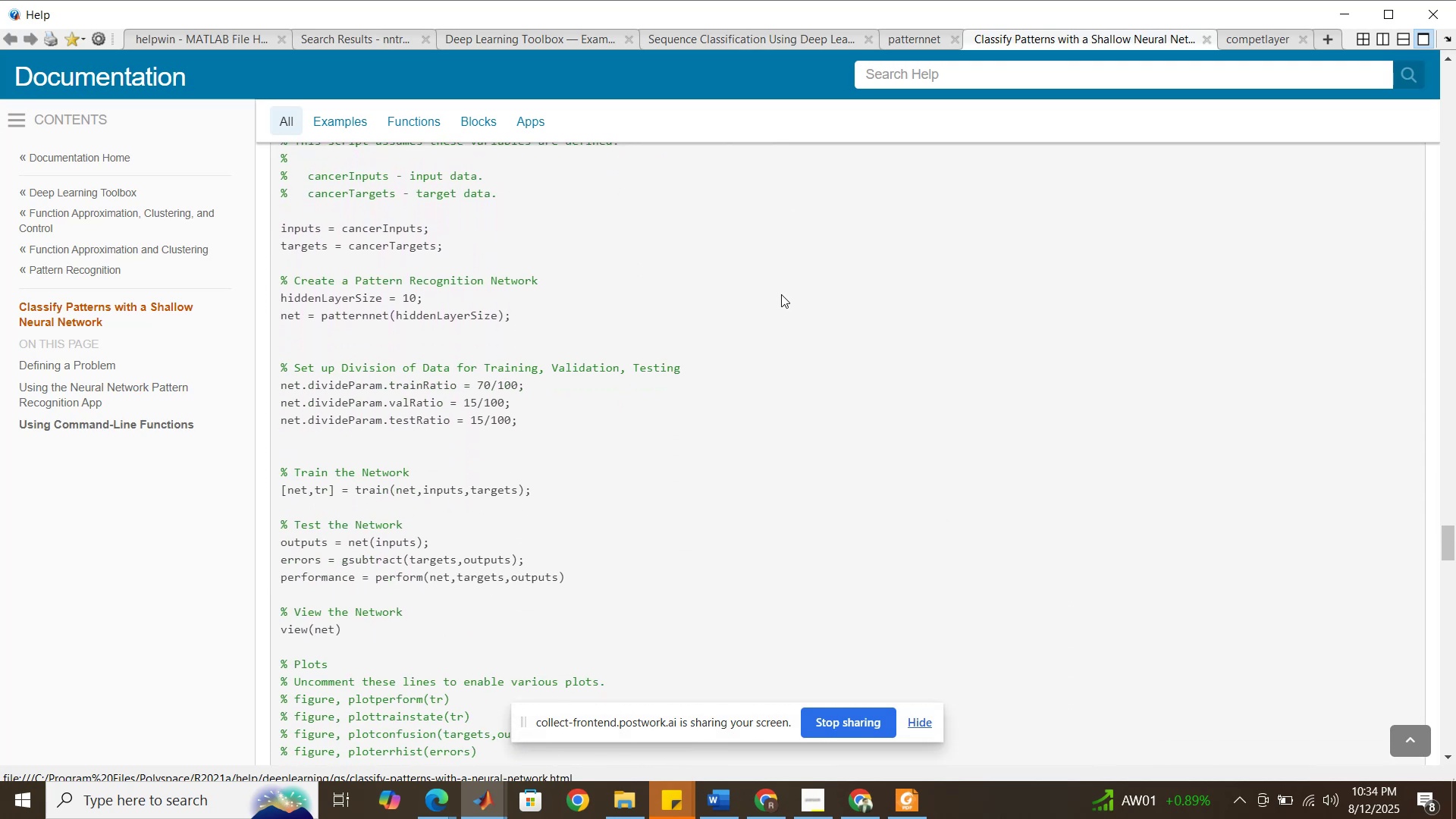 
wait(10.07)
 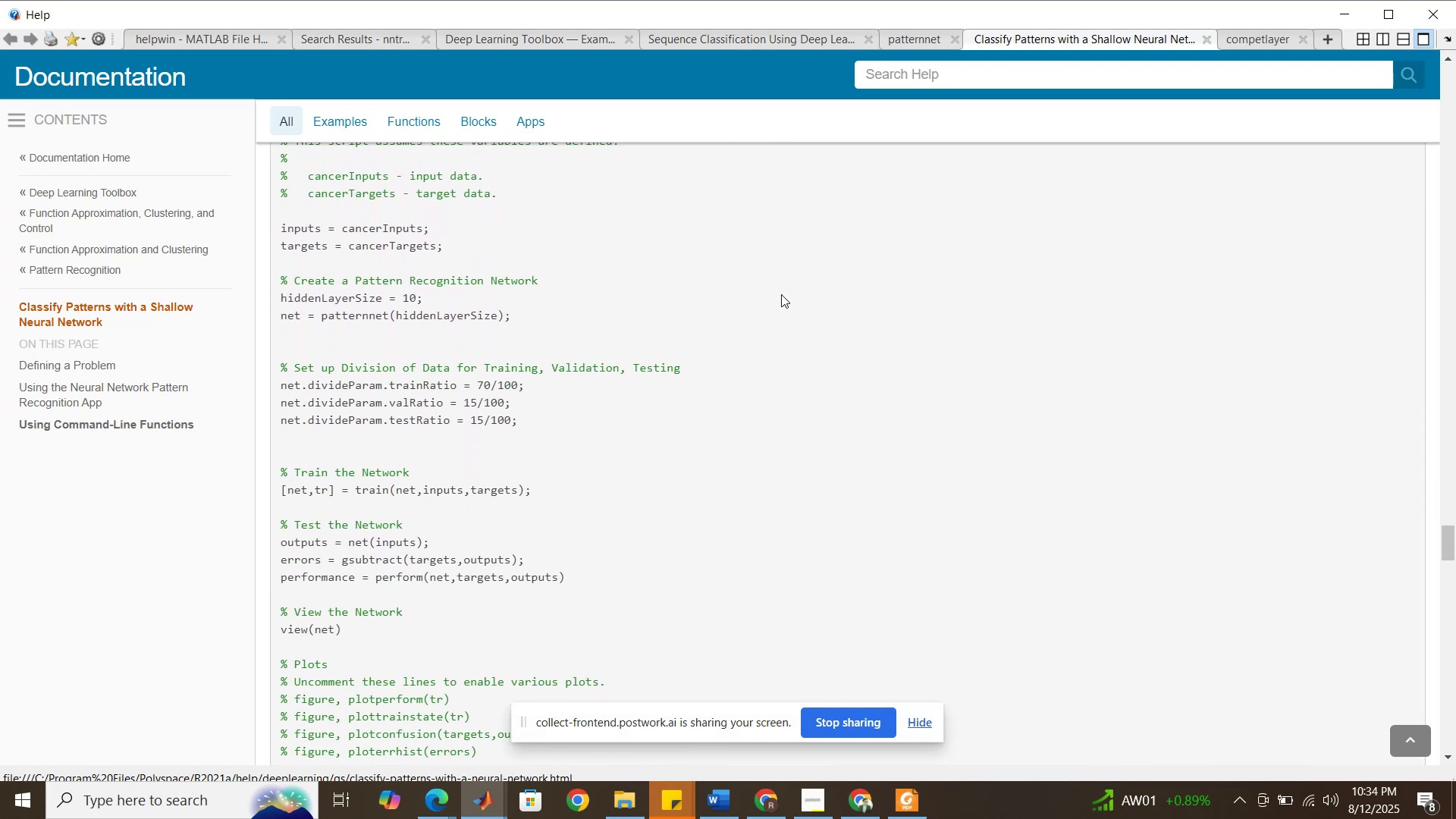 
scroll: coordinate [792, 301], scroll_direction: down, amount: 5.0
 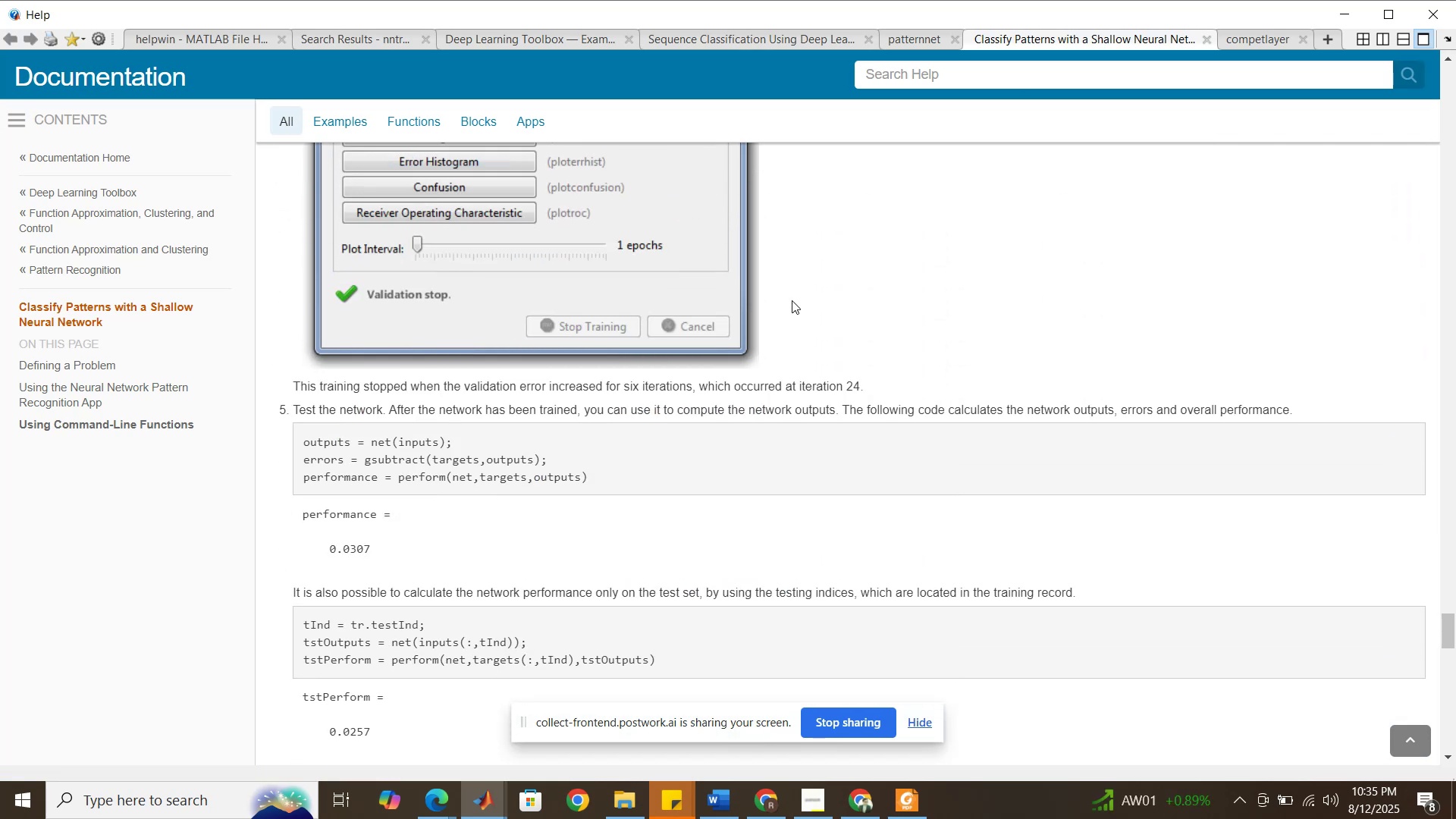 
scroll: coordinate [792, 300], scroll_direction: down, amount: 1.0
 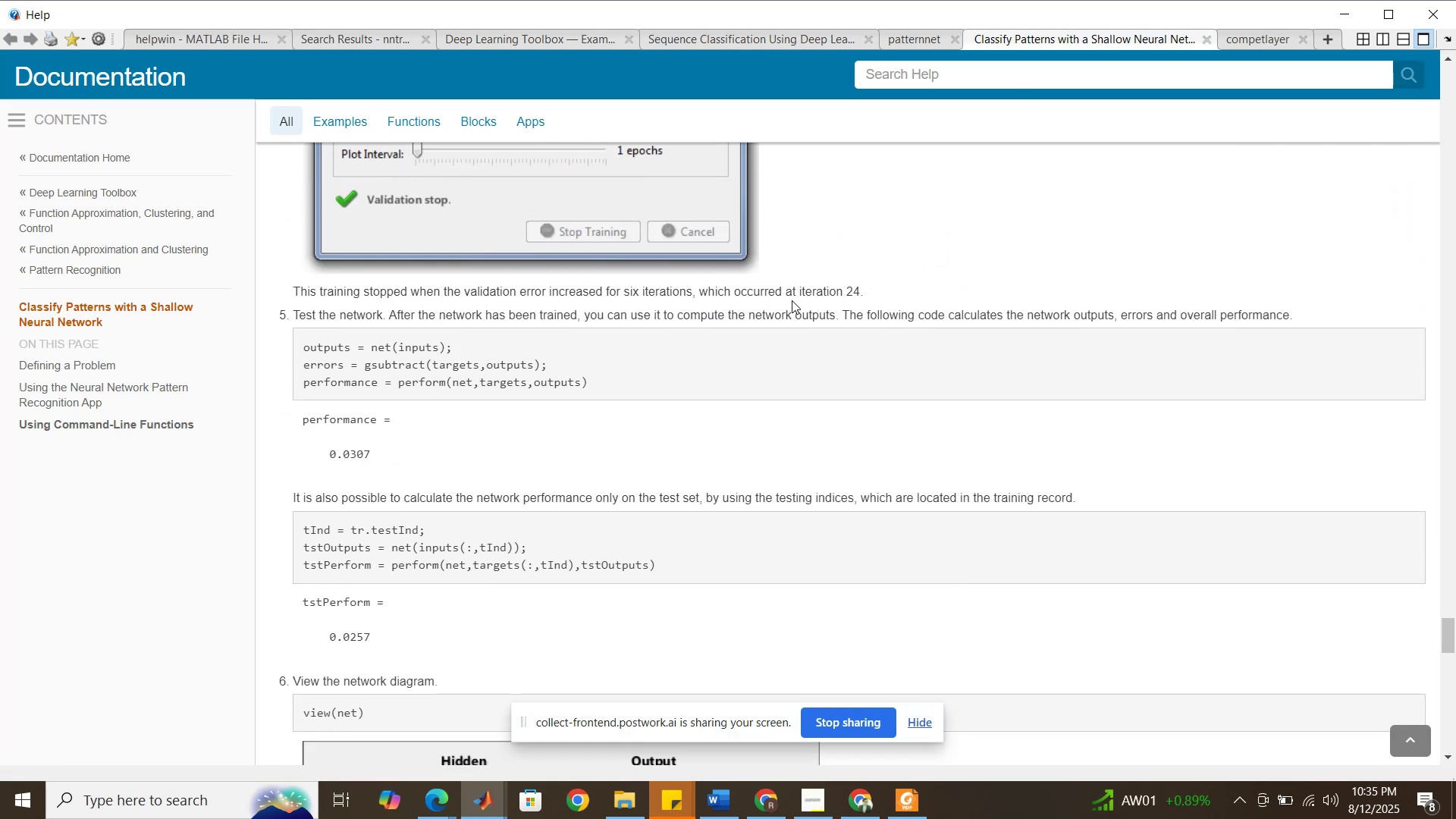 
wait(5.88)
 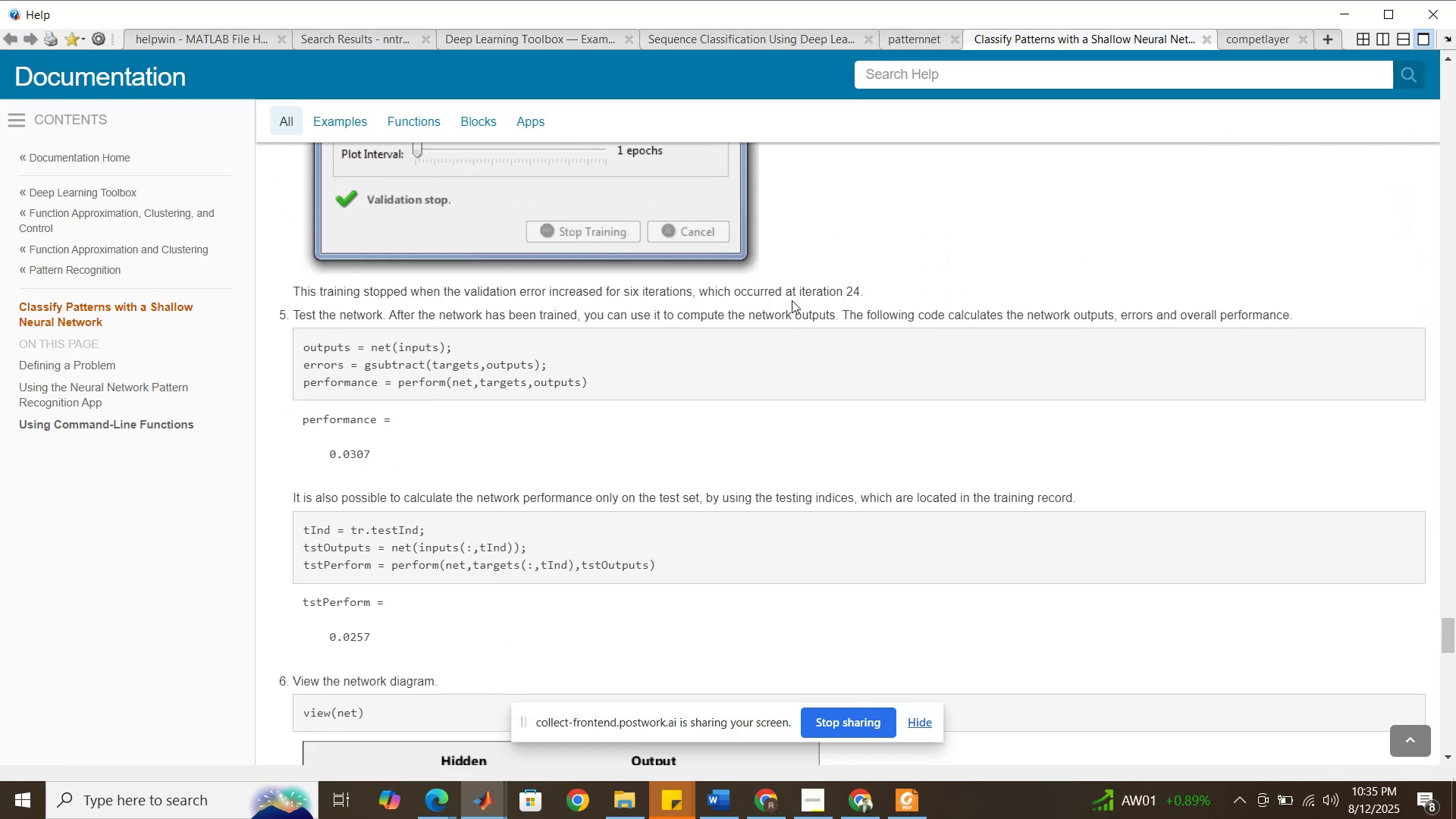 
scroll: coordinate [791, 300], scroll_direction: down, amount: 13.0
 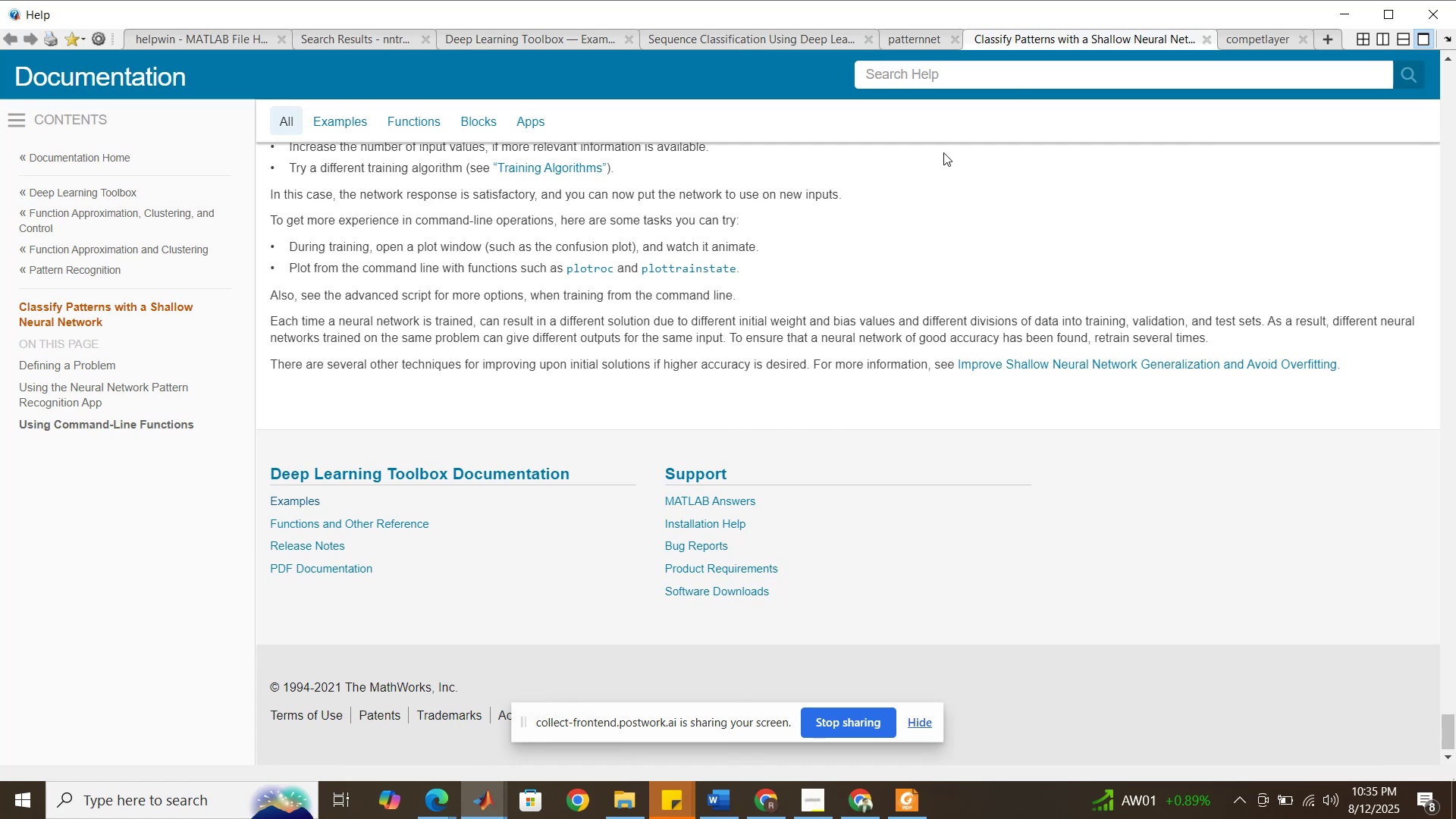 
left_click([1249, 42])
 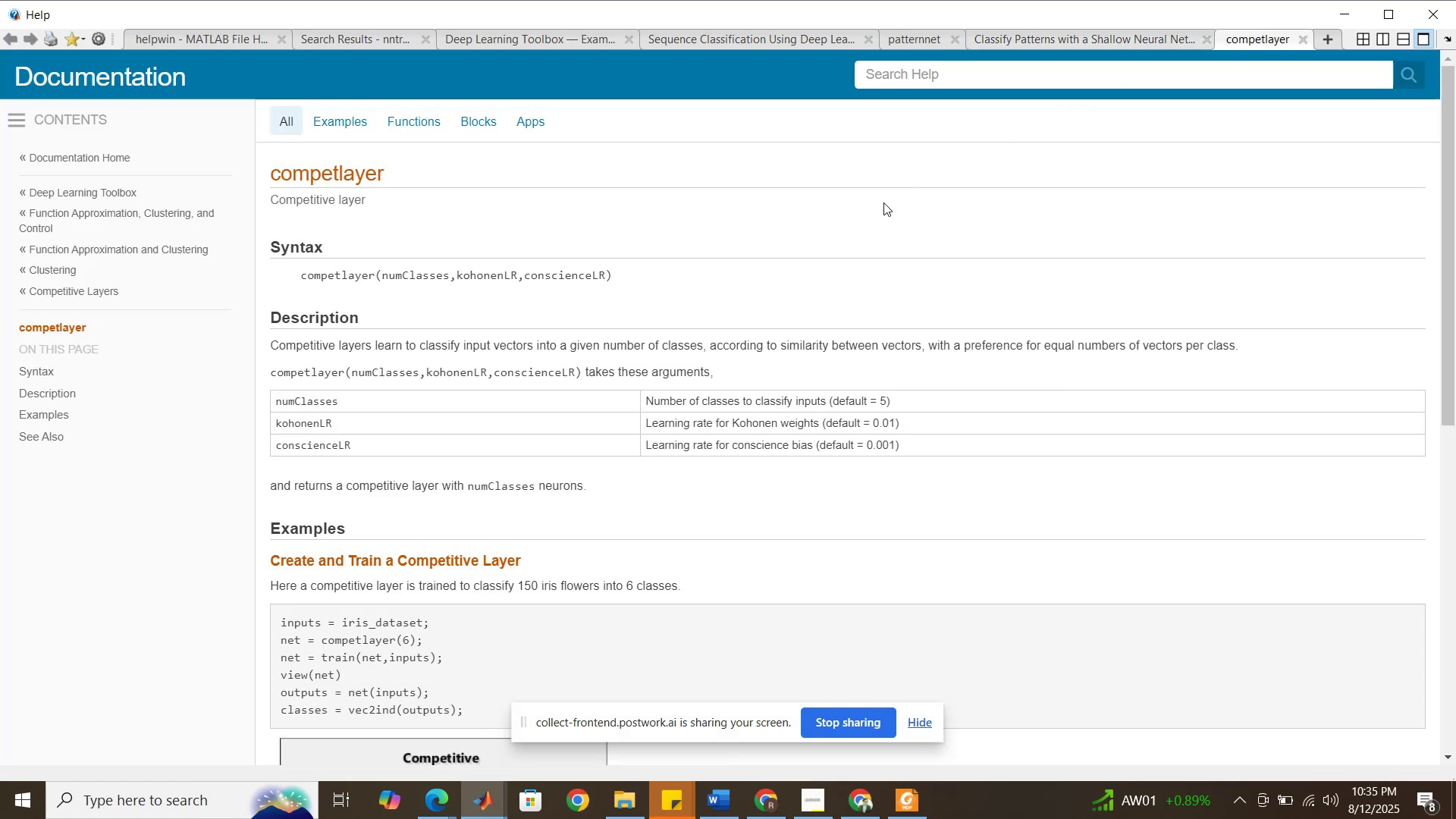 
wait(8.28)
 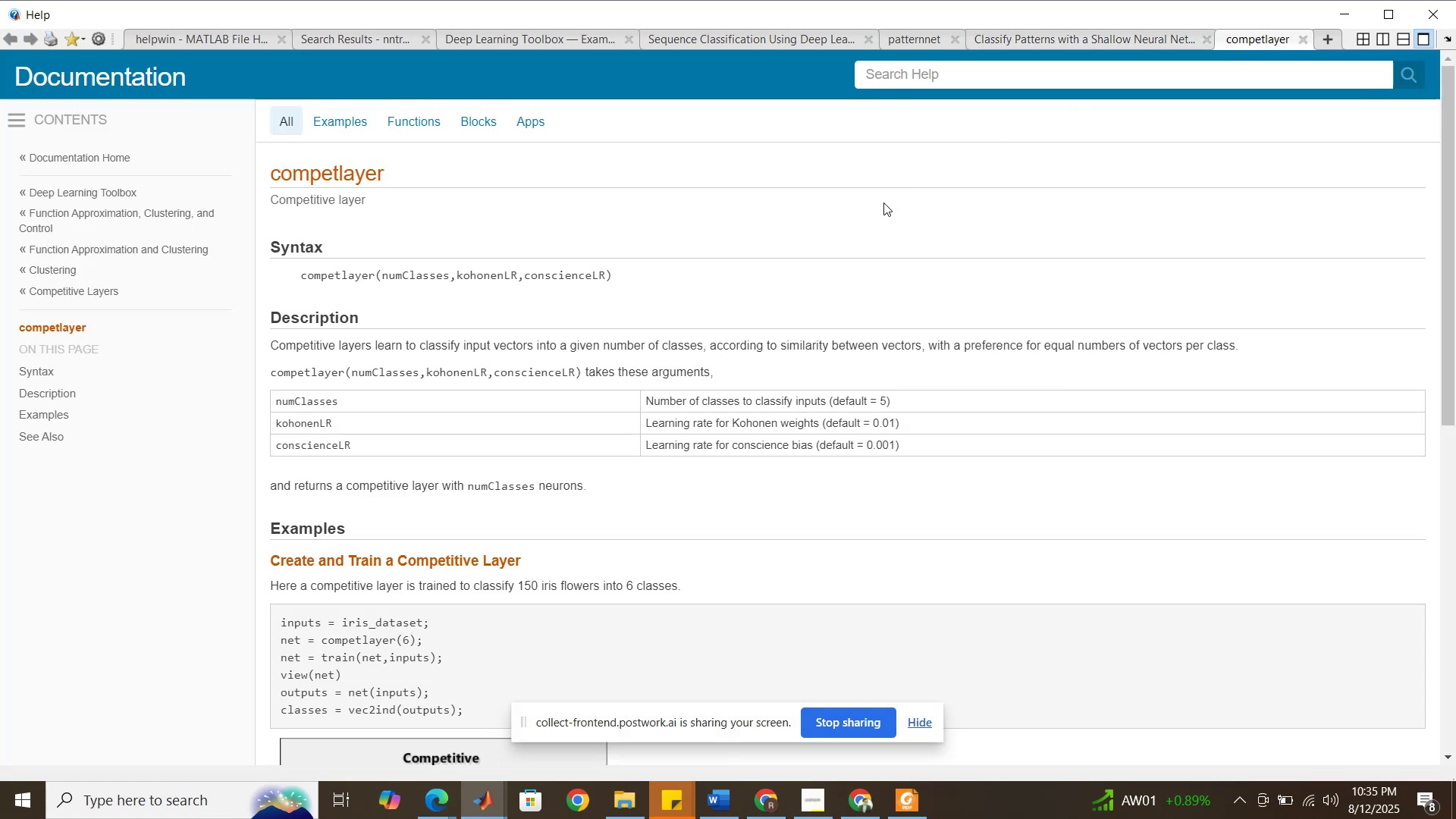 
scroll: coordinate [872, 209], scroll_direction: down, amount: 2.0
 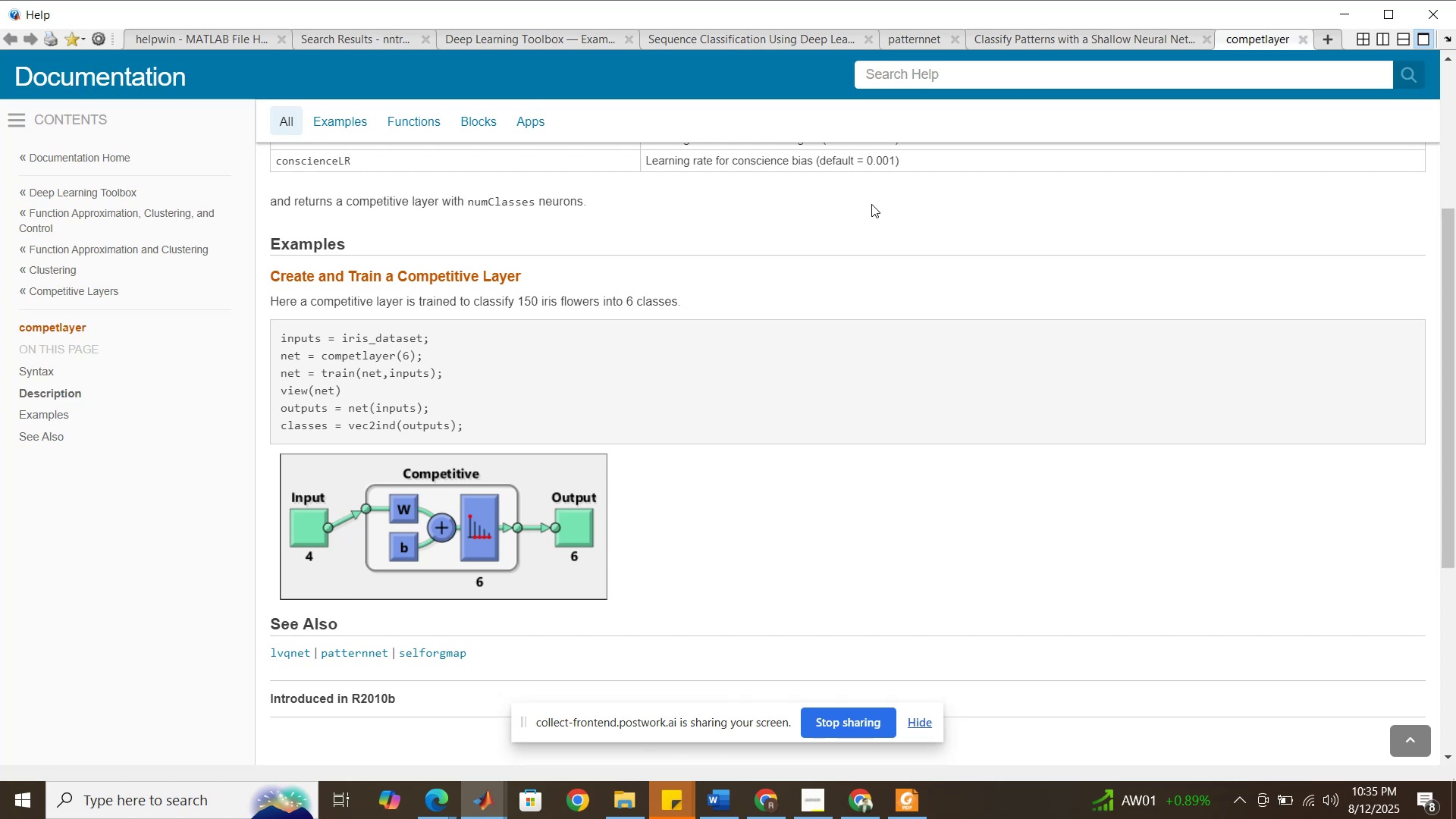 
wait(14.14)
 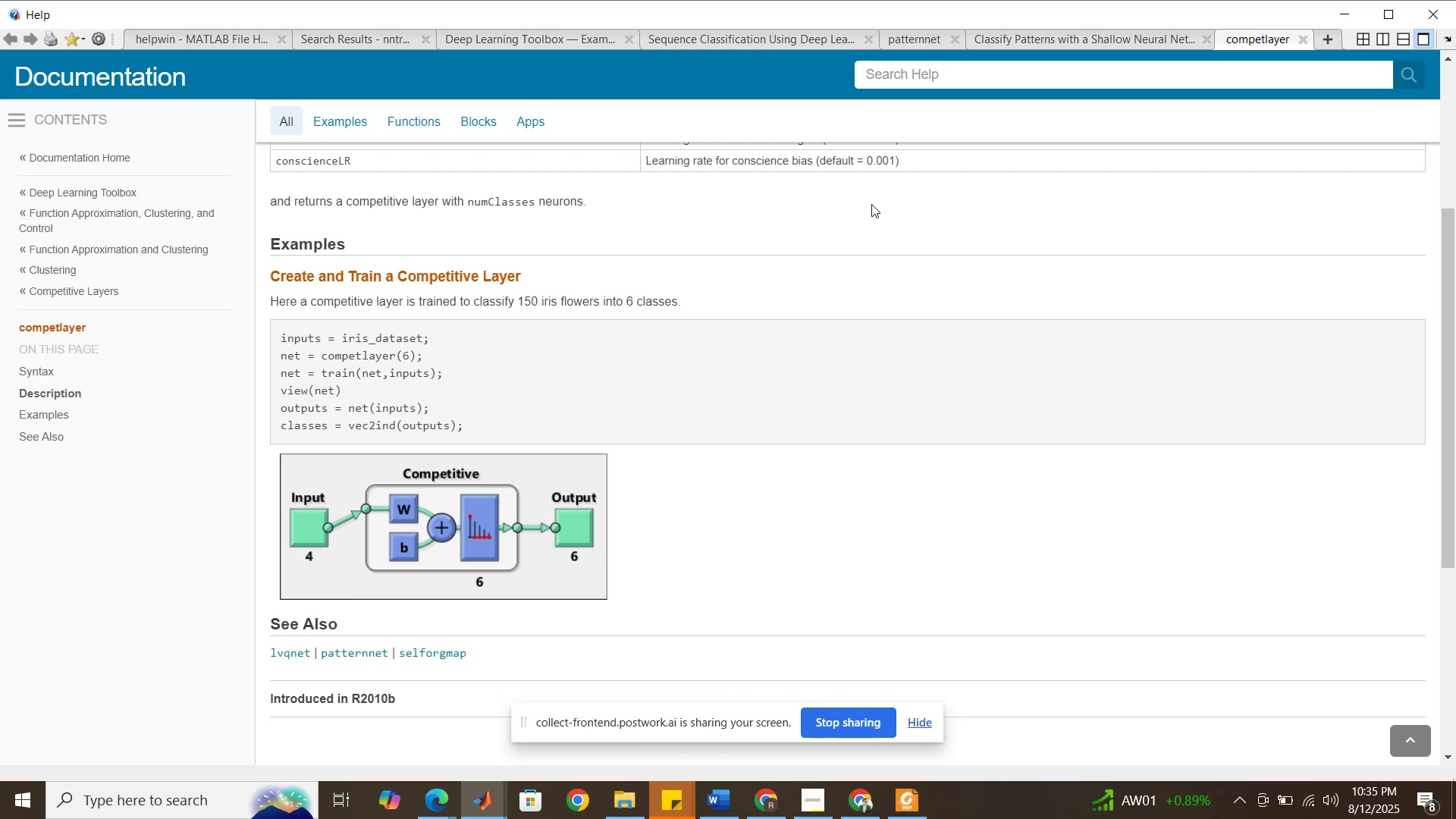 
scroll: coordinate [836, 320], scroll_direction: down, amount: 1.0
 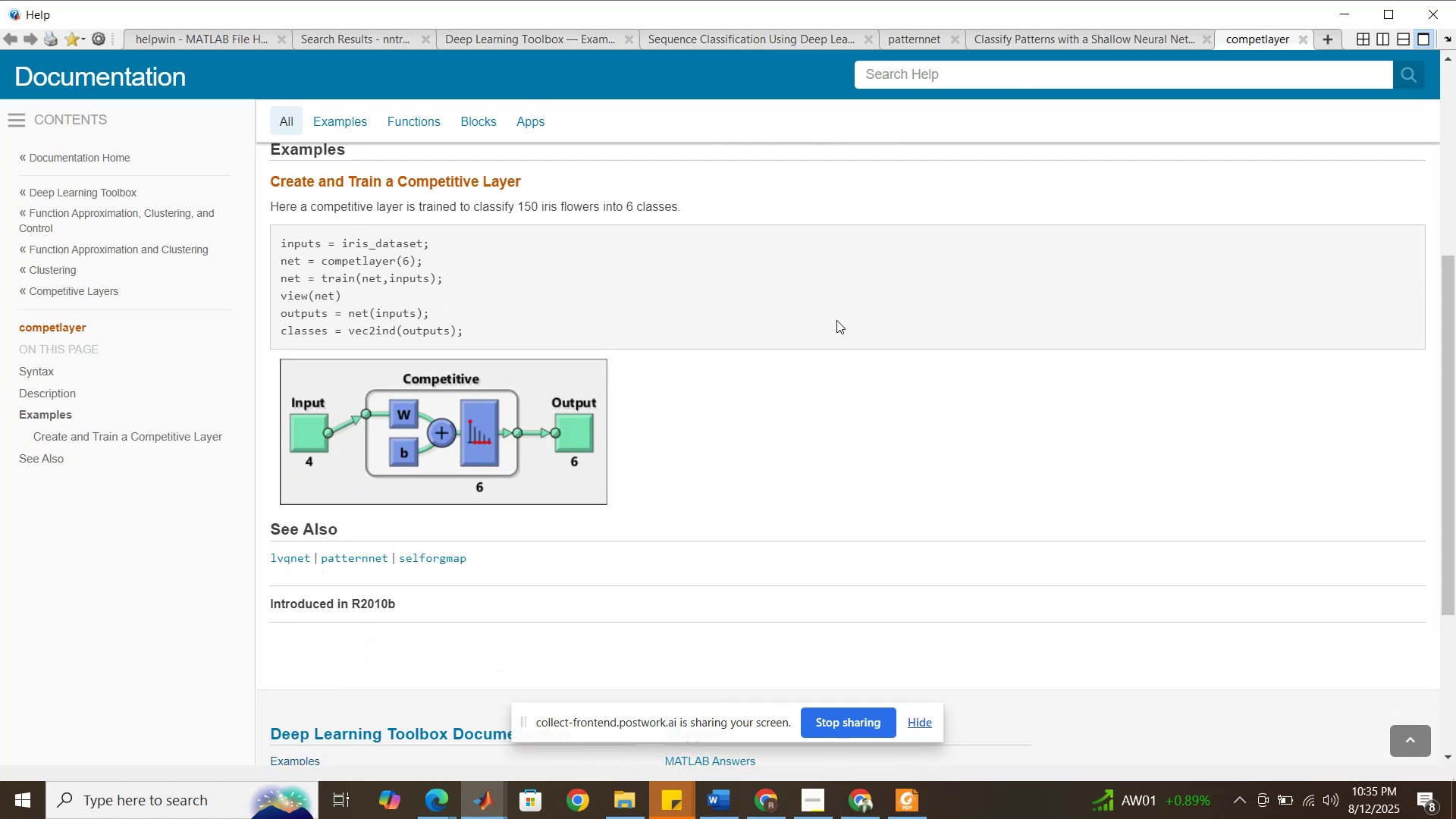 
scroll: coordinate [836, 320], scroll_direction: up, amount: 1.0
 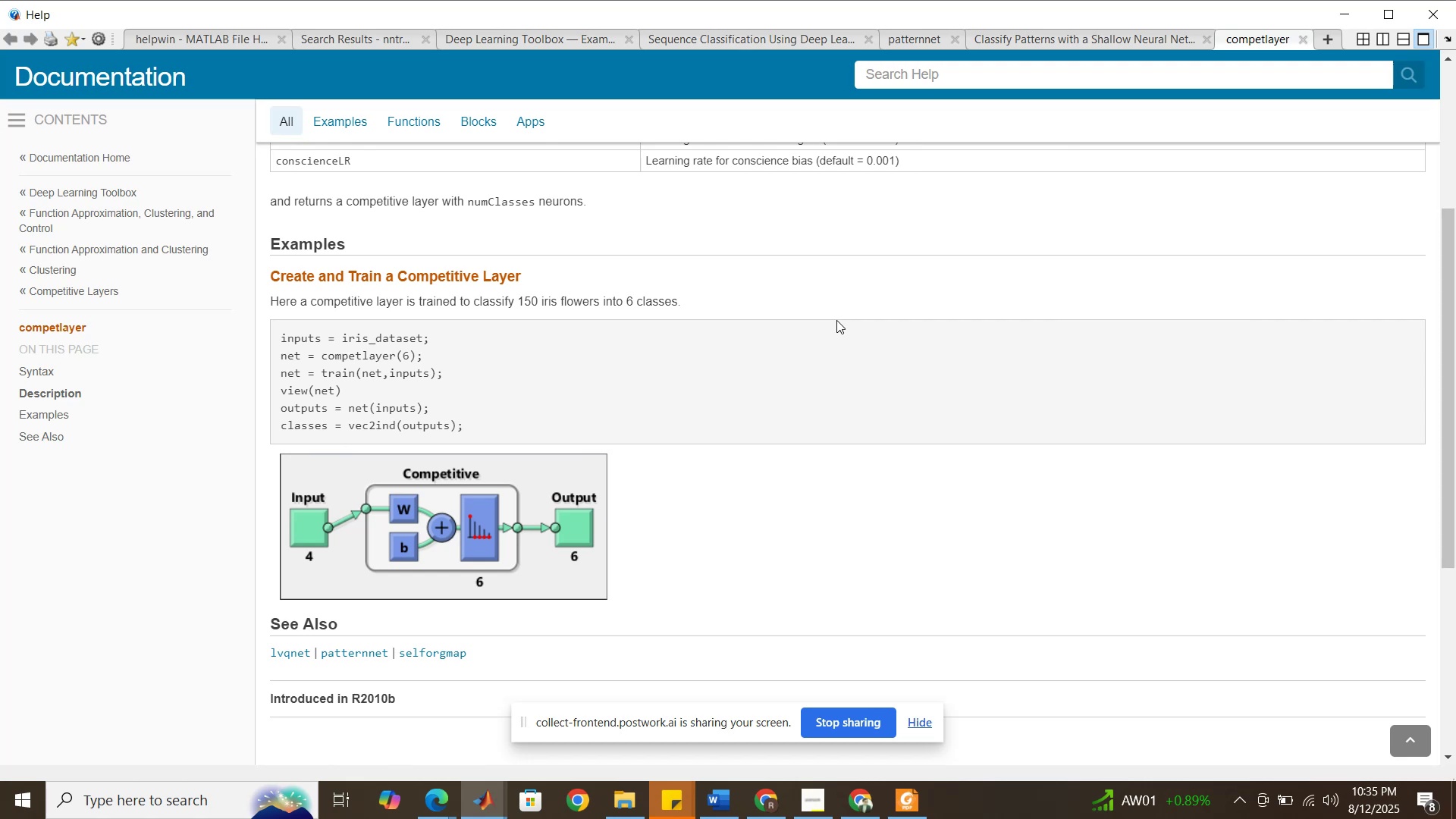 
wait(10.89)
 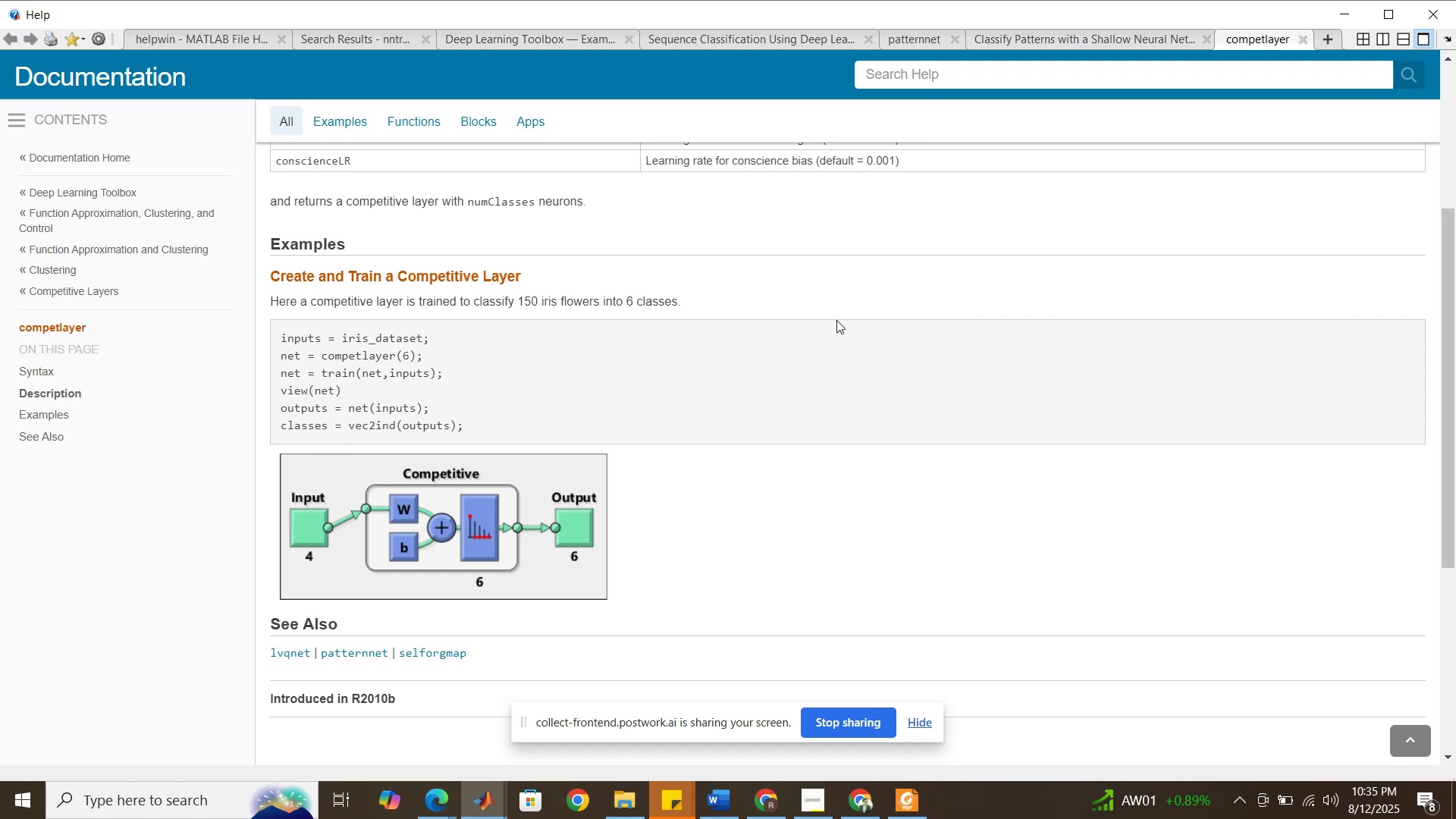 
left_click([720, 36])
 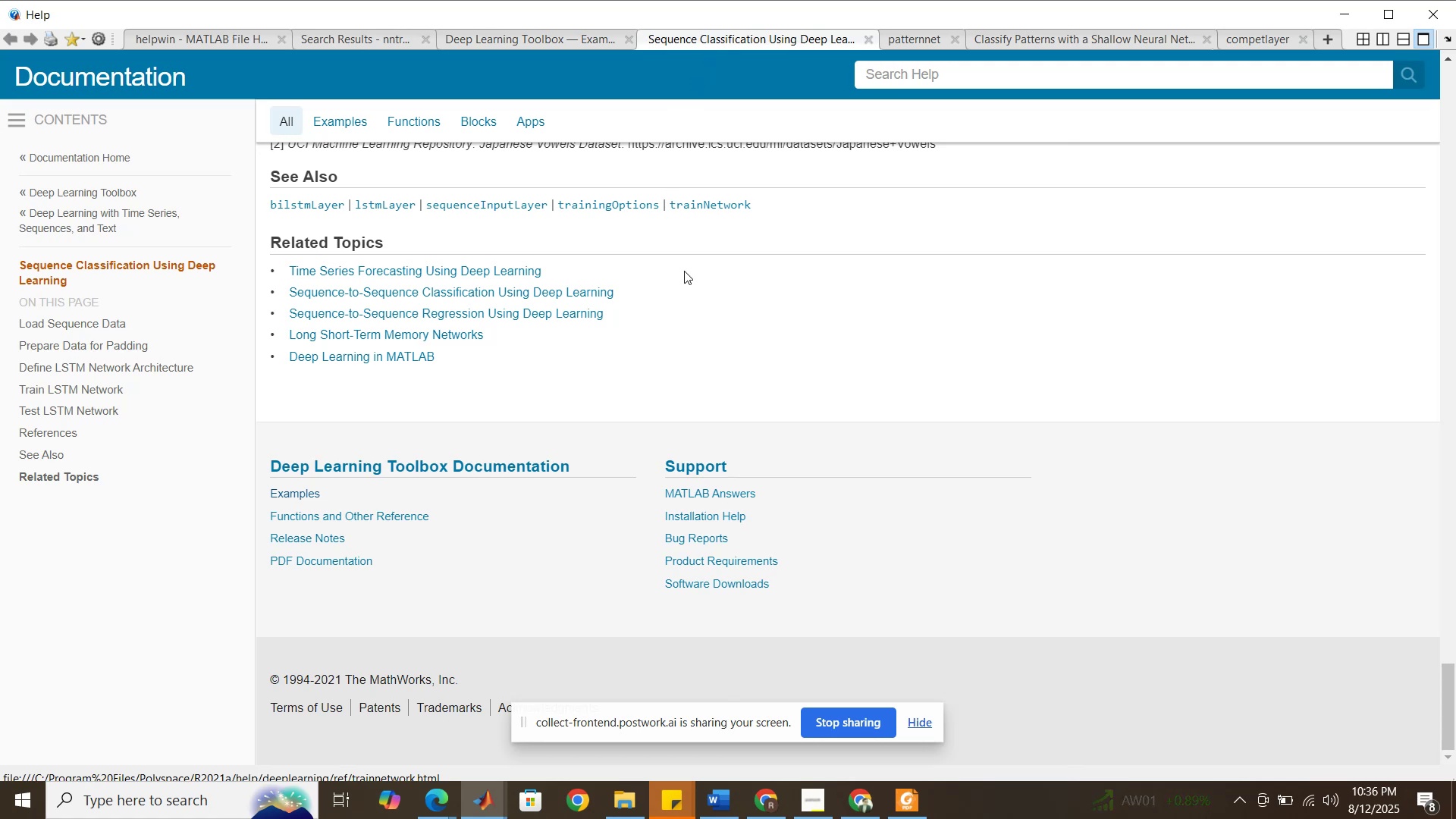 
wait(6.01)
 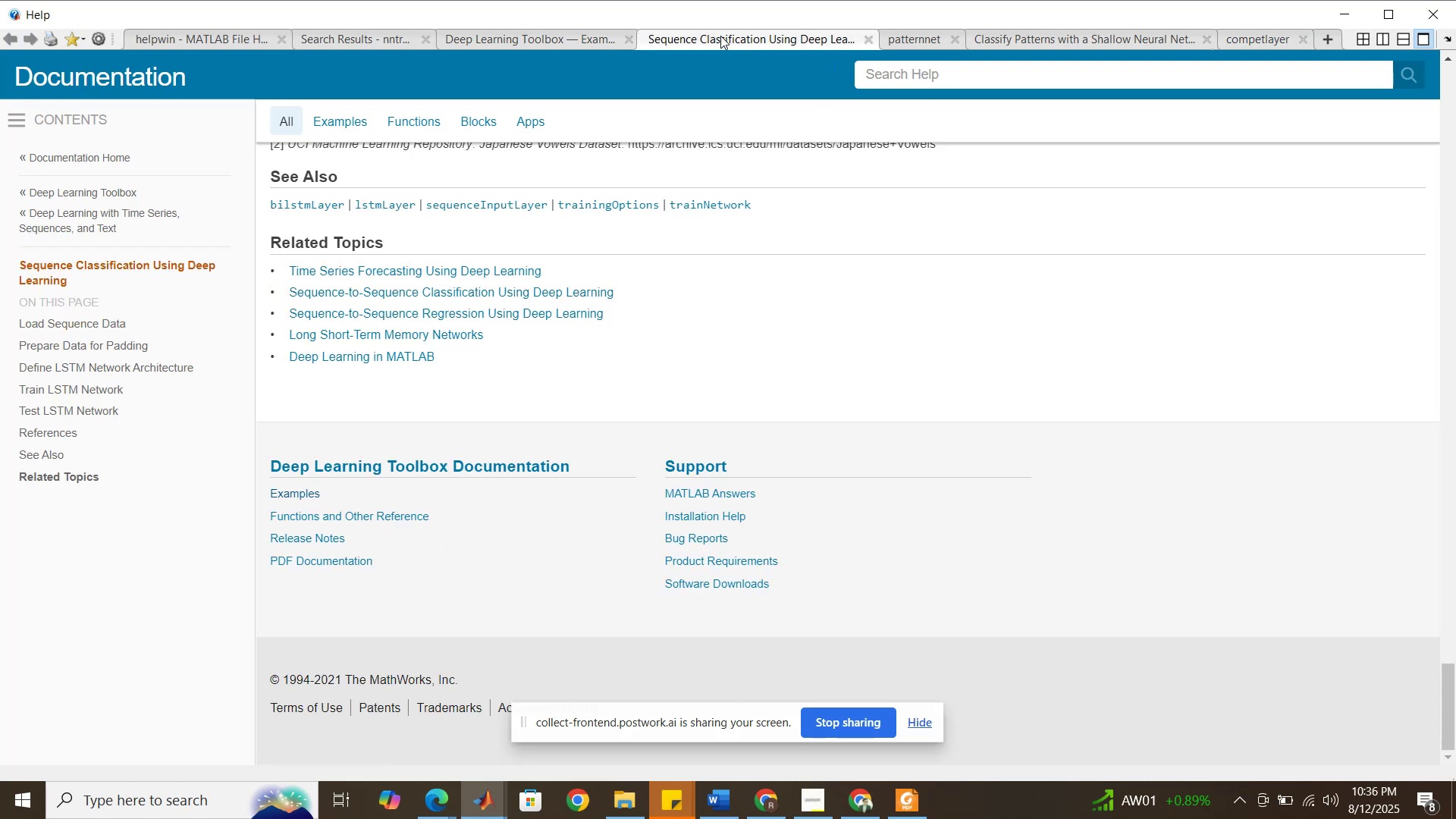 
scroll: coordinate [686, 271], scroll_direction: up, amount: 1.0
 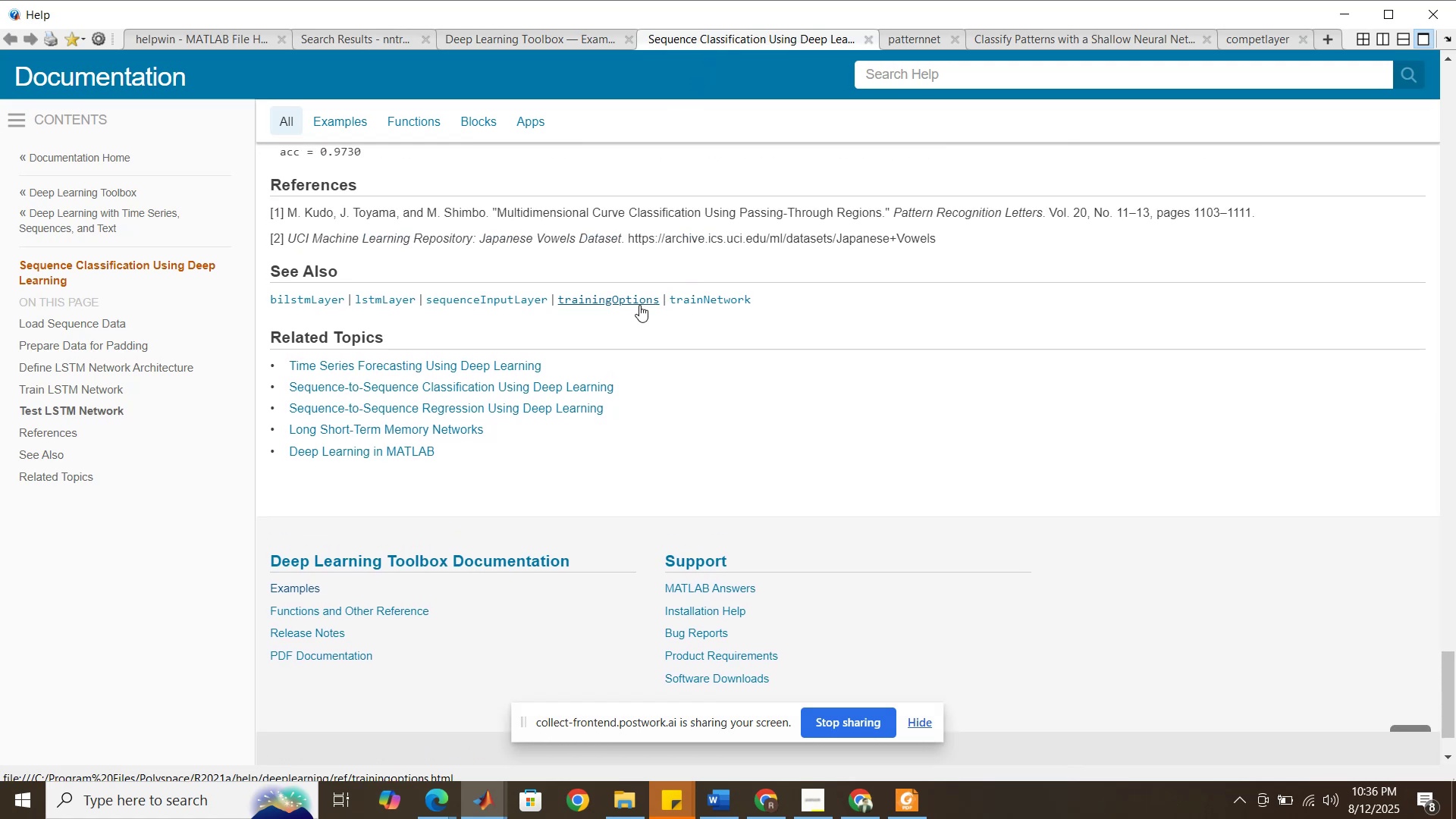 
right_click([687, 303])
 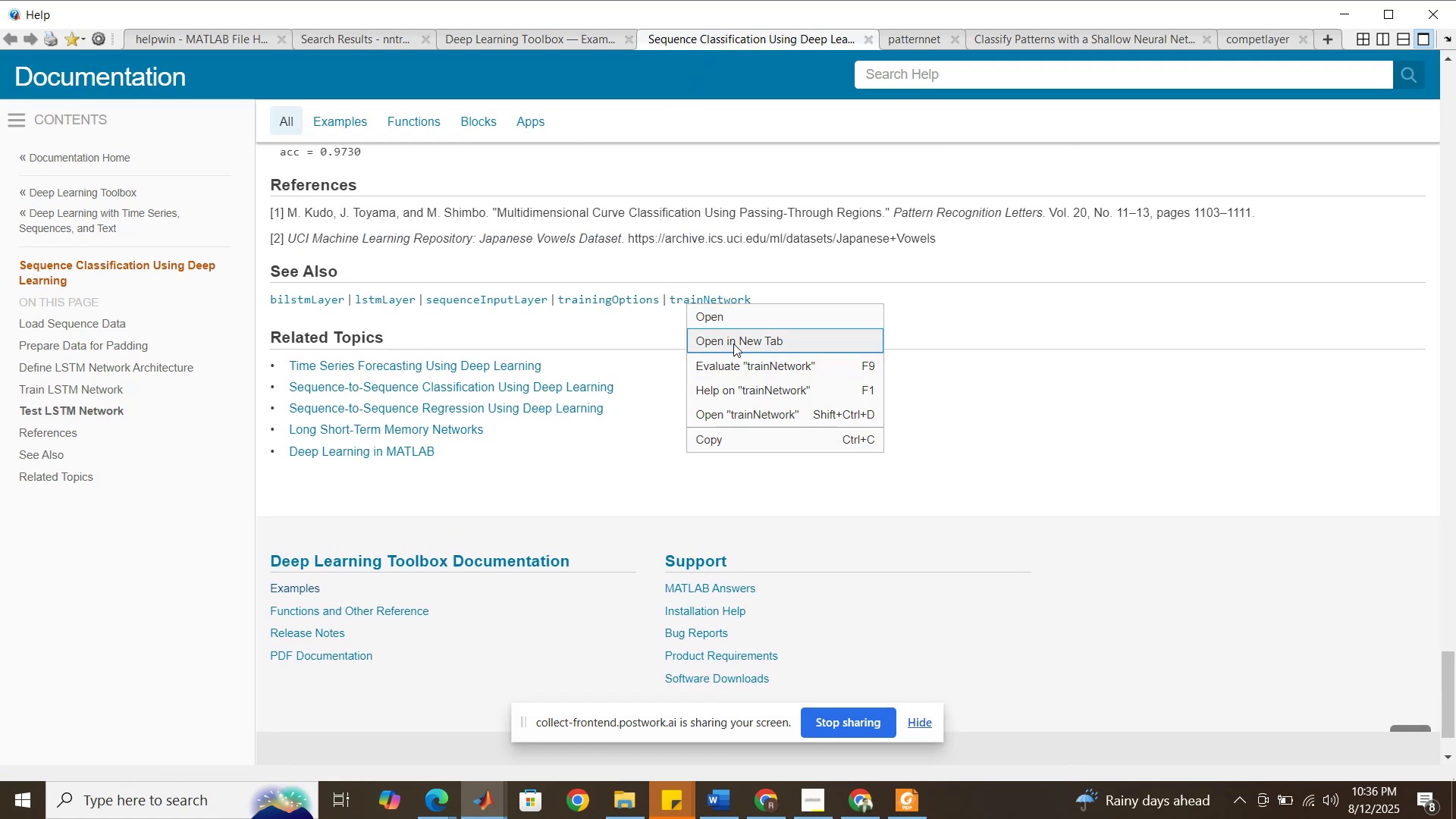 
left_click([733, 344])
 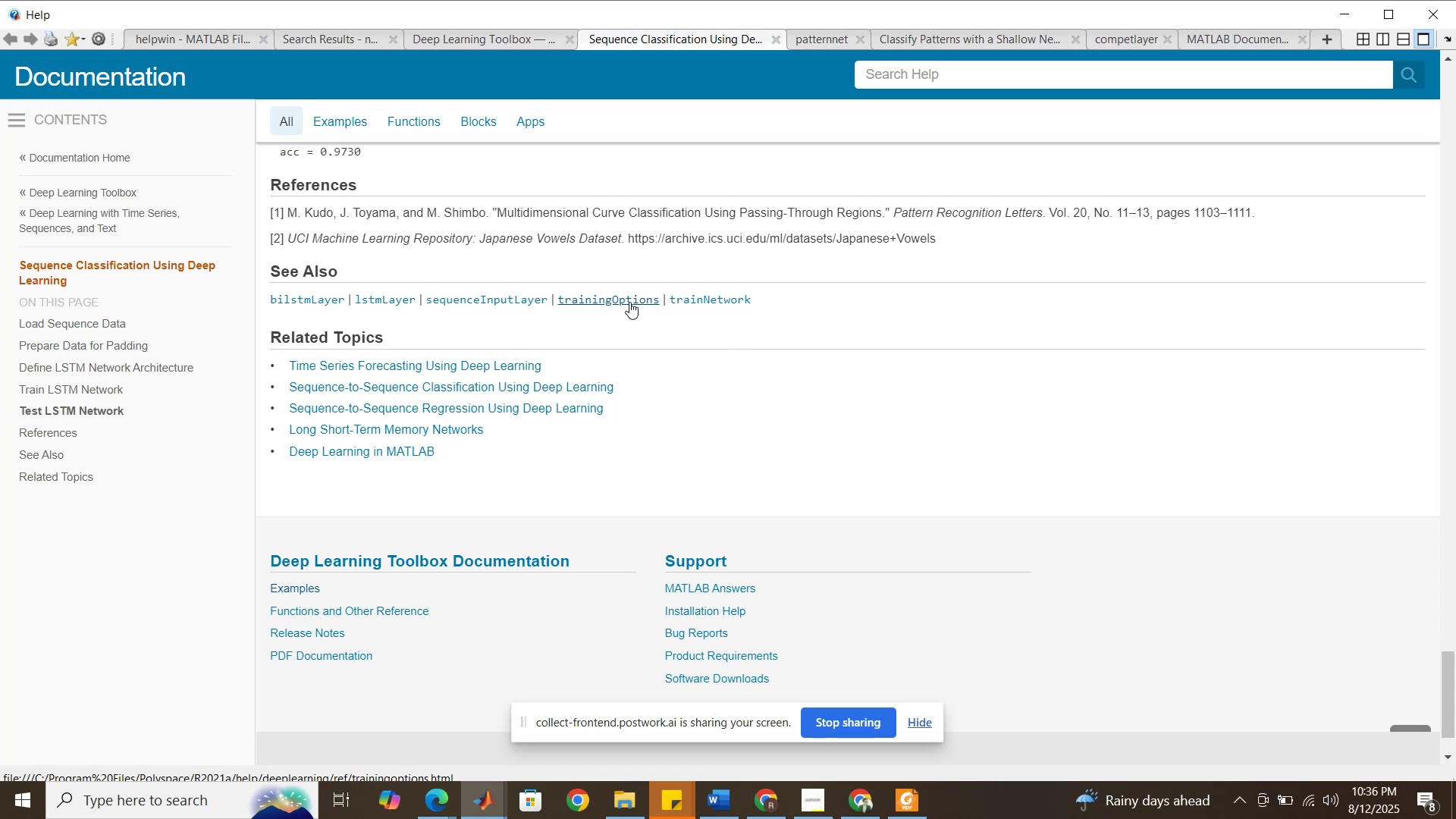 
right_click([604, 300])
 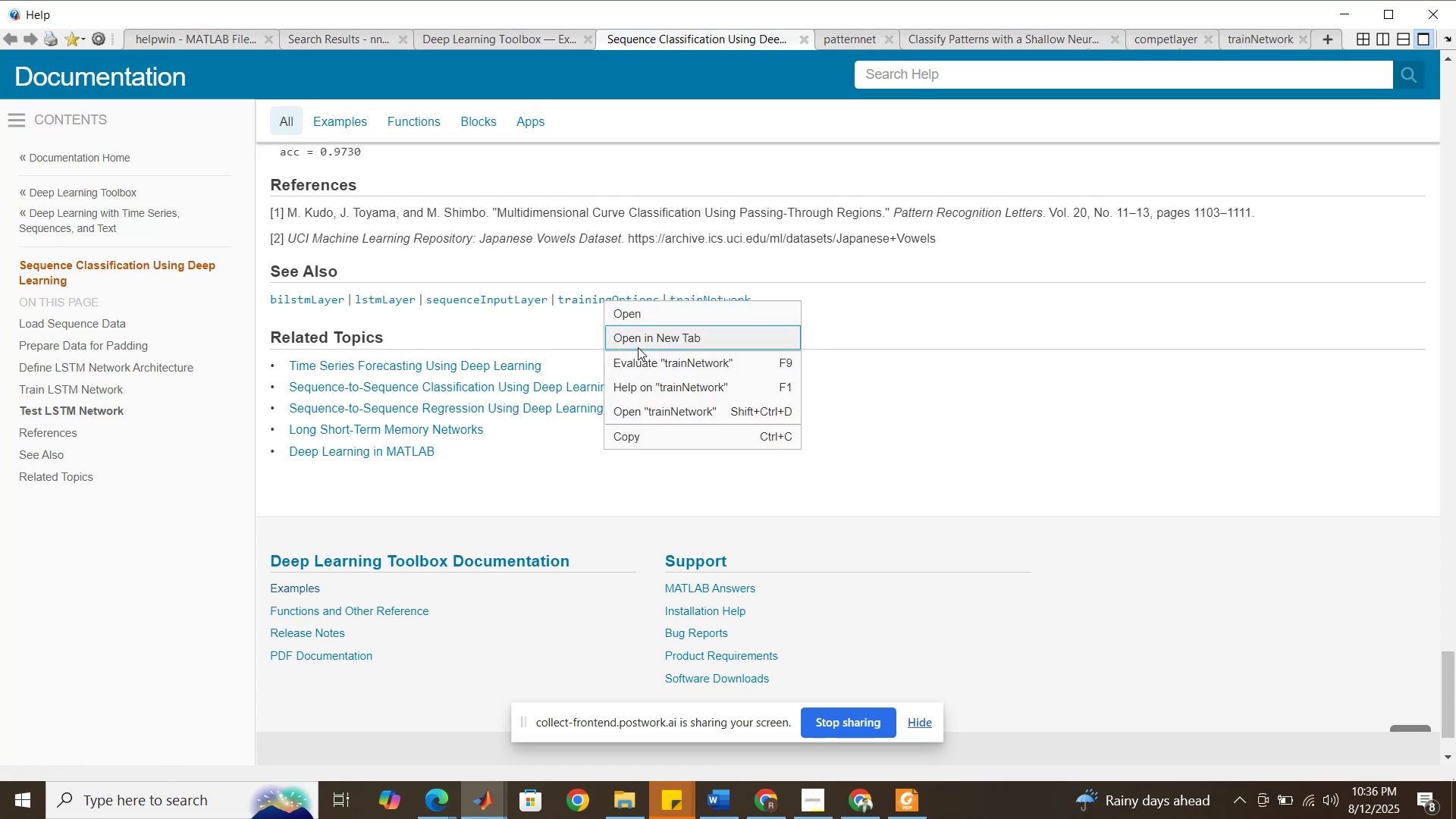 
left_click([638, 347])
 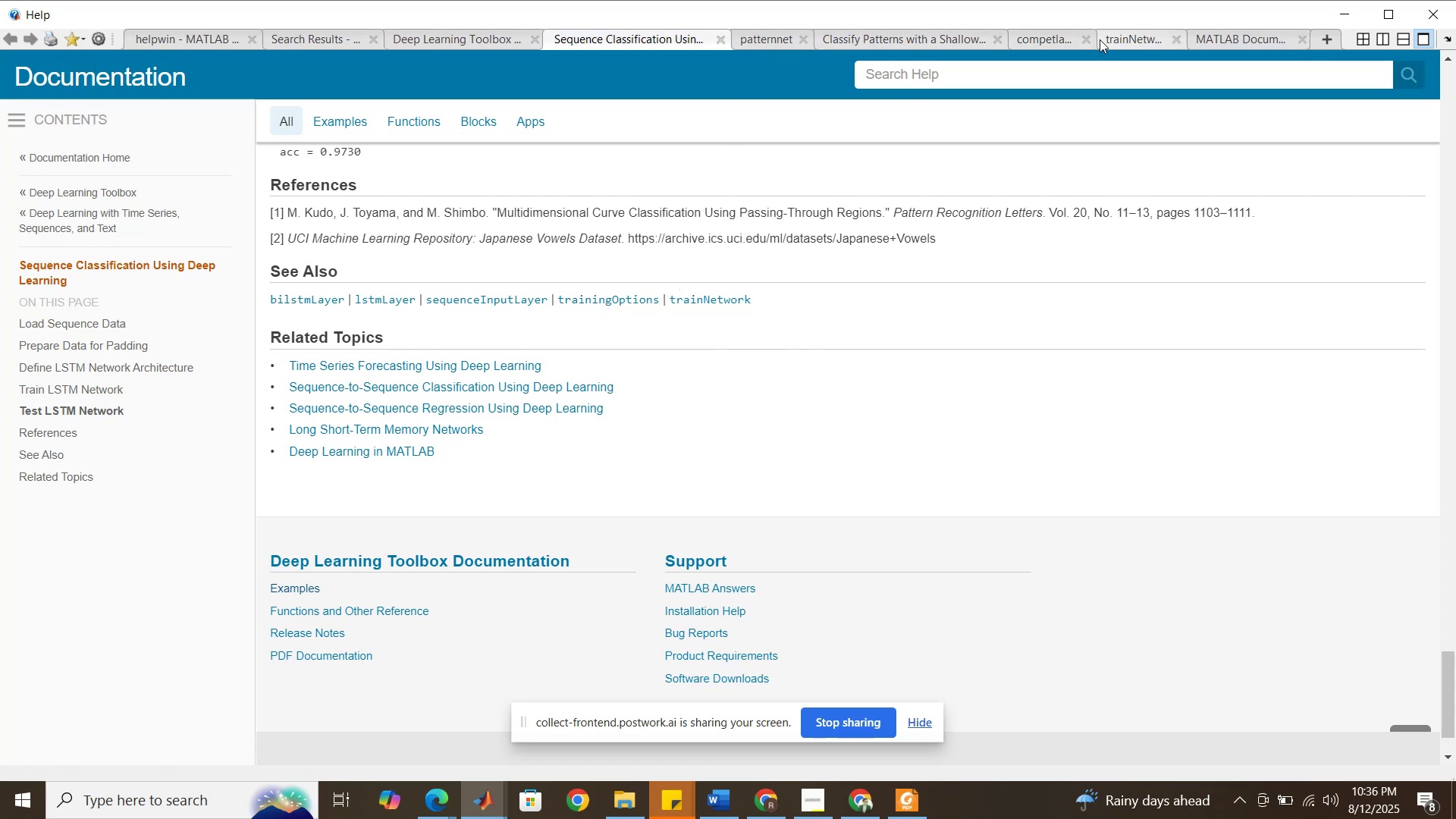 
left_click([1128, 38])
 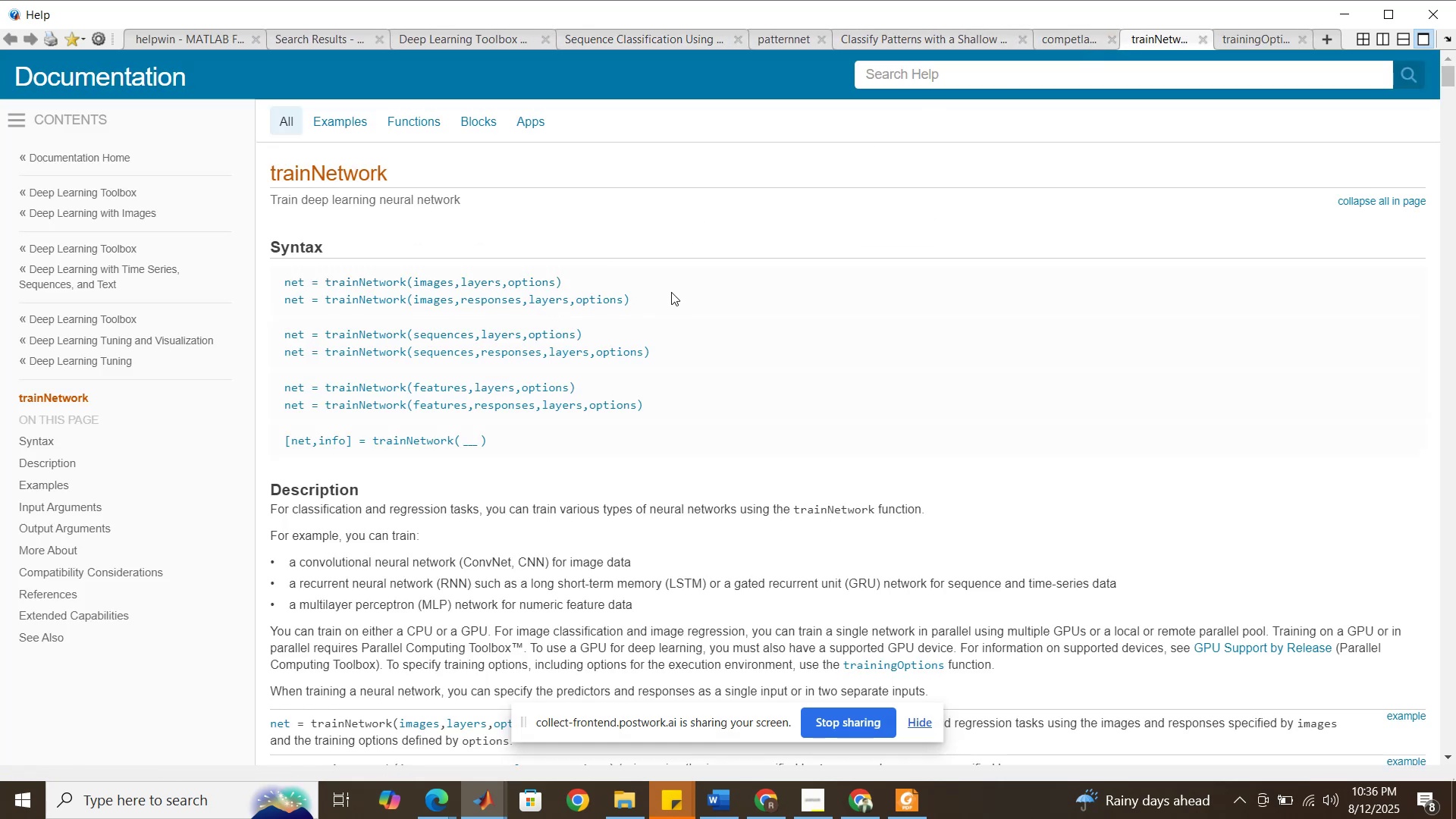 
scroll: coordinate [695, 272], scroll_direction: down, amount: 1.0
 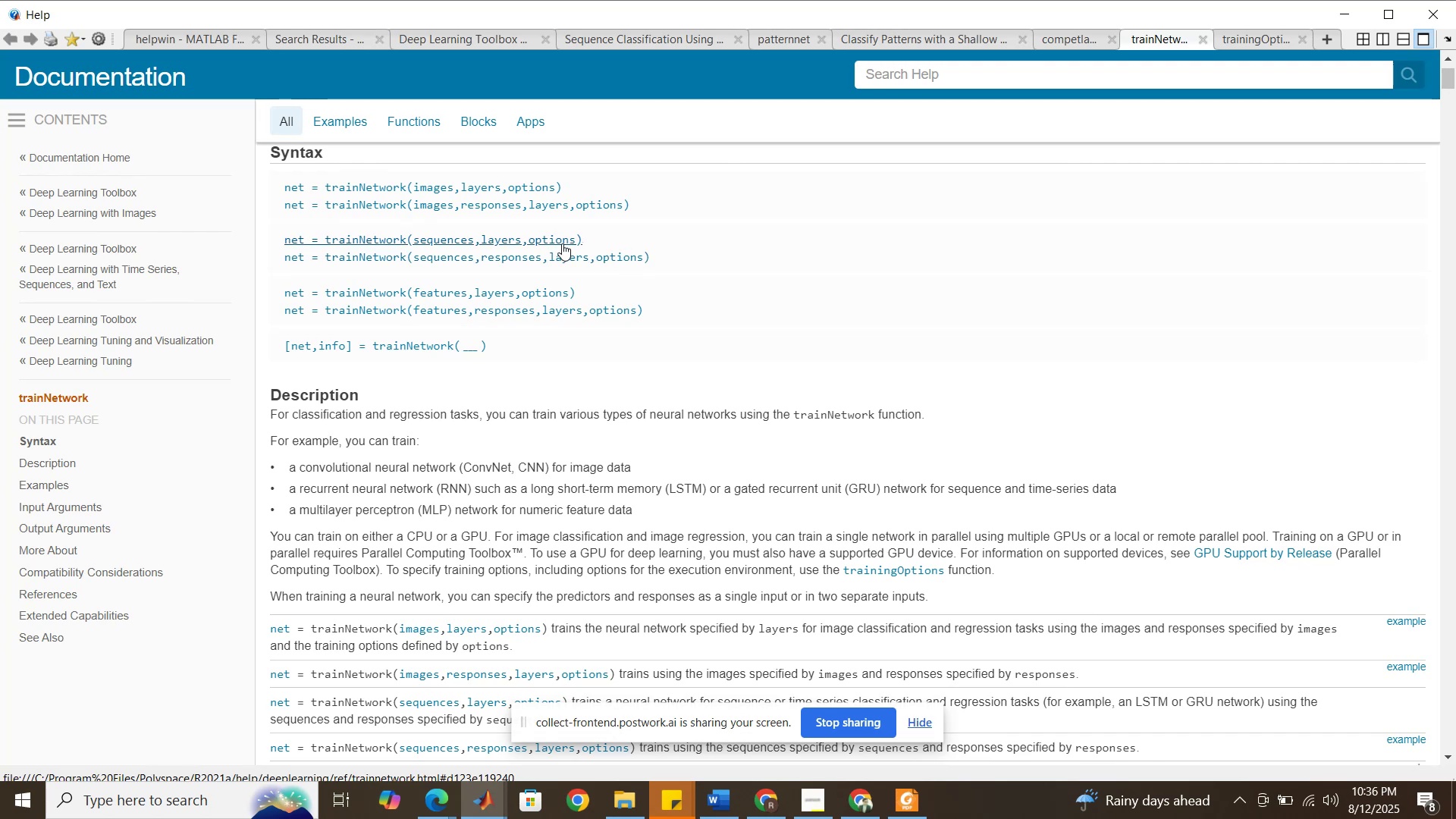 
wait(5.28)
 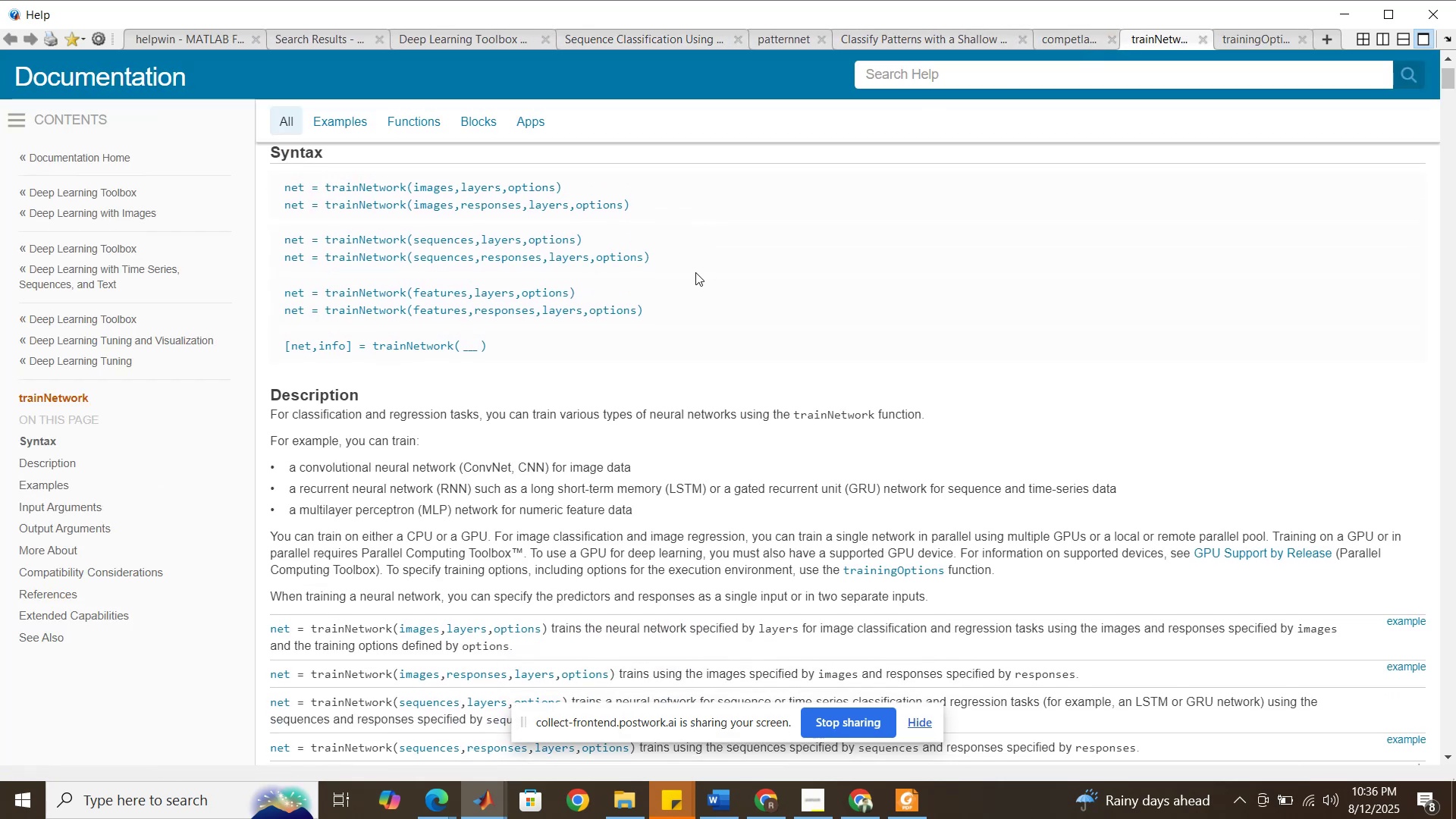 
scroll: coordinate [559, 314], scroll_direction: down, amount: 10.0
 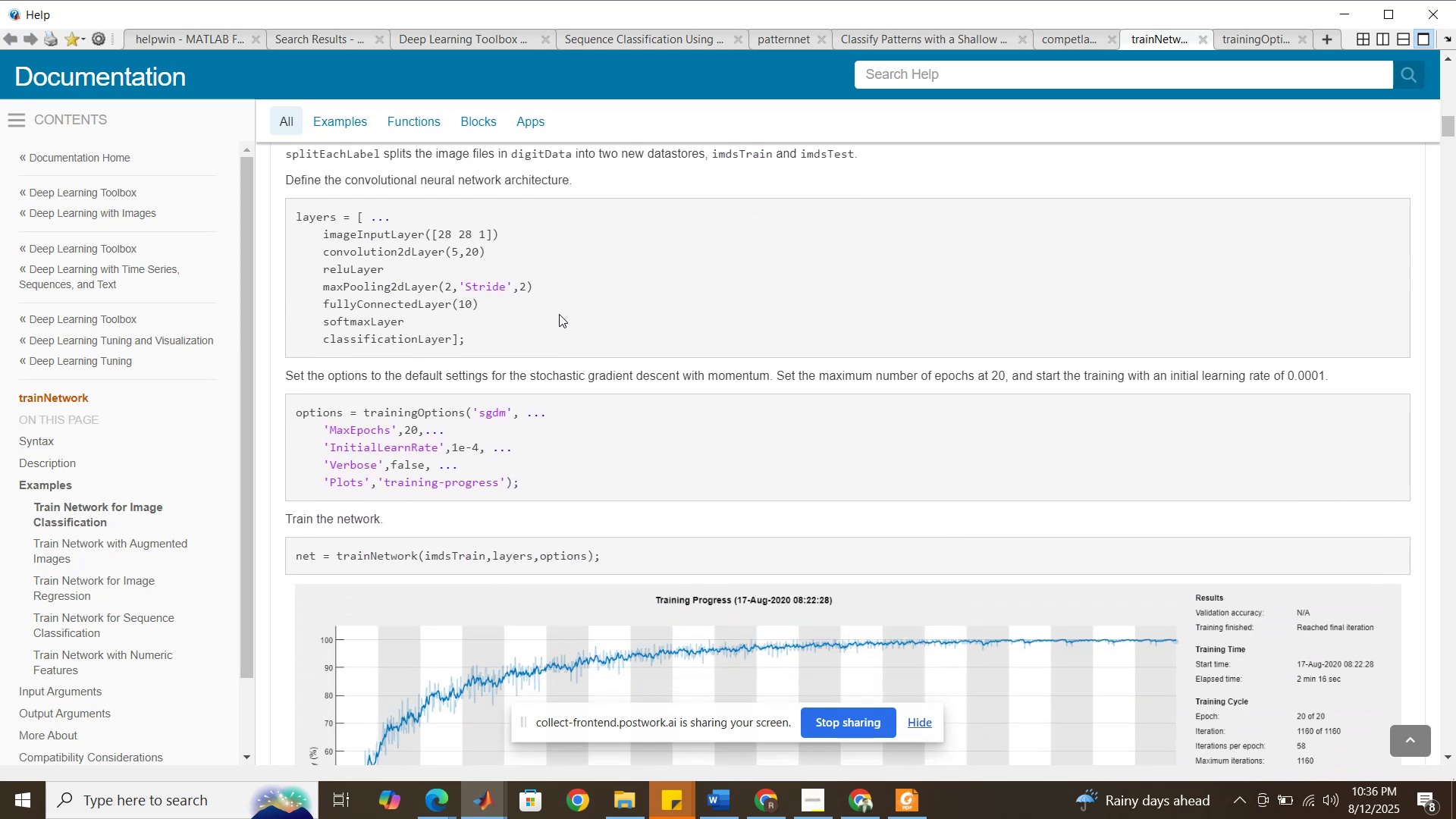 
scroll: coordinate [559, 312], scroll_direction: down, amount: 26.0
 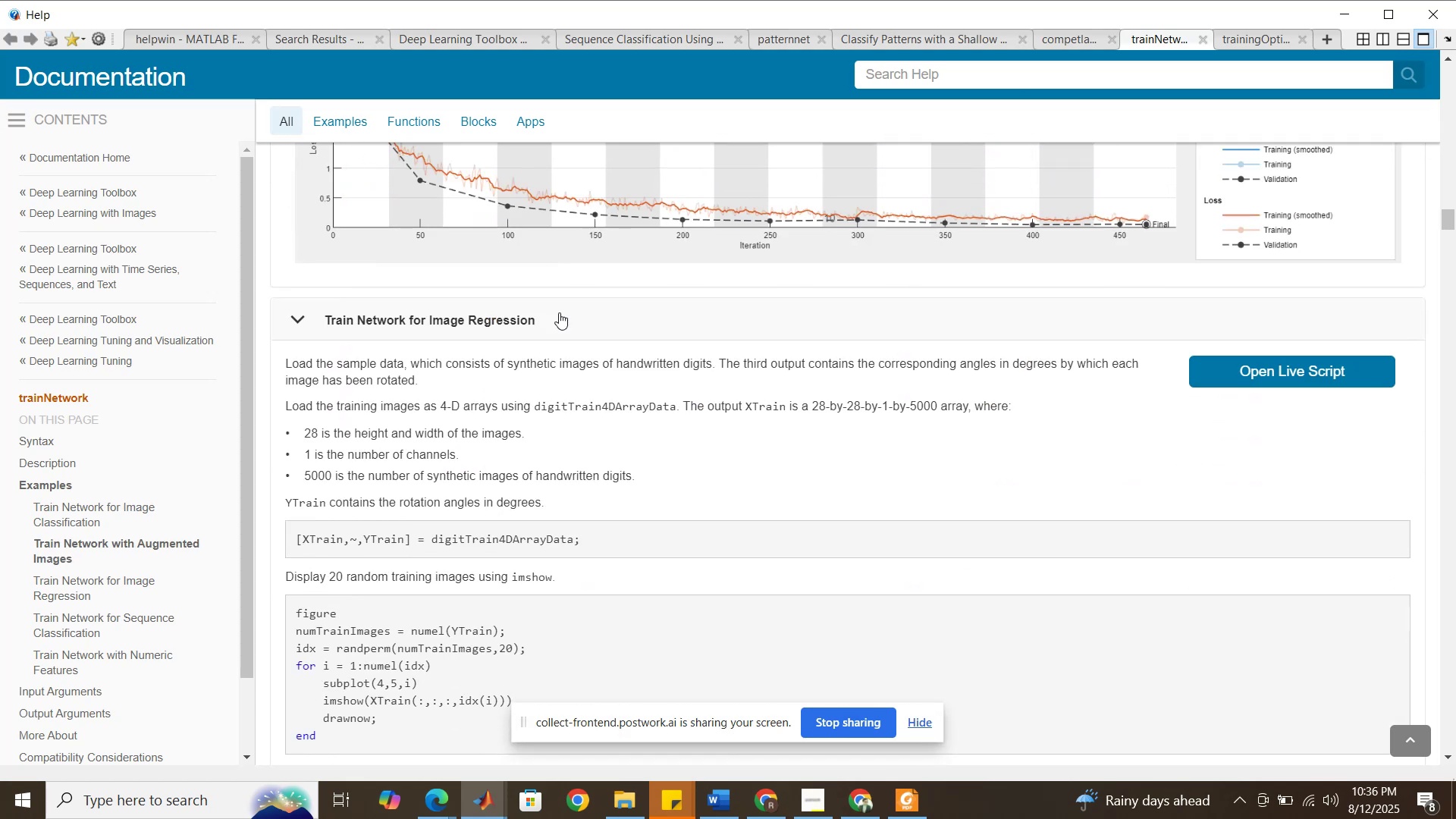 
scroll: coordinate [559, 310], scroll_direction: down, amount: 19.0
 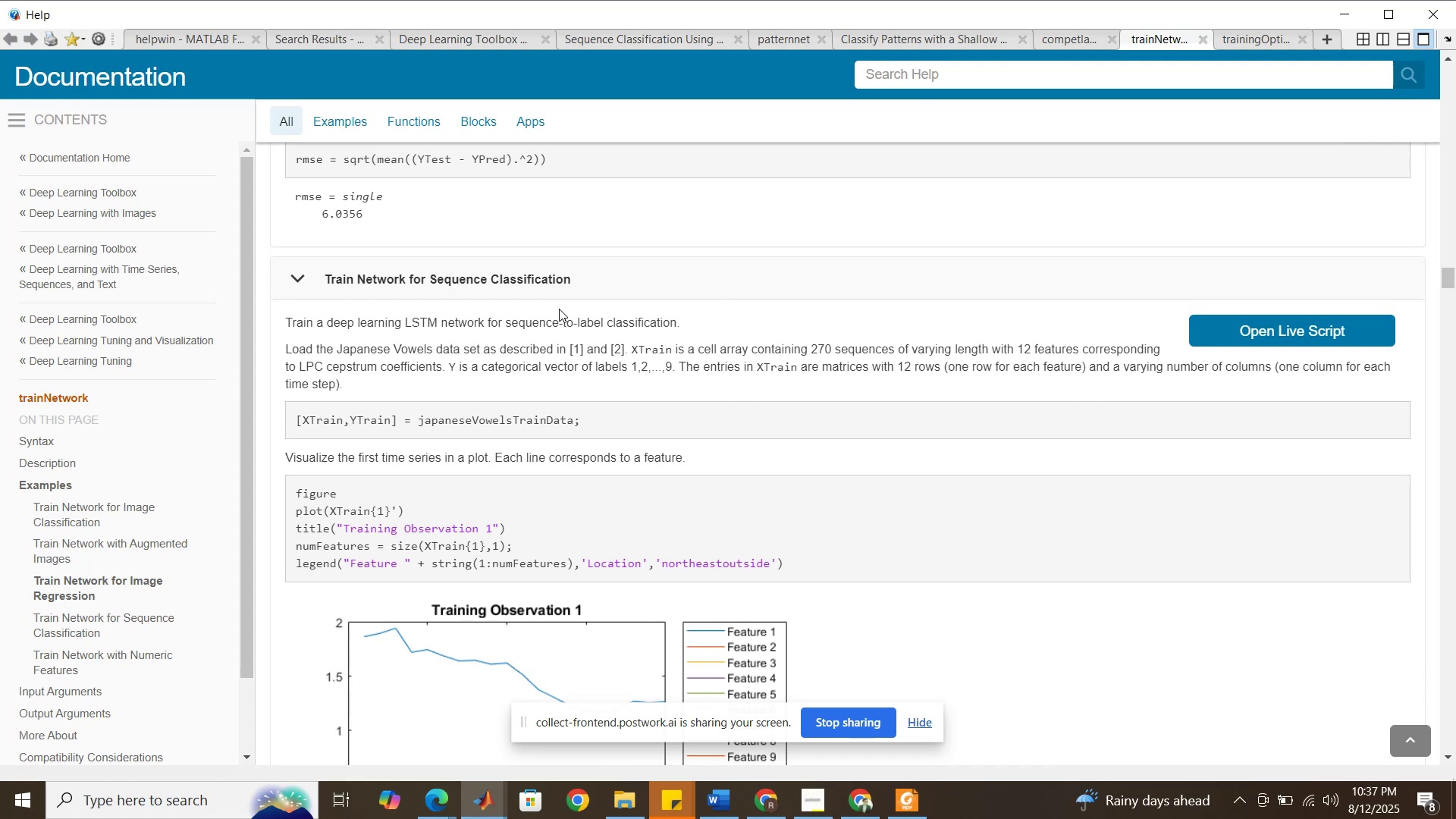 
wait(12.8)
 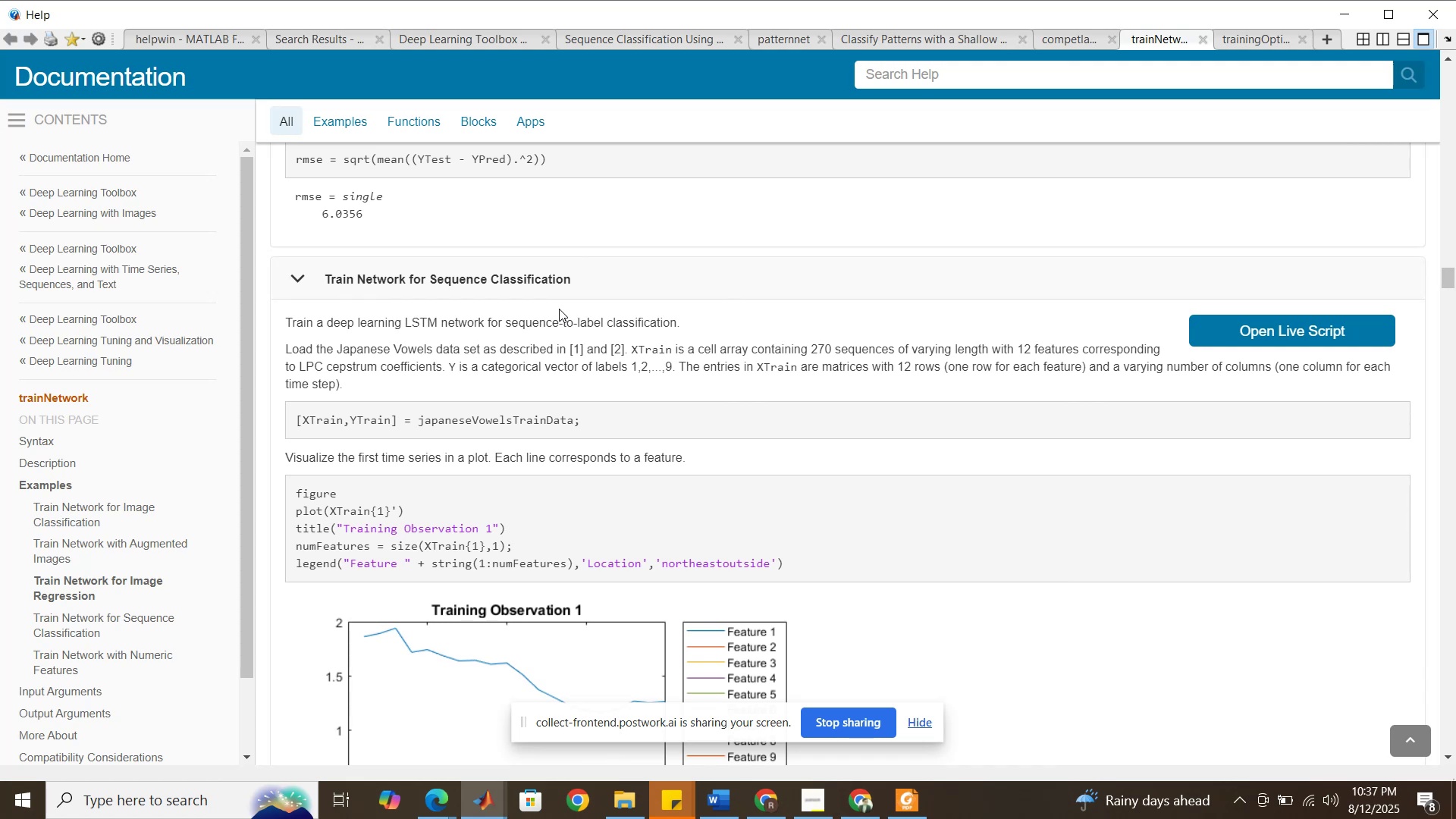 
scroll: coordinate [520, 467], scroll_direction: down, amount: 6.0
 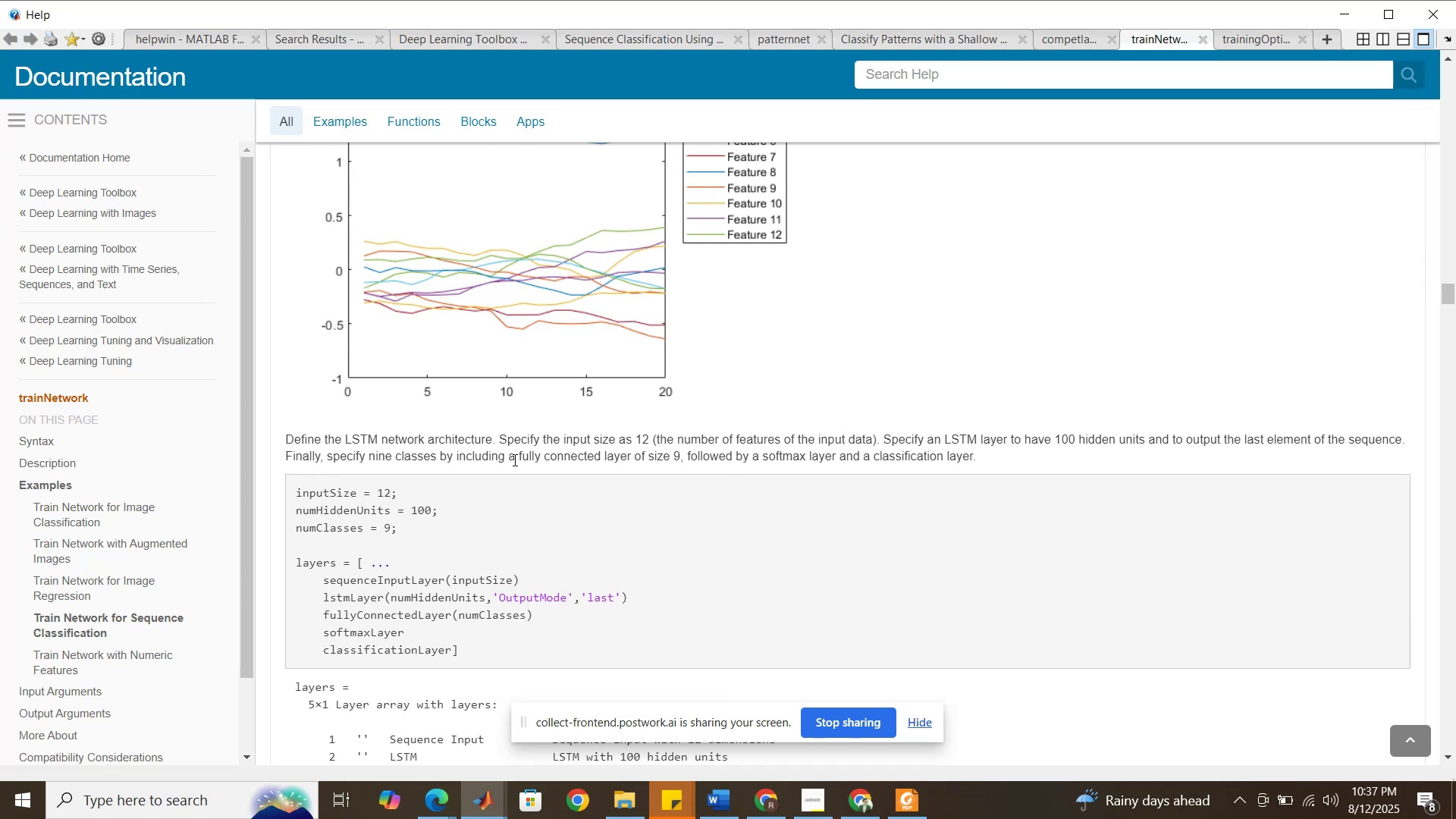 
wait(18.63)
 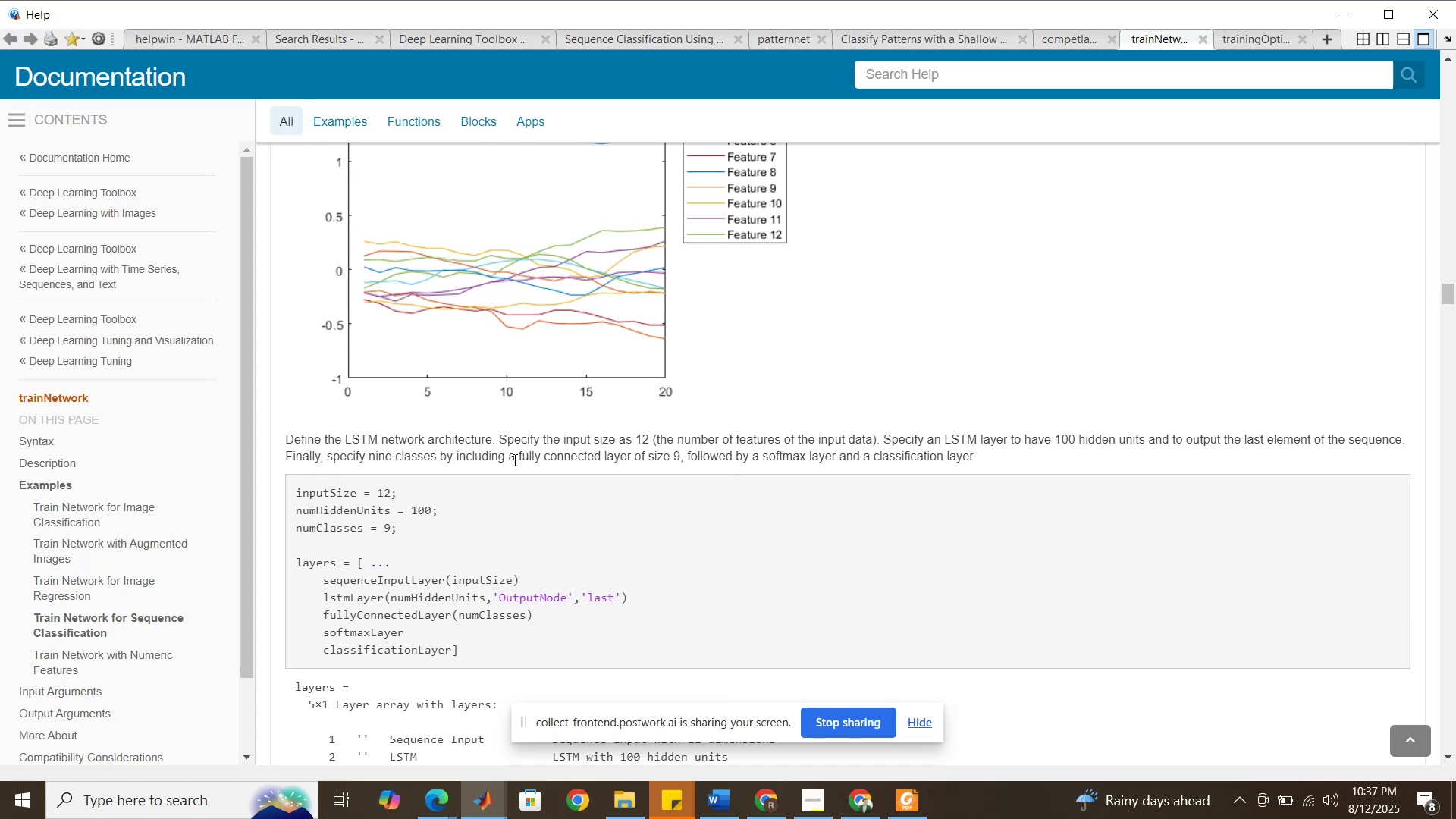 
scroll: coordinate [594, 435], scroll_direction: down, amount: 2.0
 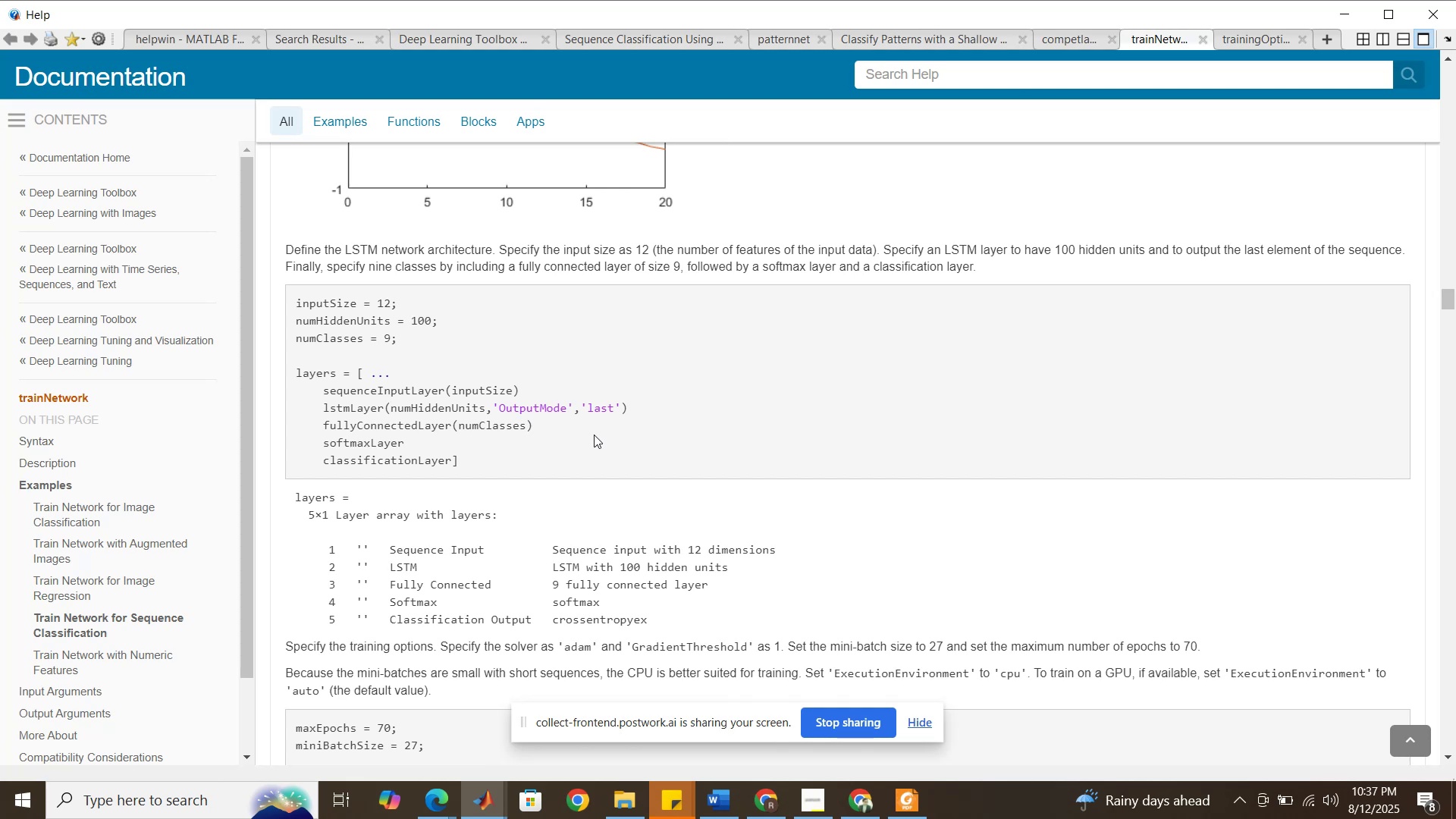 
wait(8.49)
 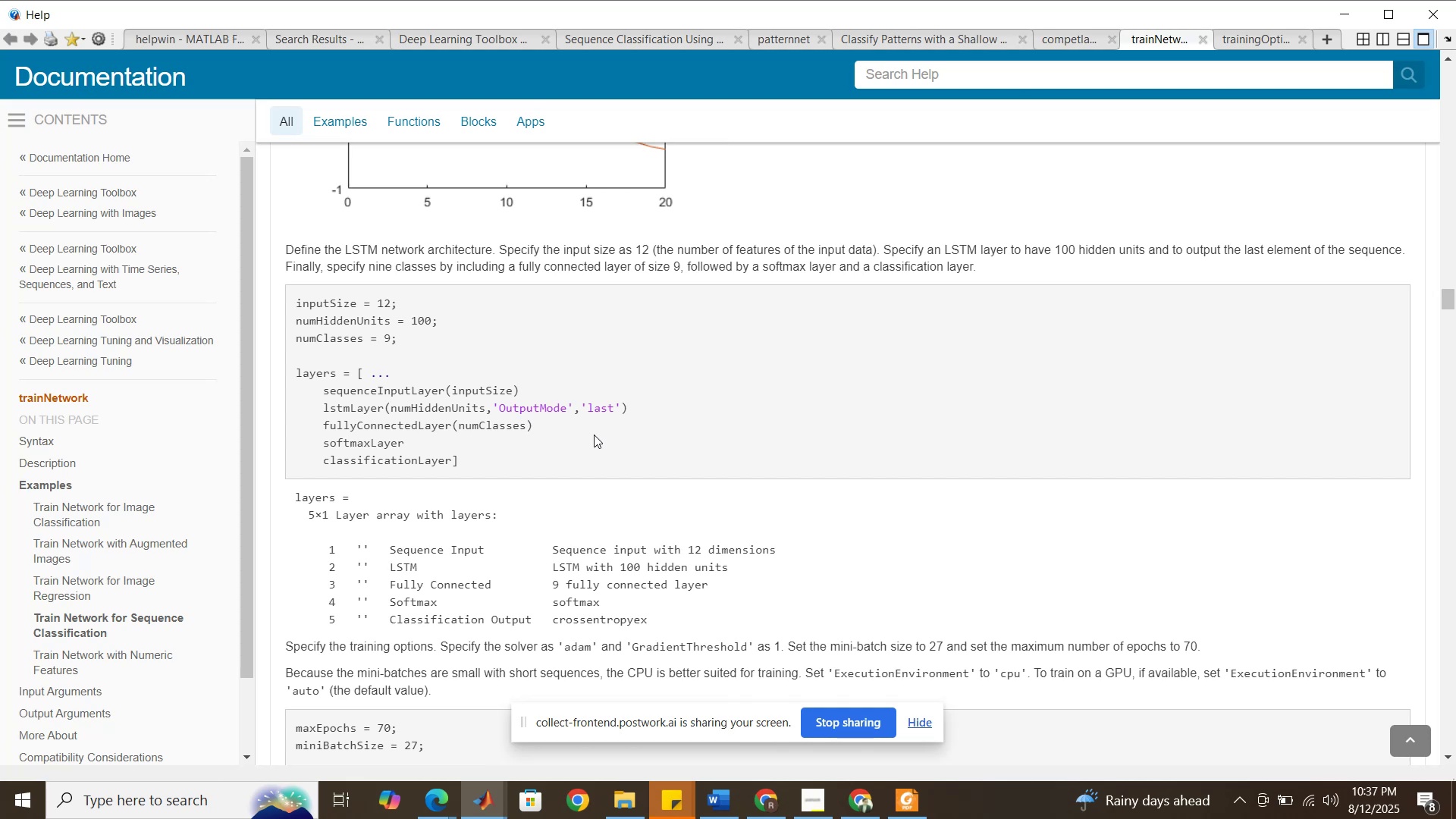 
scroll: coordinate [593, 449], scroll_direction: up, amount: 1.0
 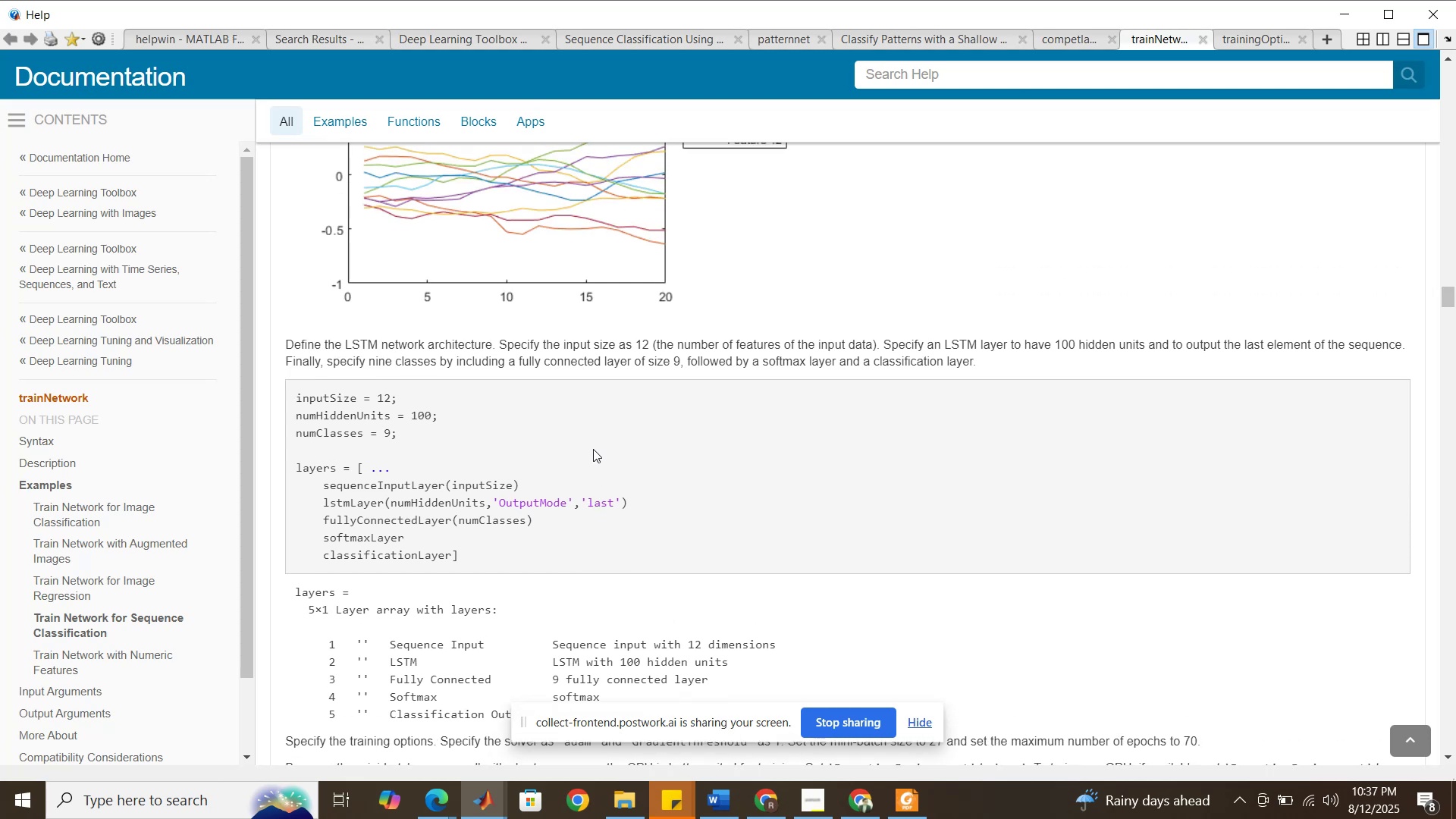 
scroll: coordinate [593, 449], scroll_direction: down, amount: 5.0
 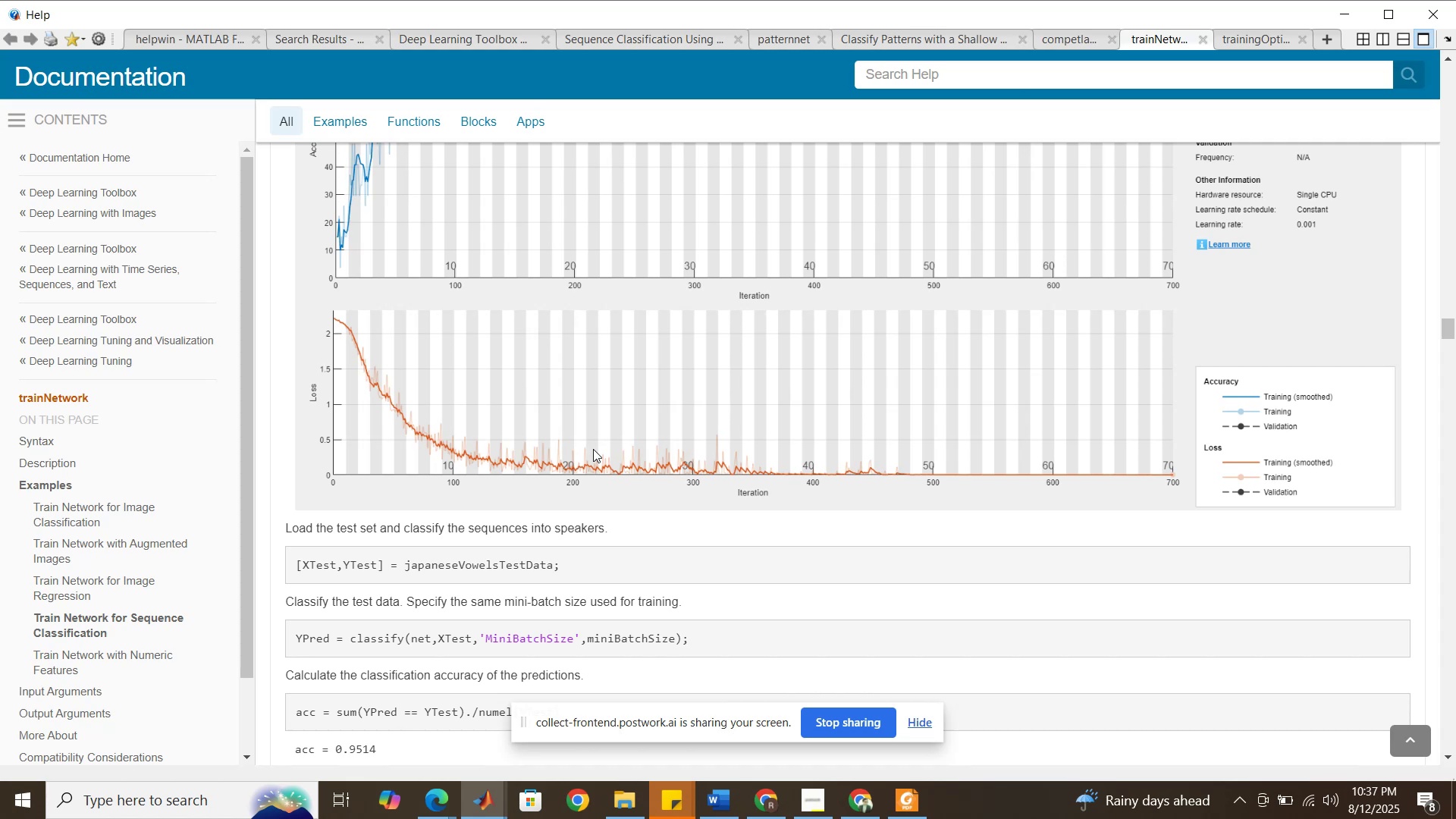 
wait(7.92)
 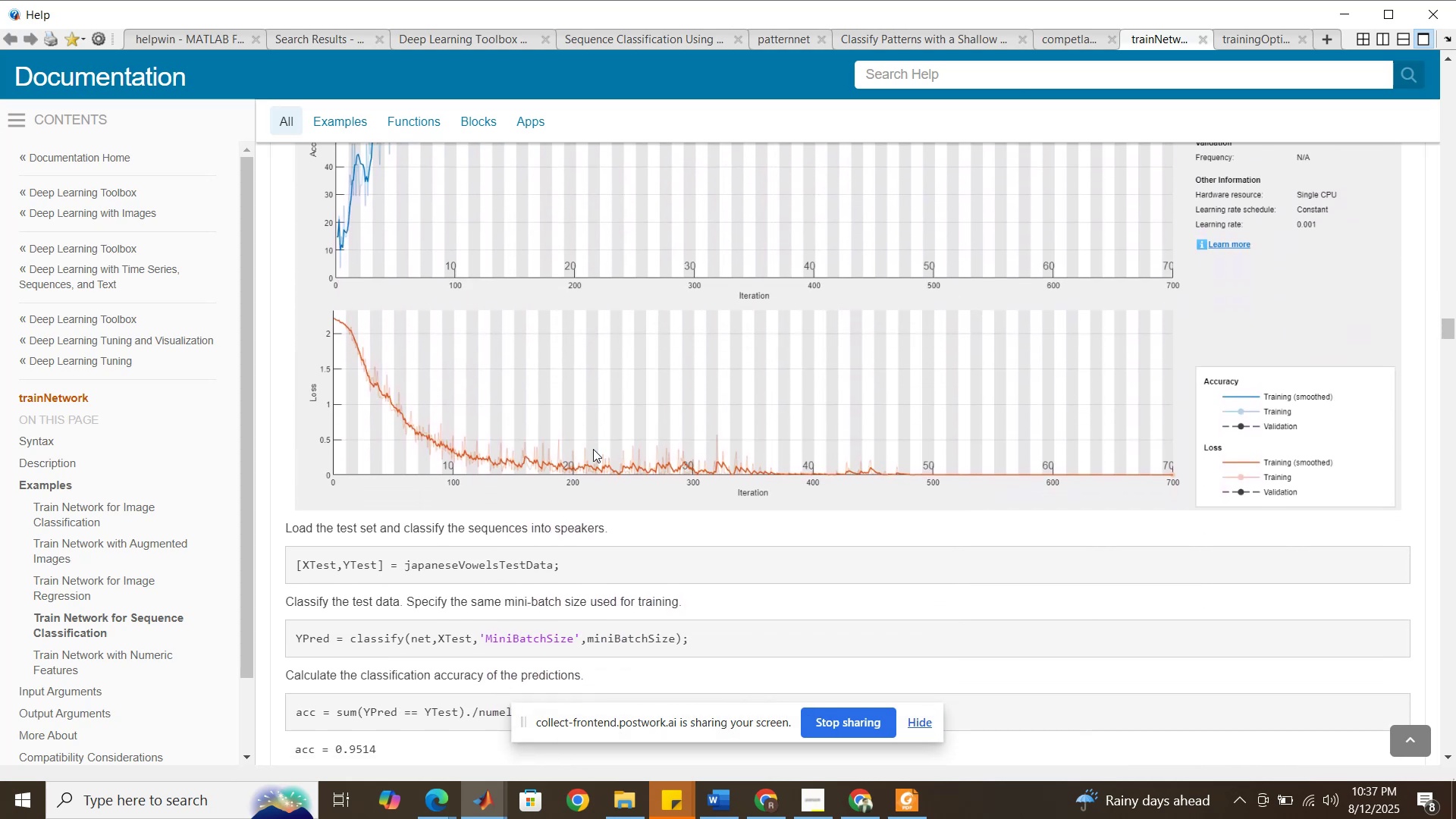 
scroll: coordinate [592, 448], scroll_direction: up, amount: 6.0
 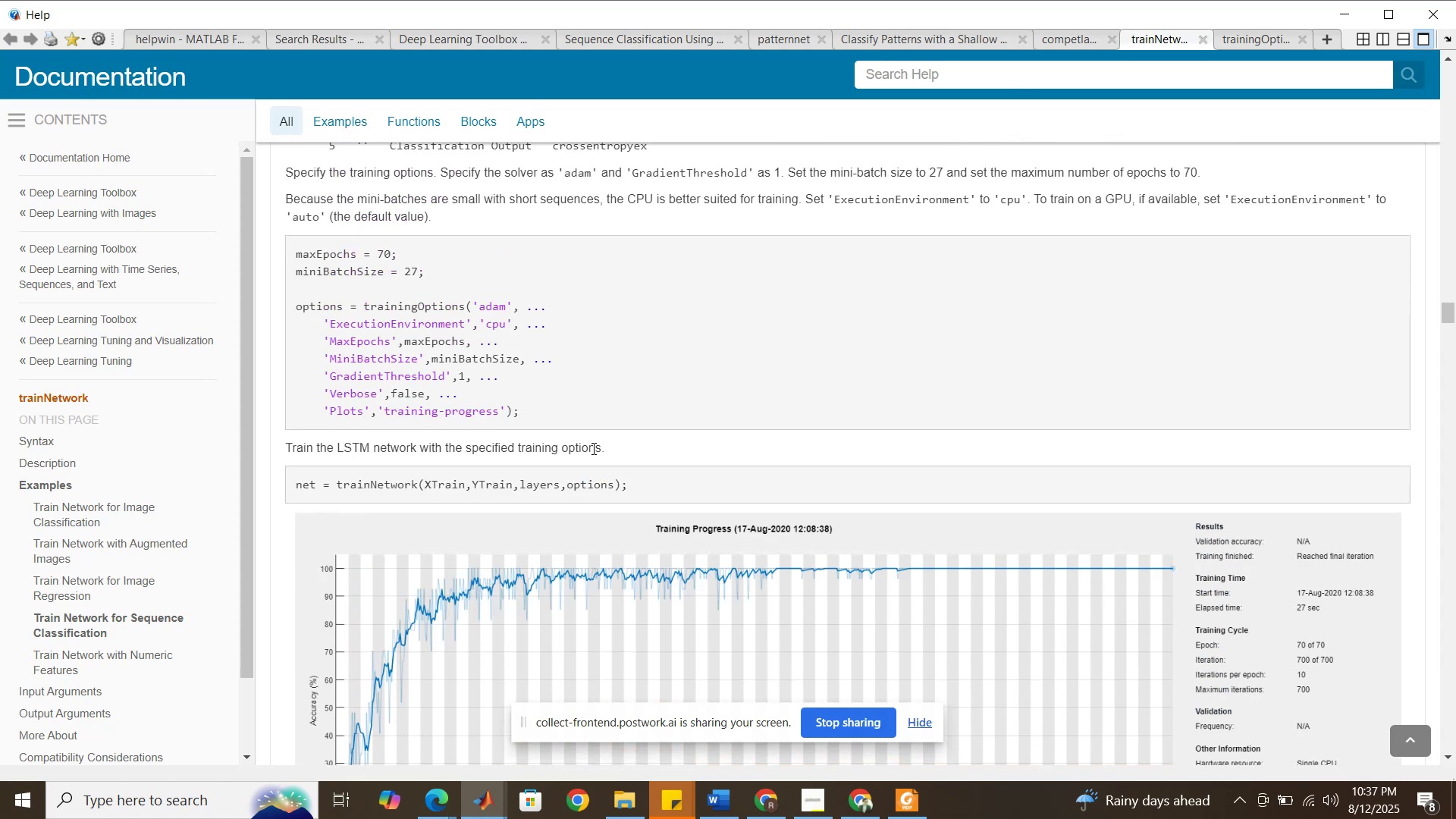 
scroll: coordinate [592, 446], scroll_direction: down, amount: 6.0
 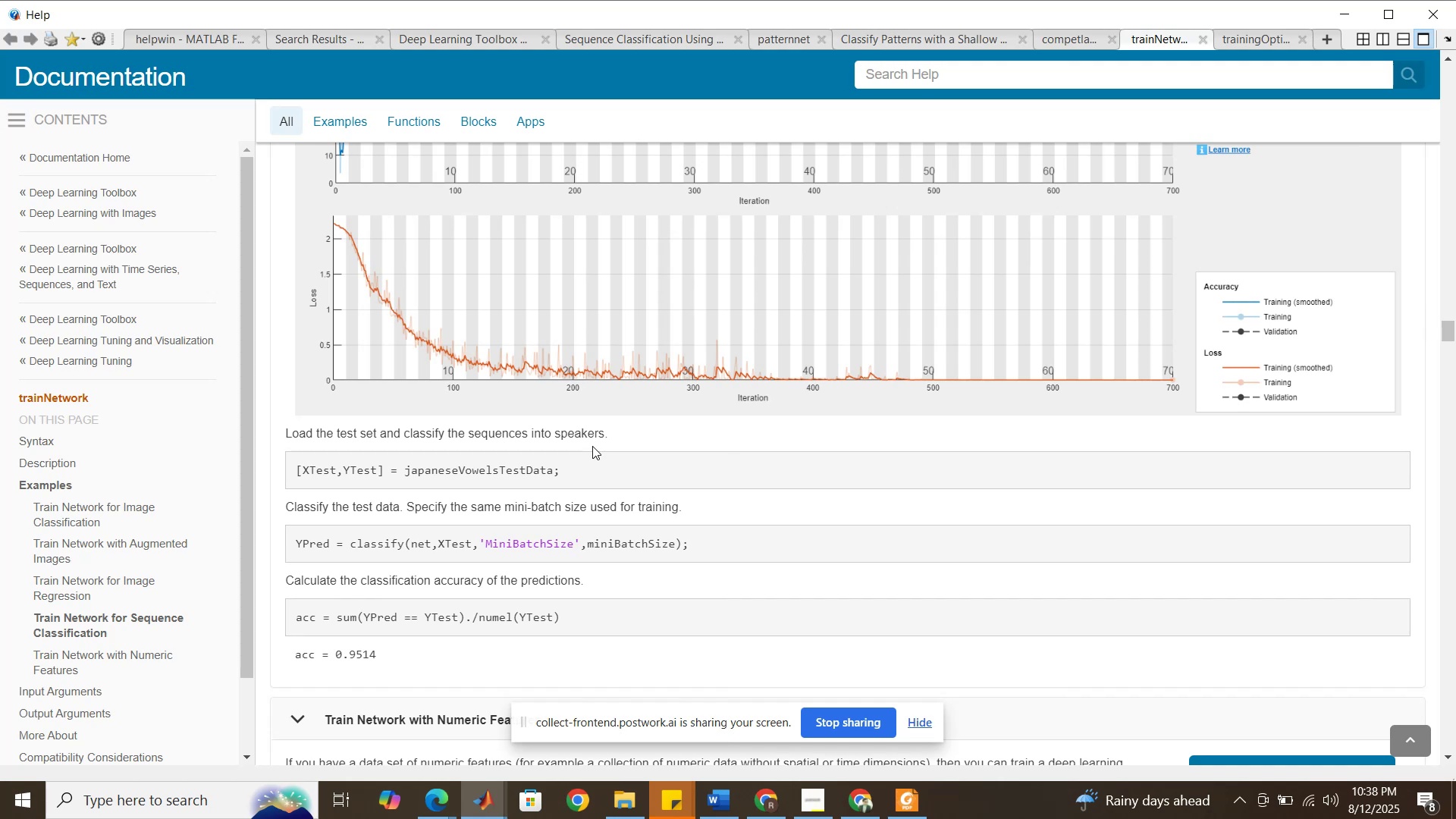 
wait(5.74)
 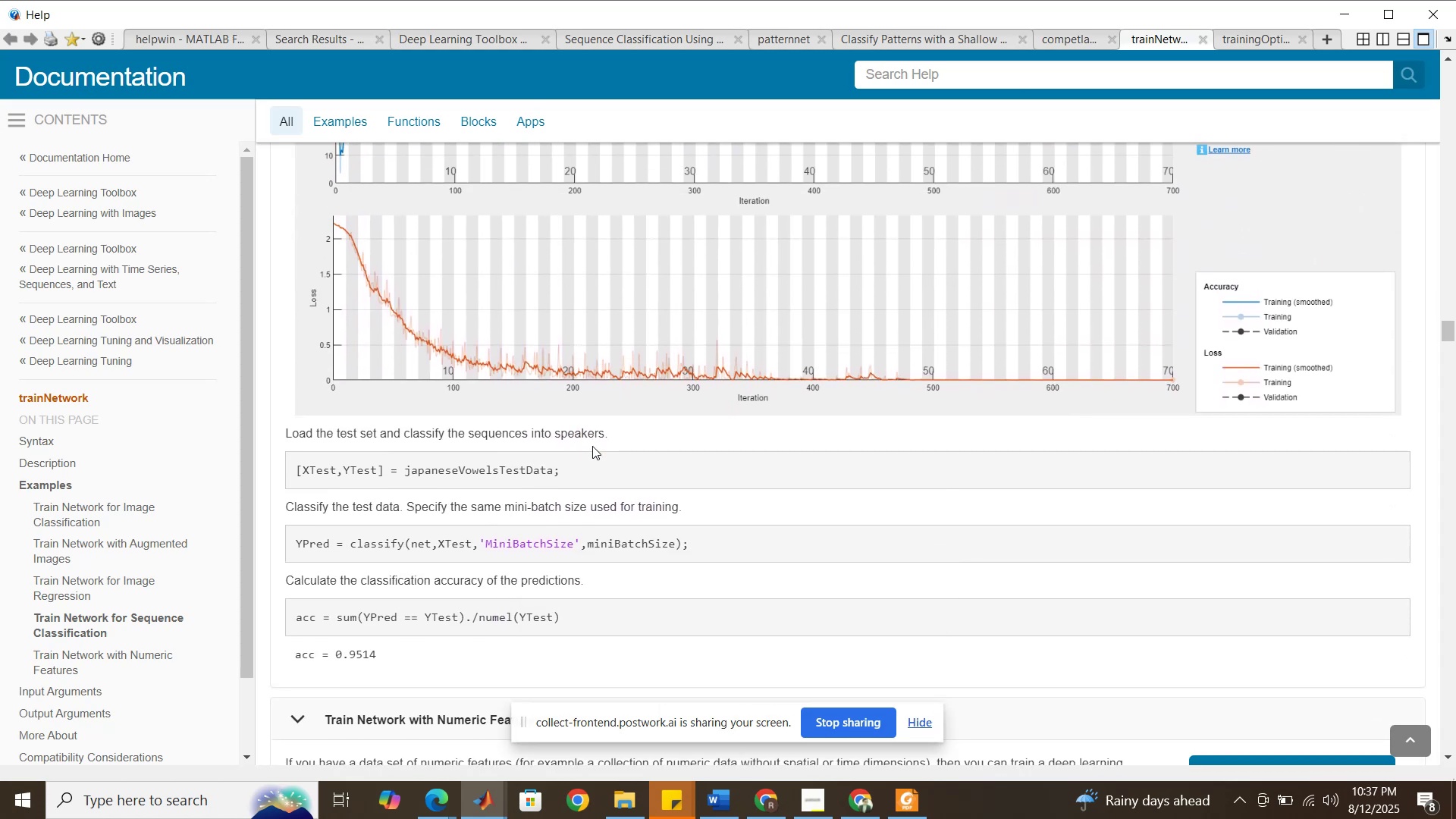 
scroll: coordinate [592, 446], scroll_direction: down, amount: 4.0
 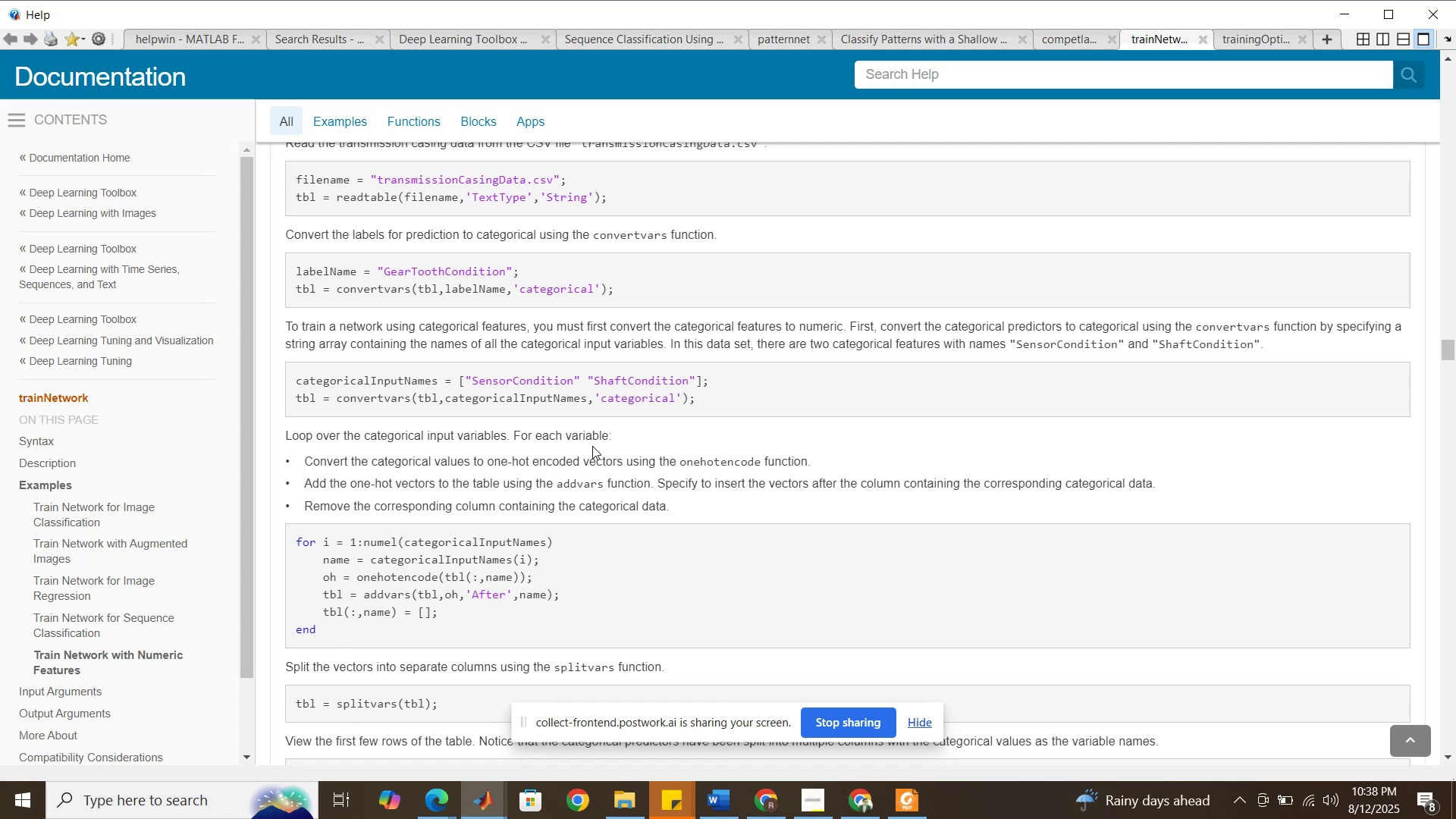 
wait(6.91)
 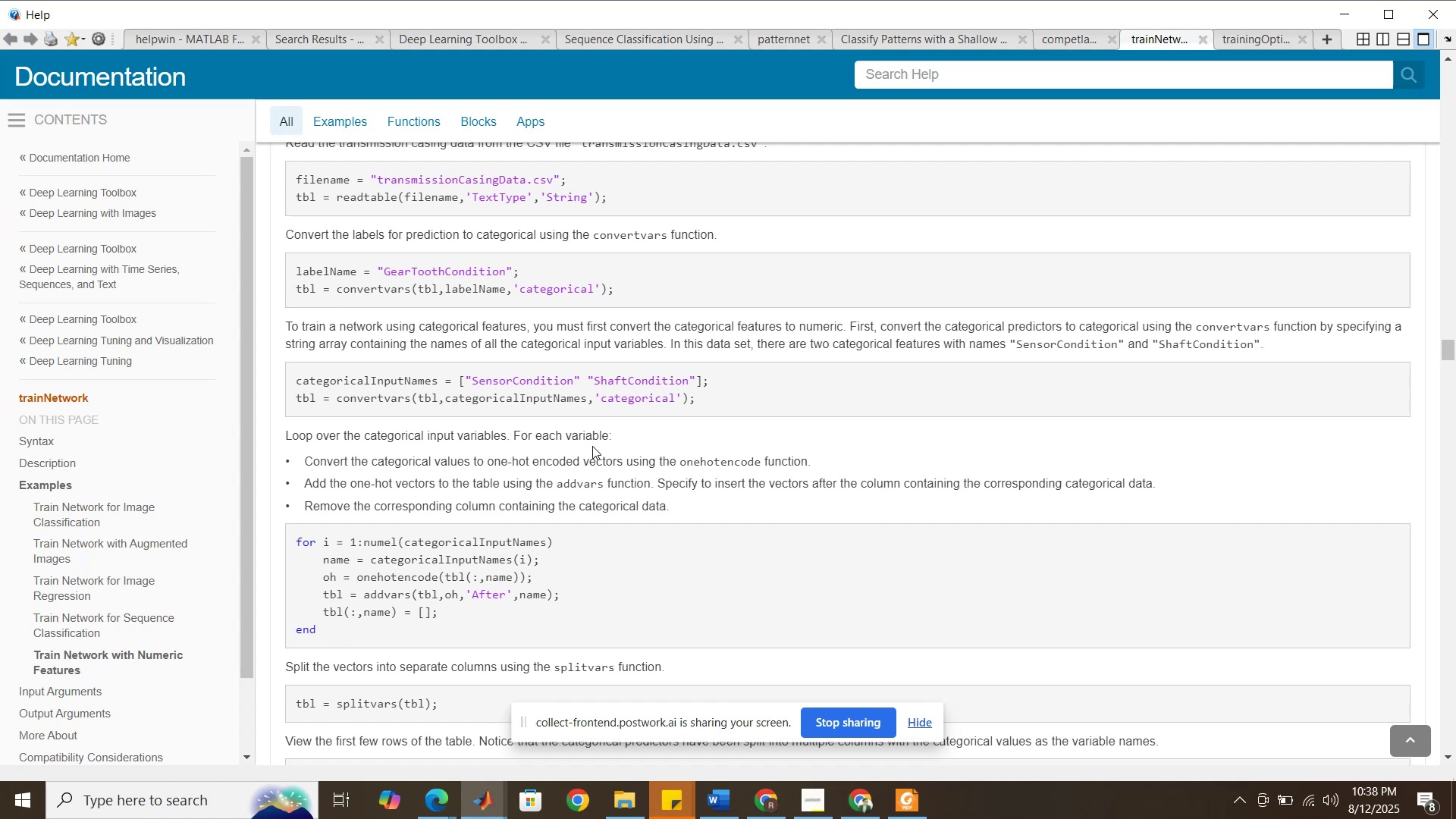 
scroll: coordinate [592, 446], scroll_direction: down, amount: 2.0
 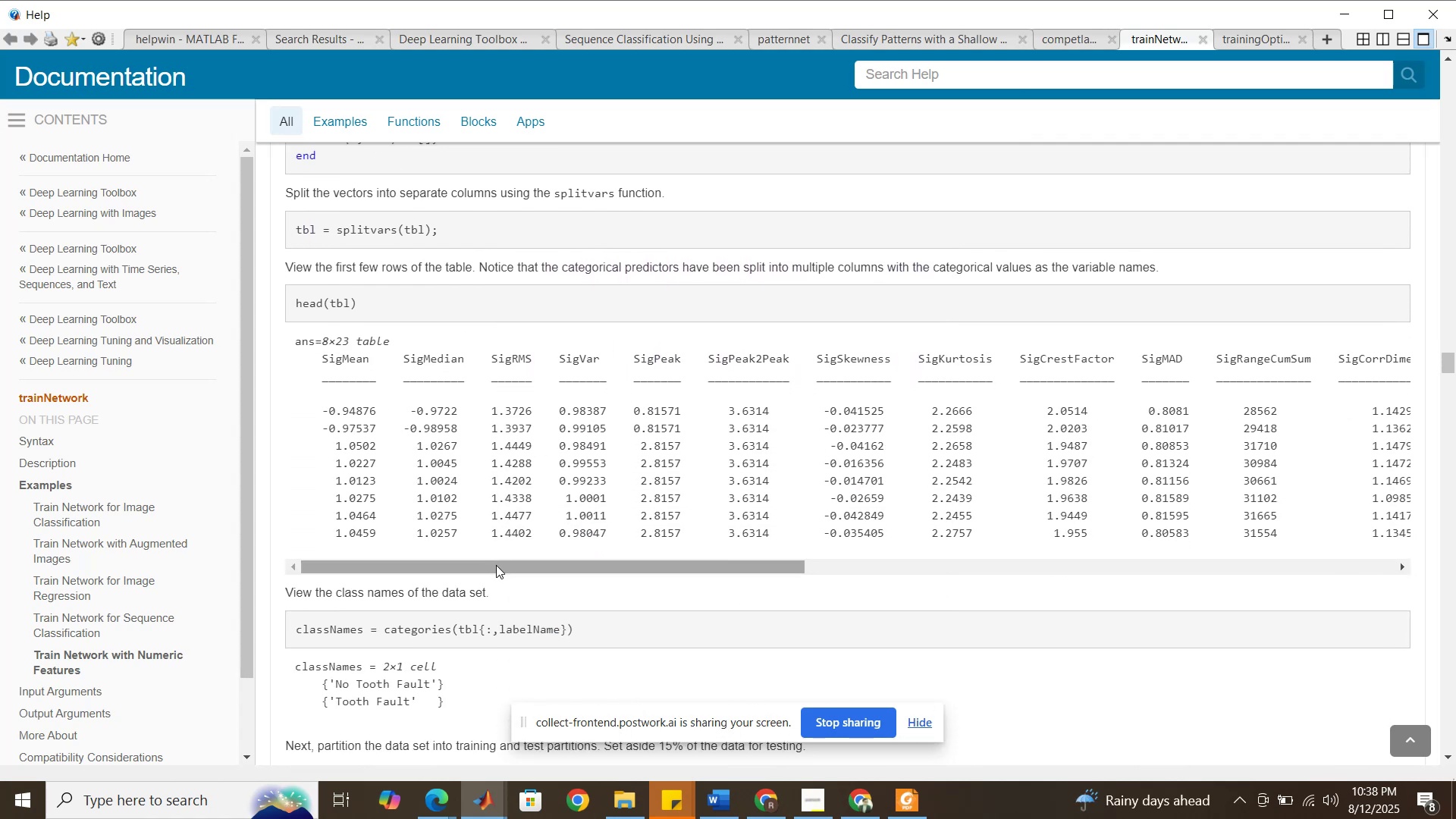 
left_click_drag(start_coordinate=[495, 565], to_coordinate=[447, 607])
 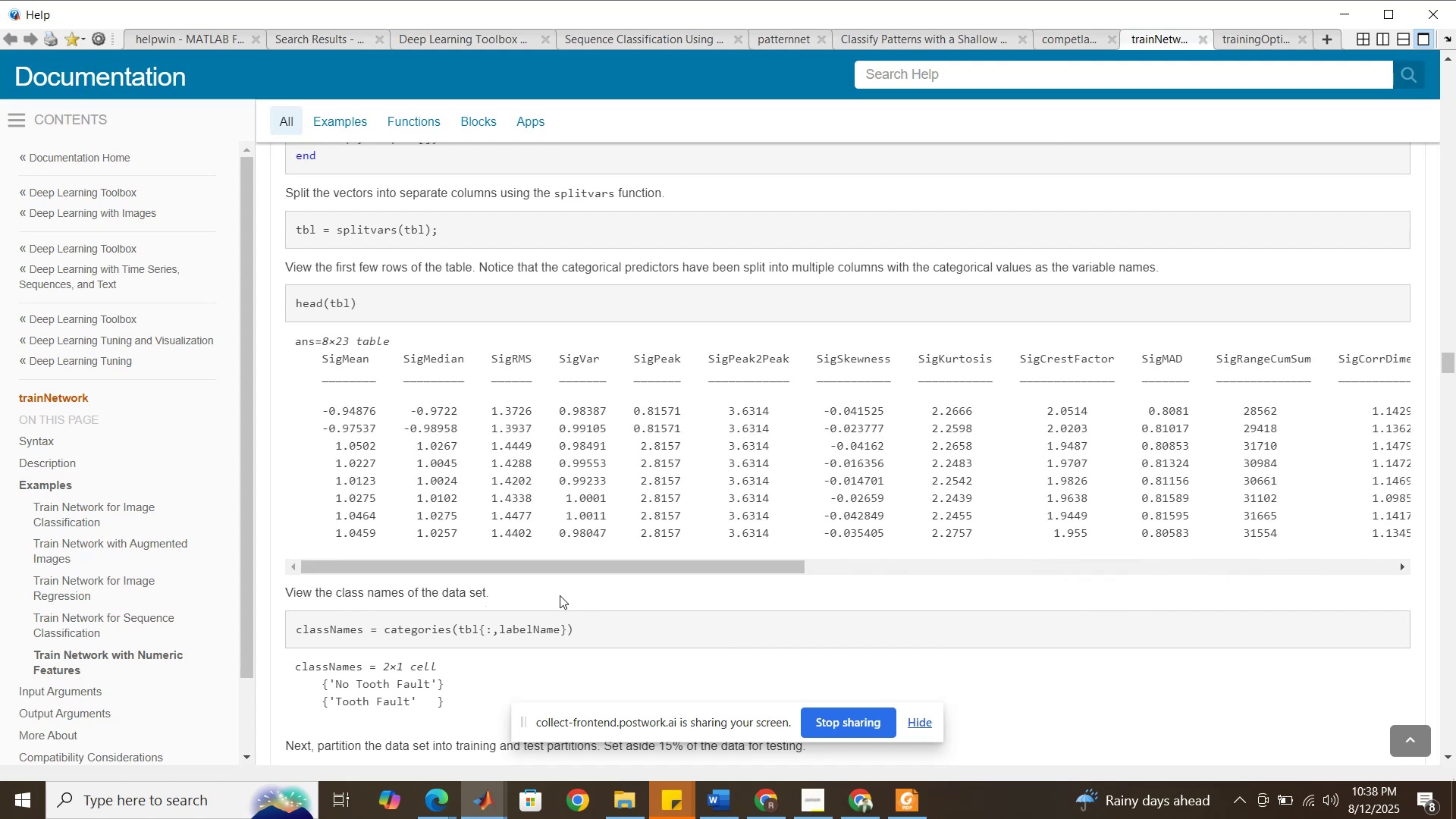 
scroll: coordinate [550, 598], scroll_direction: down, amount: 1.0
 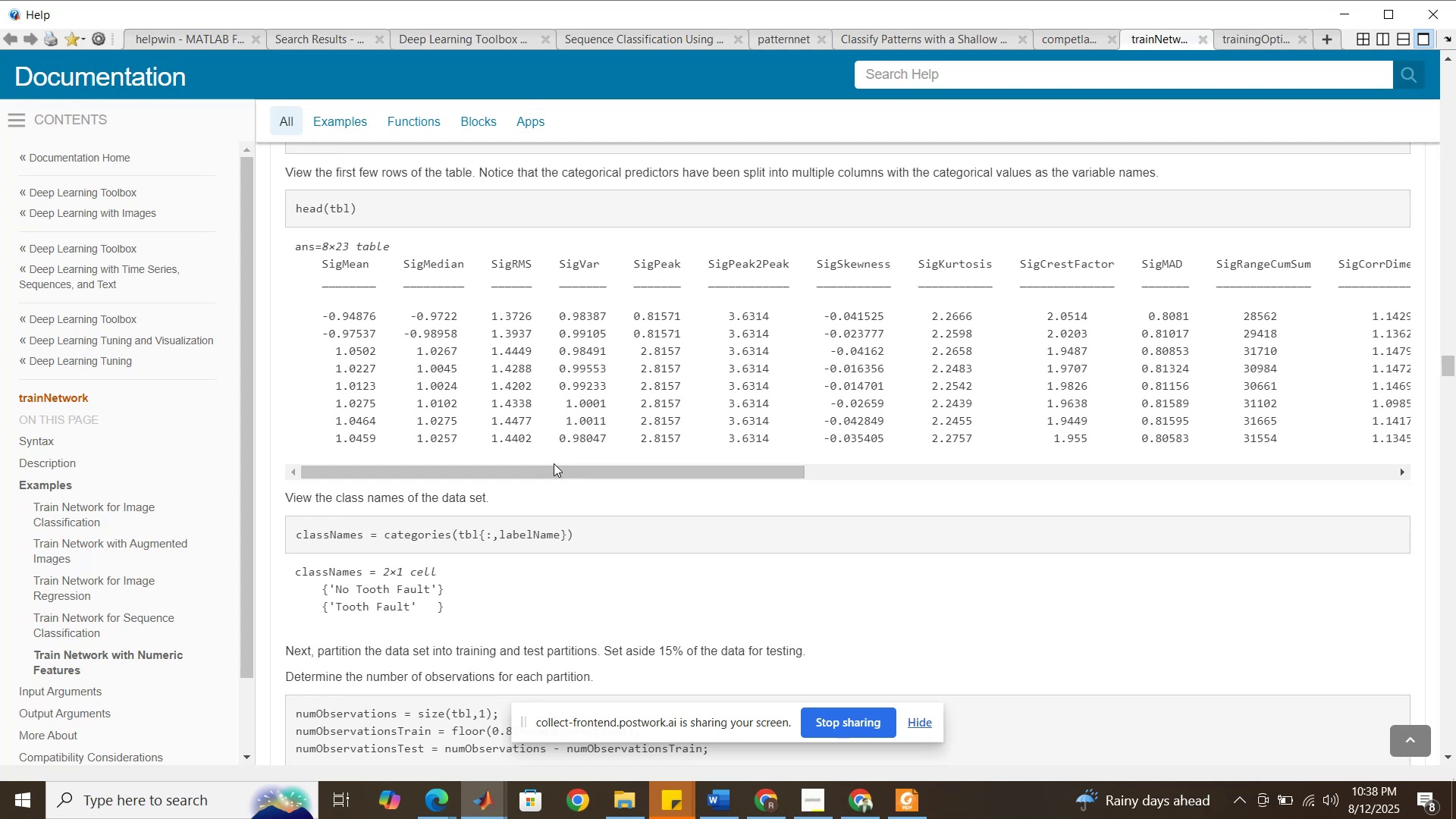 
left_click([554, 463])
 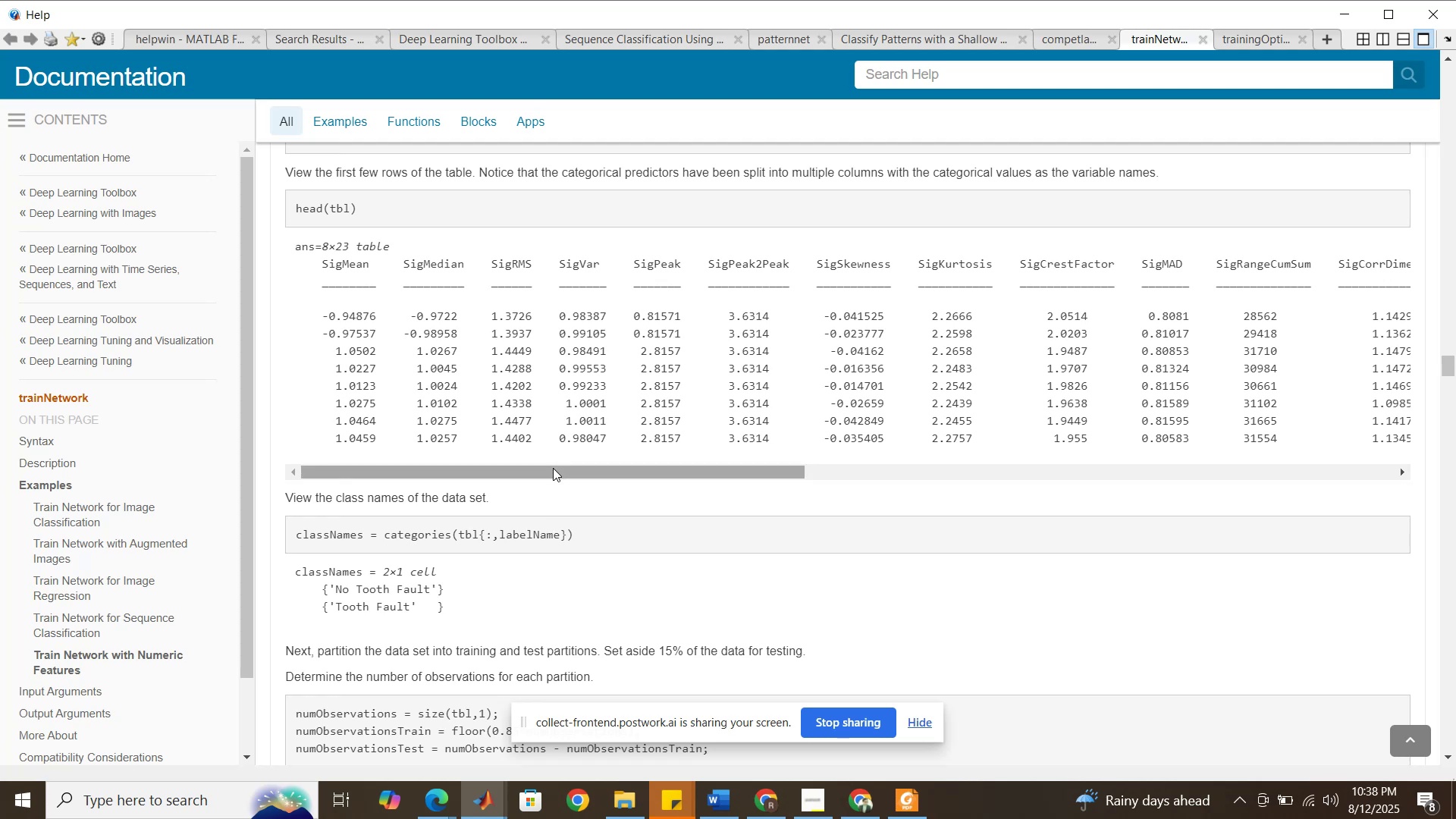 
left_click_drag(start_coordinate=[553, 468], to_coordinate=[560, 487])
 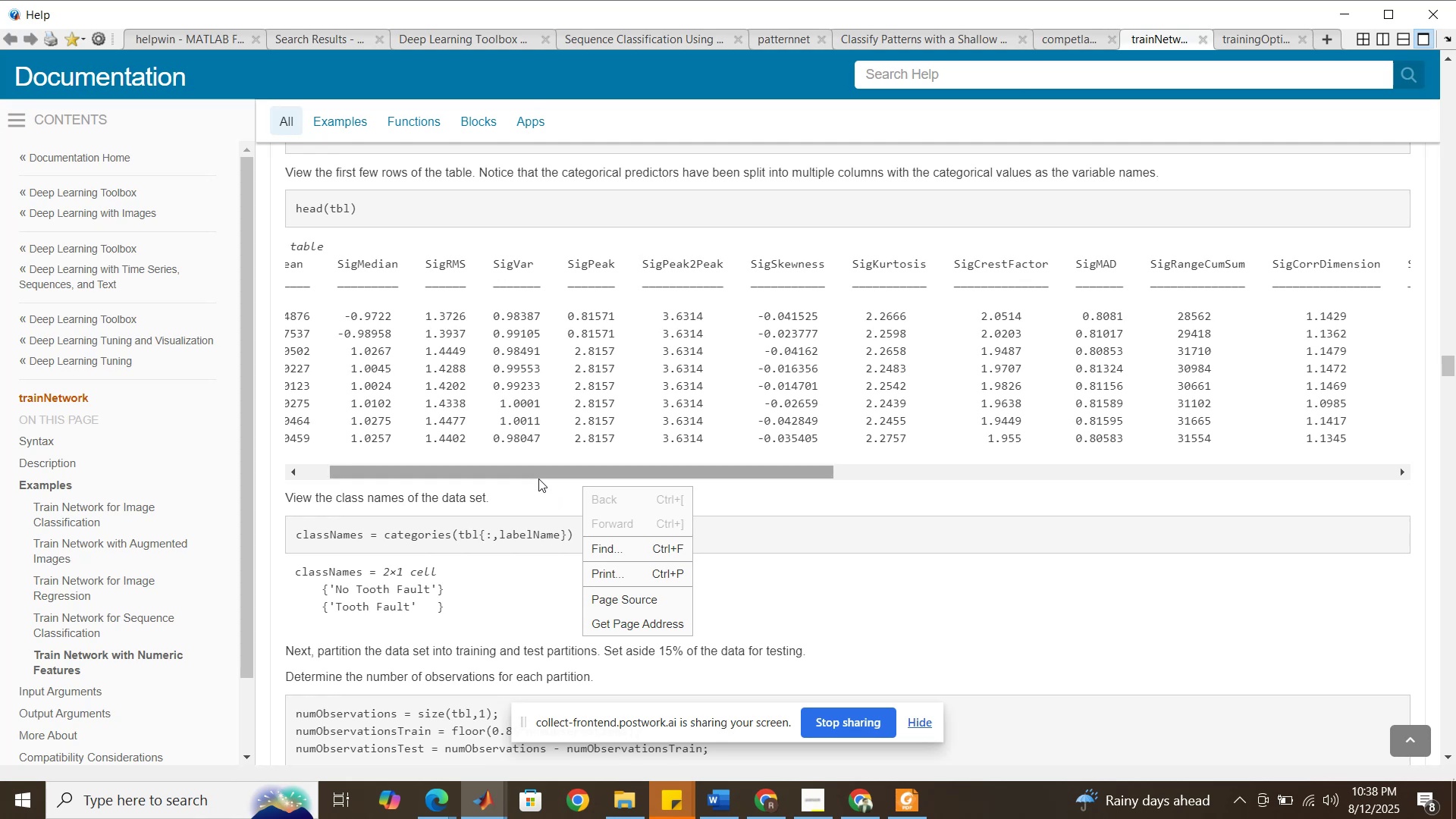 
right_click([582, 487])
 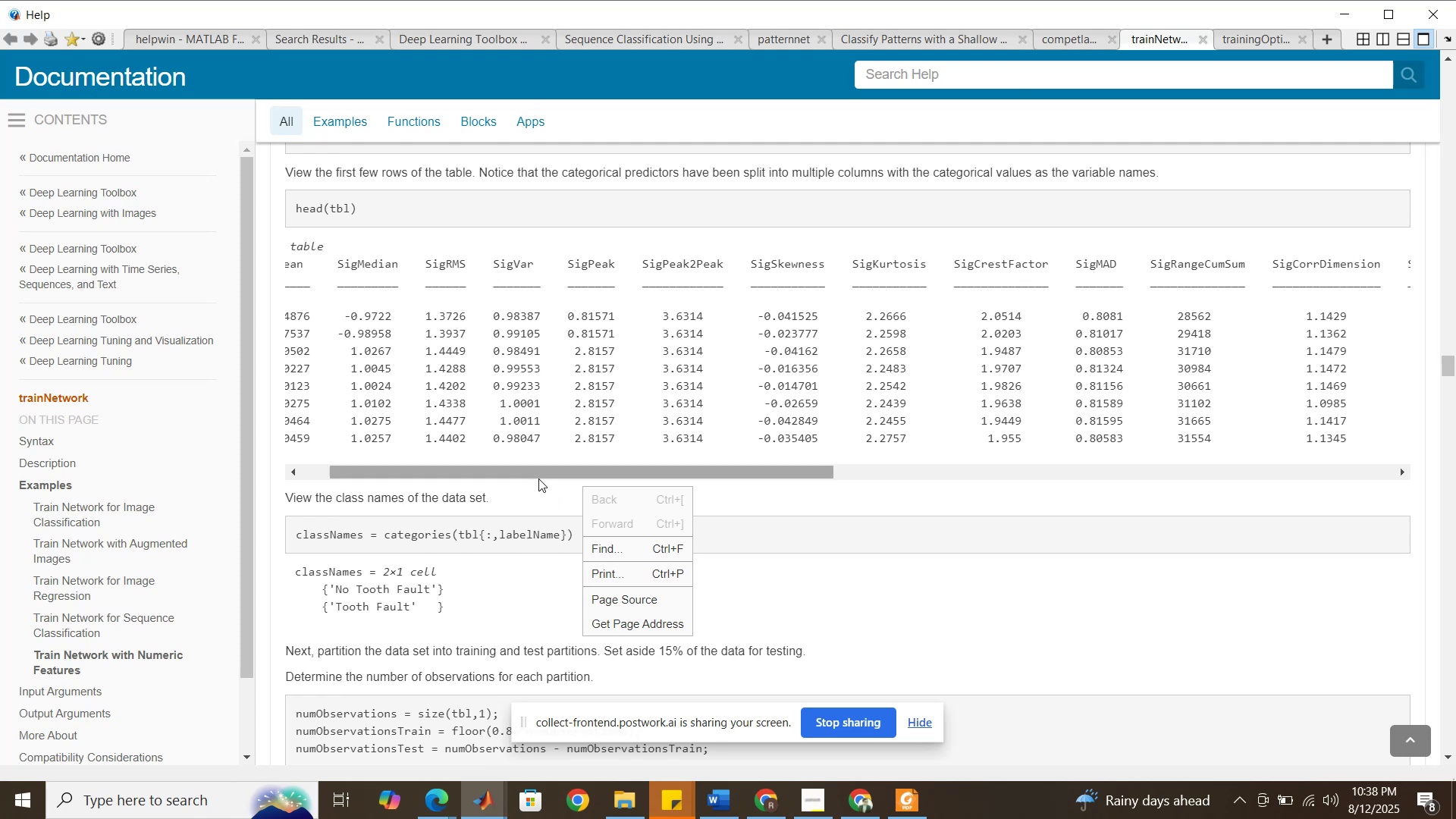 
left_click_drag(start_coordinate=[538, 475], to_coordinate=[486, 473])
 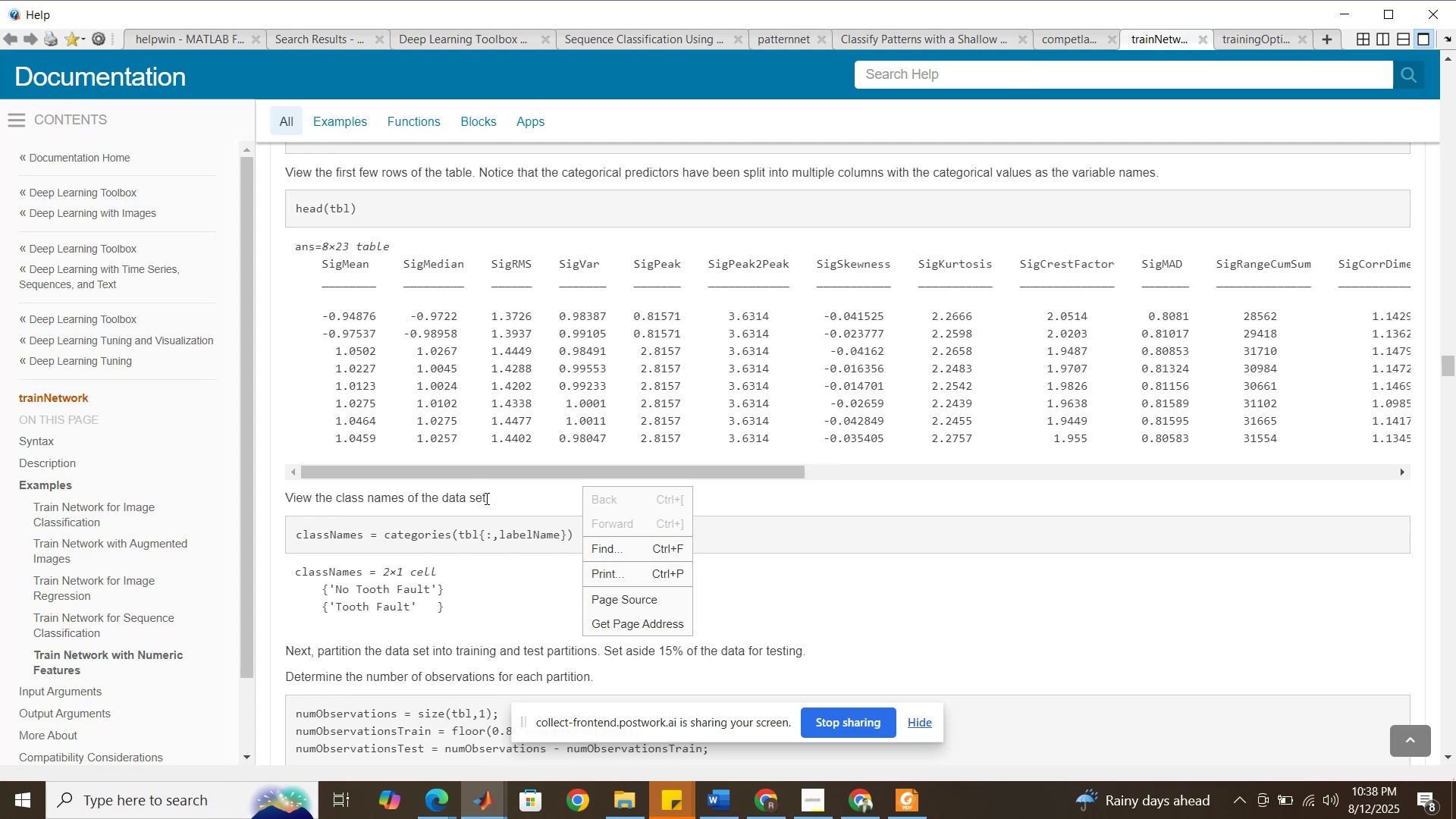 
left_click([485, 498])
 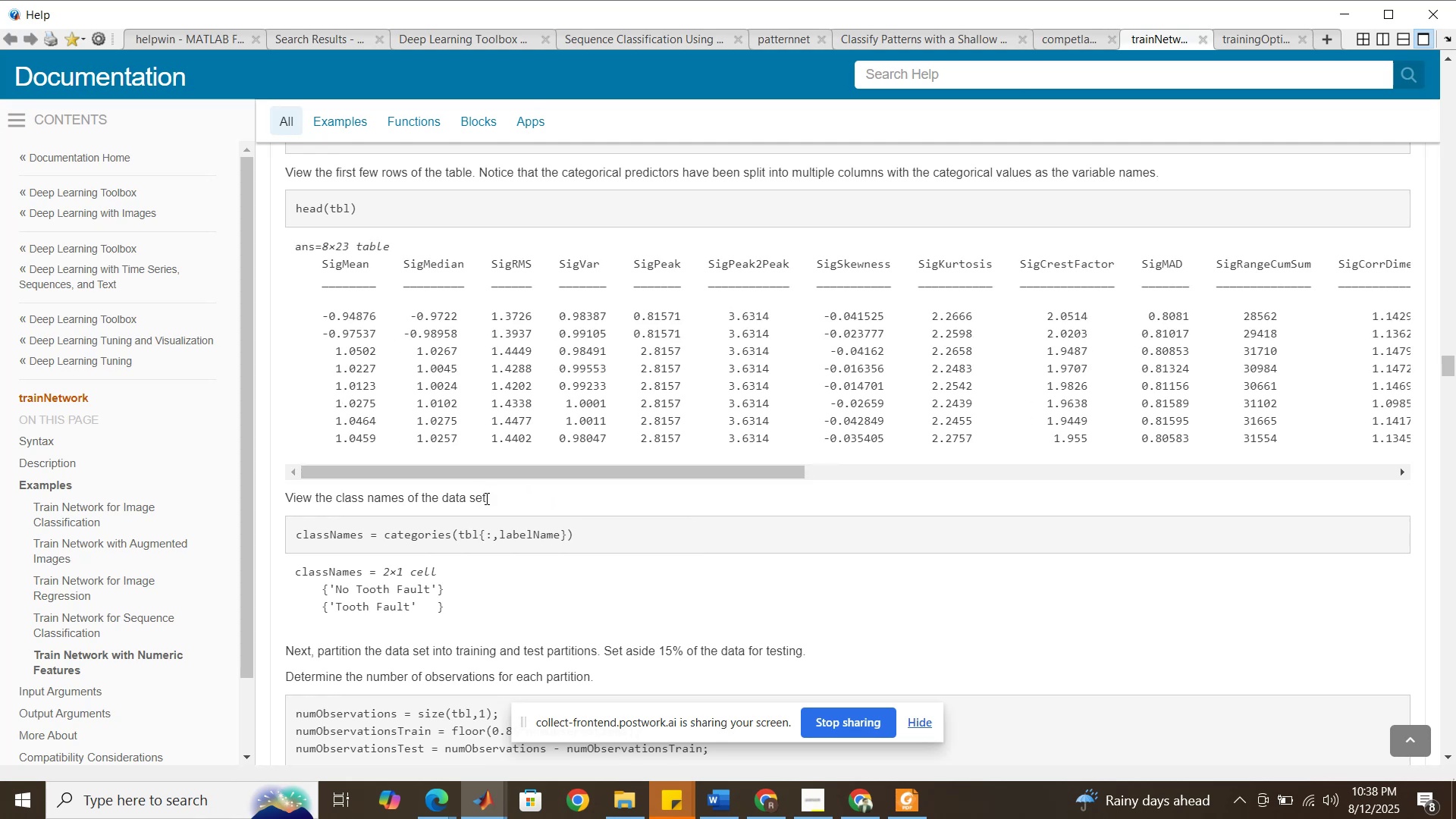 
scroll: coordinate [544, 489], scroll_direction: down, amount: 4.0
 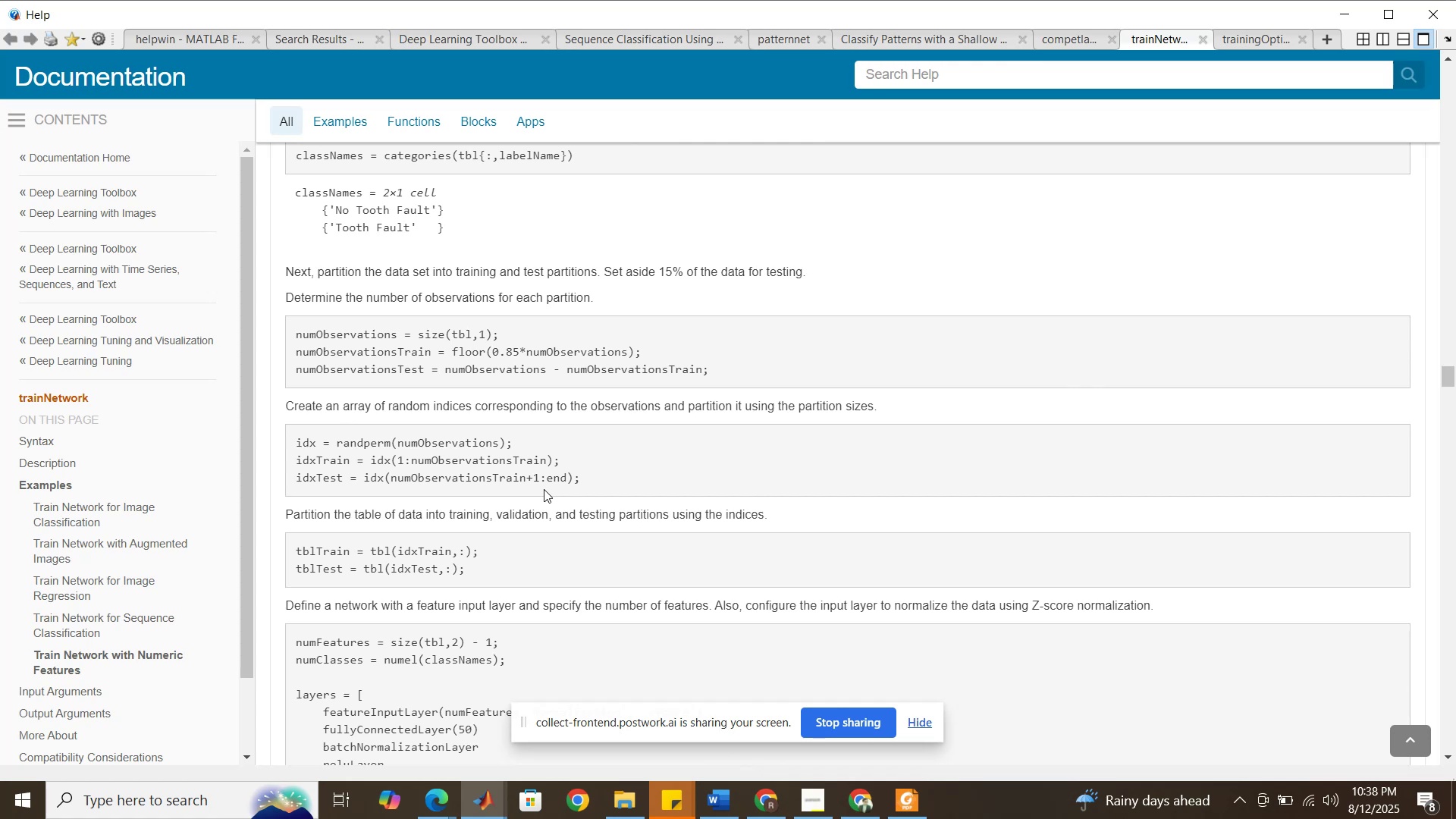 
wait(7.51)
 